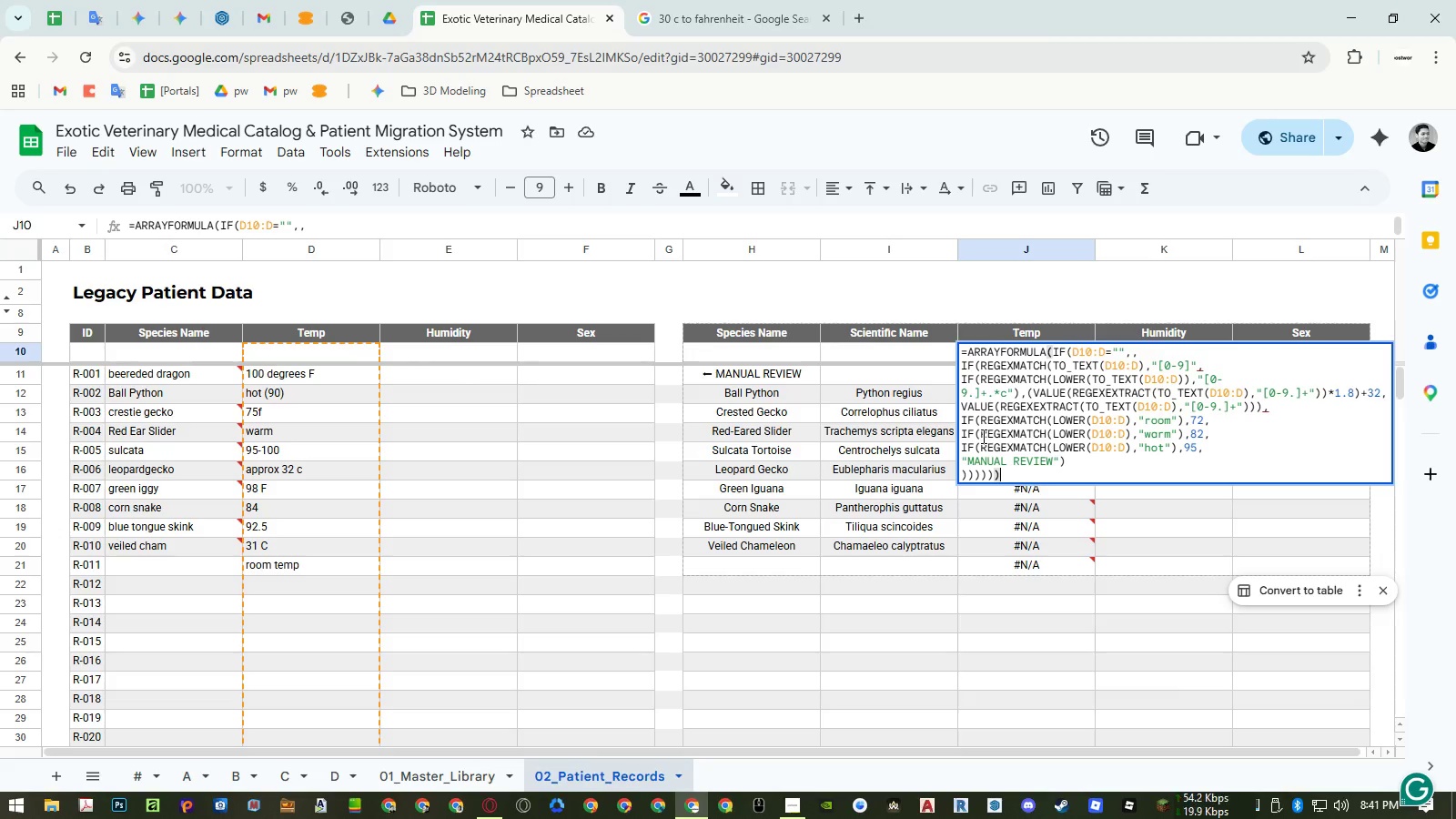 
left_click([1195, 365])
 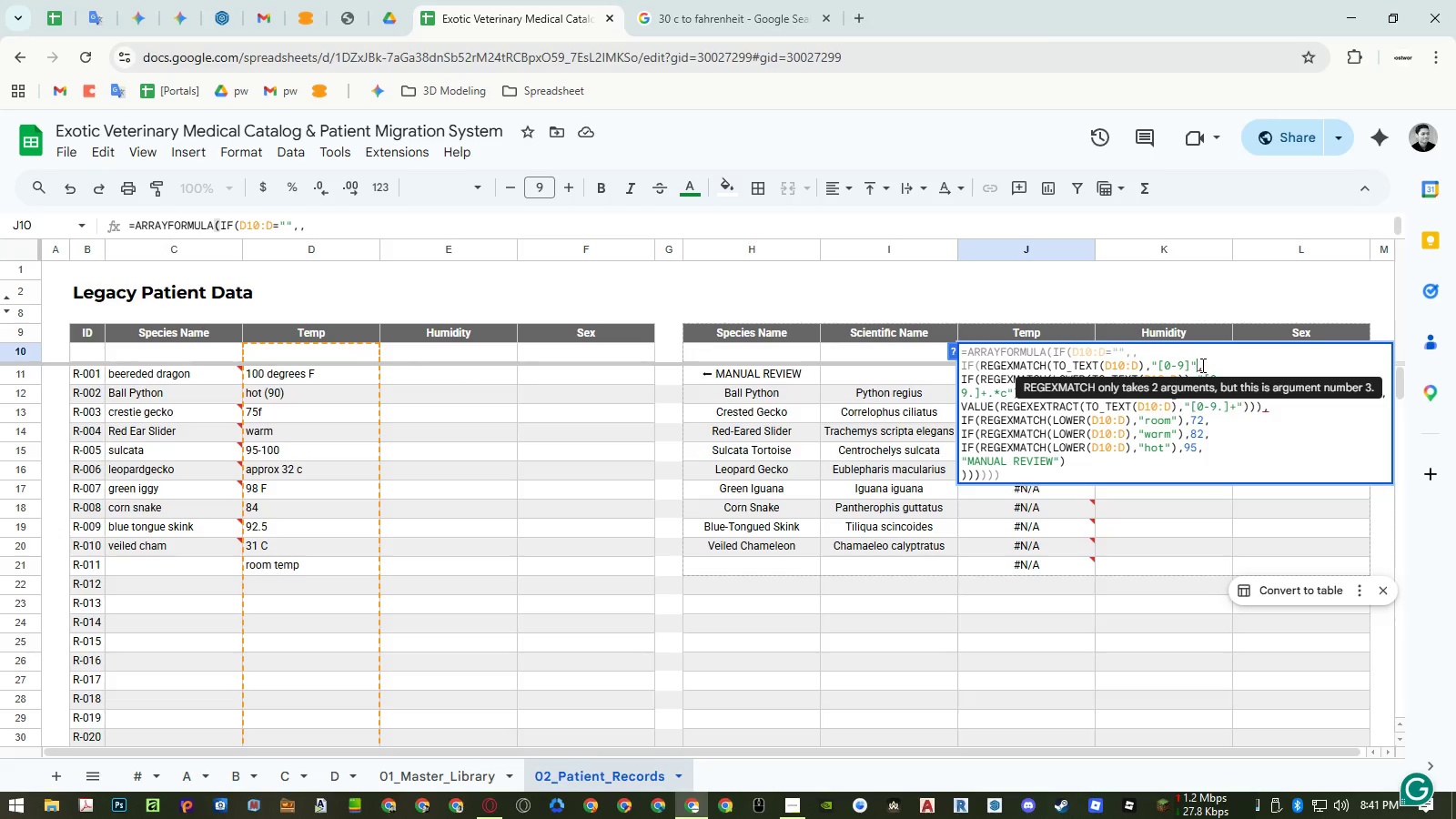 
key(Shift+0)
 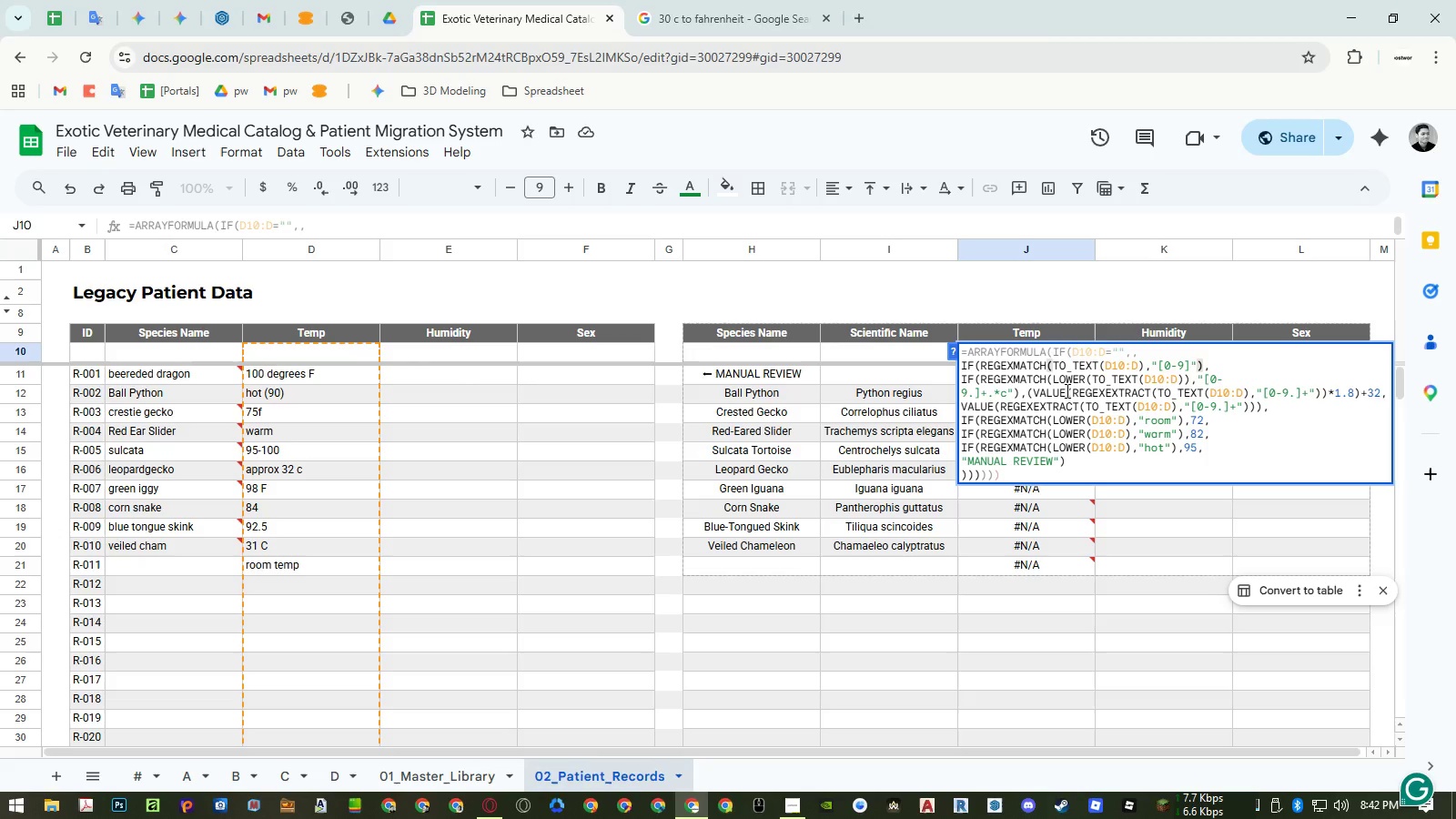 
wait(46.23)
 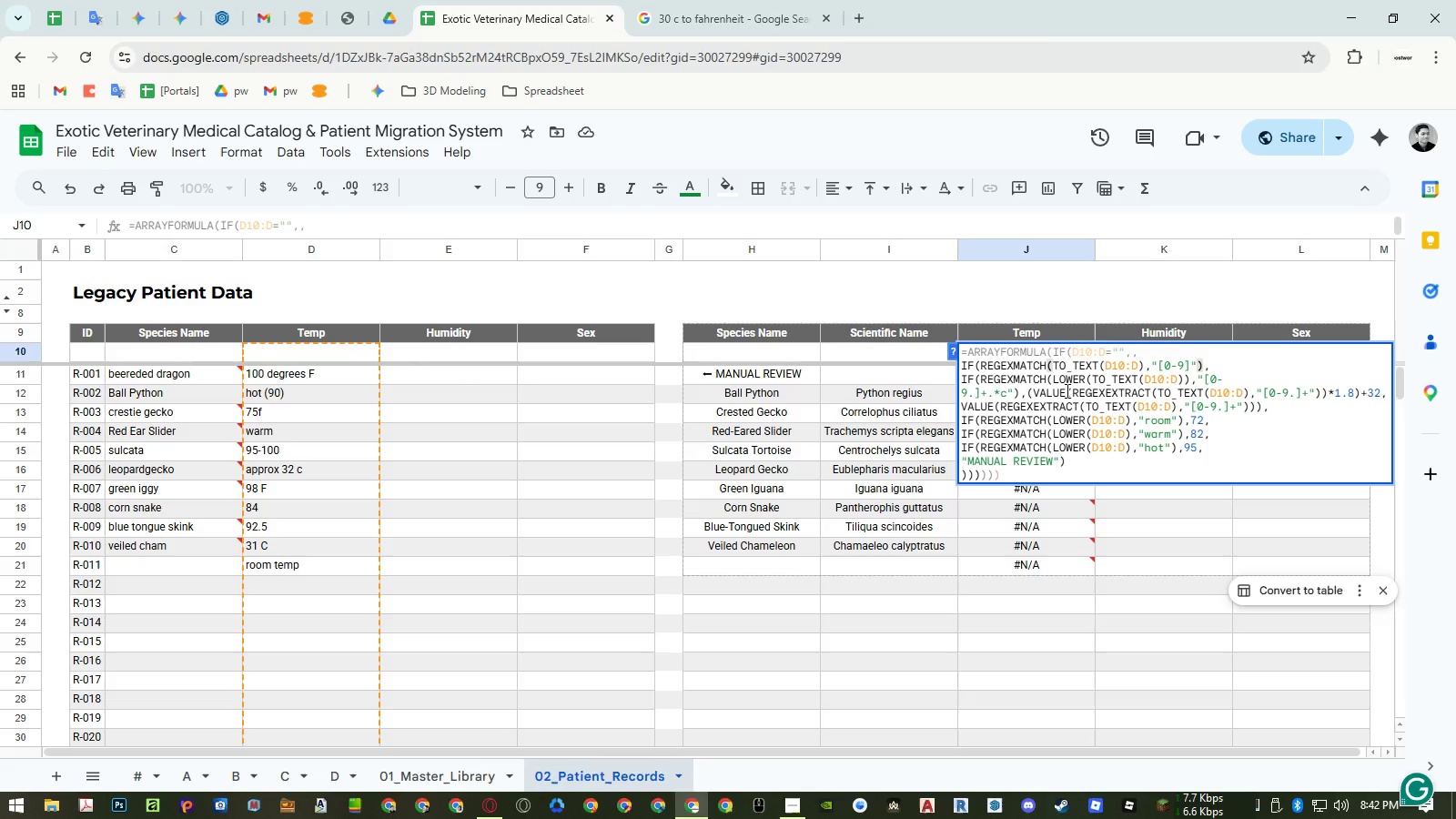 
left_click([1092, 459])
 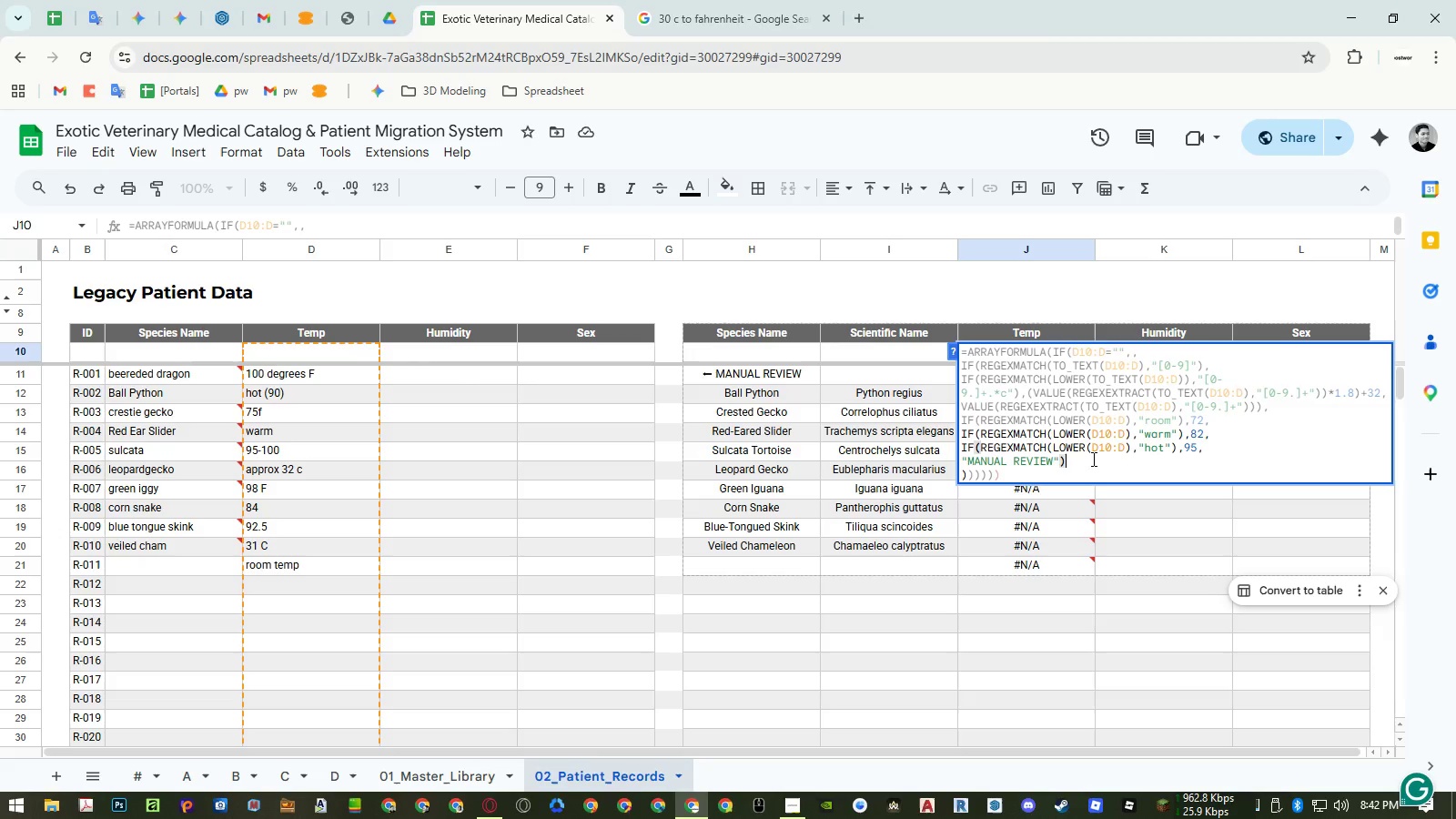 
key(Backspace)
 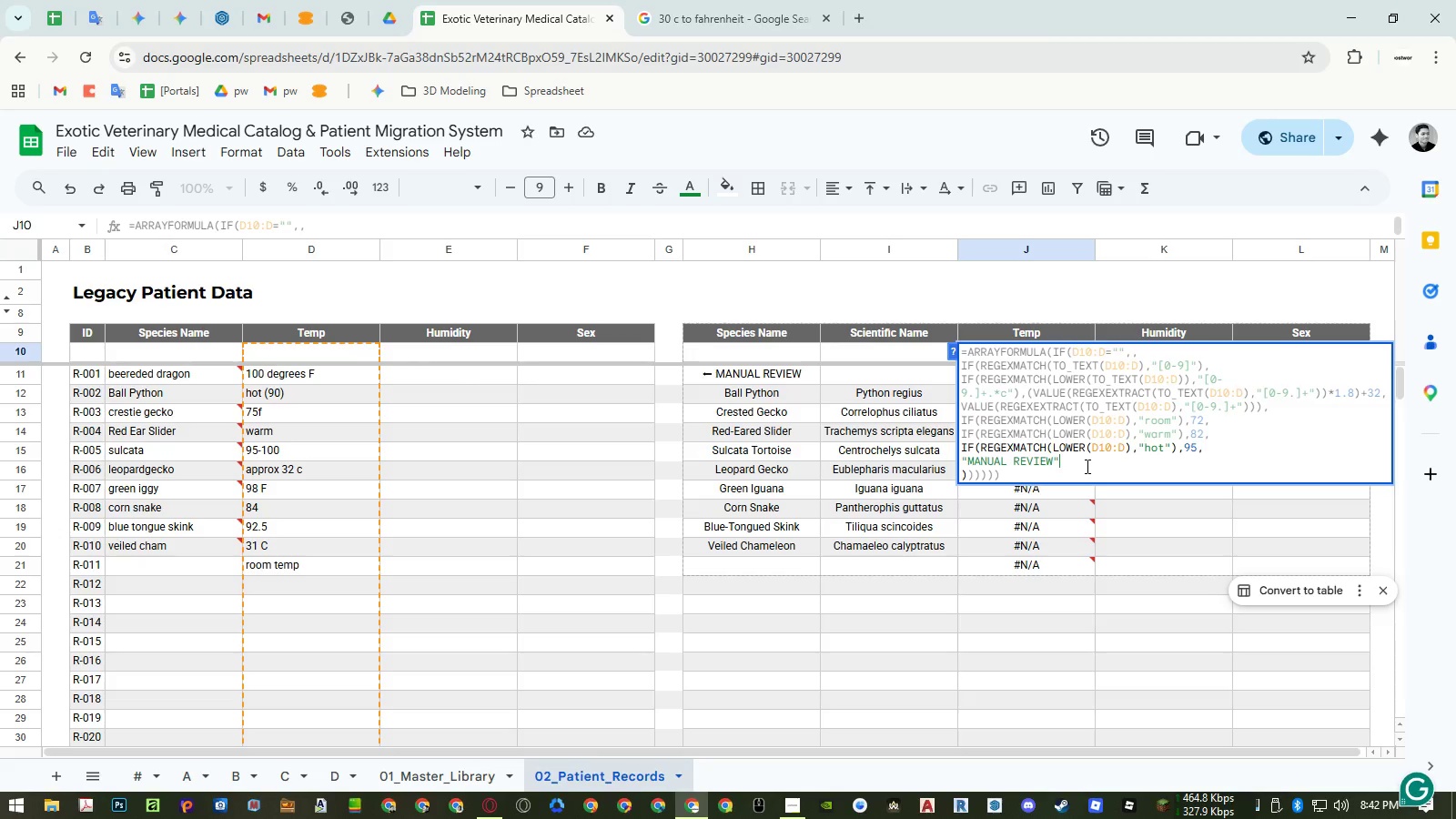 
left_click([1086, 466])
 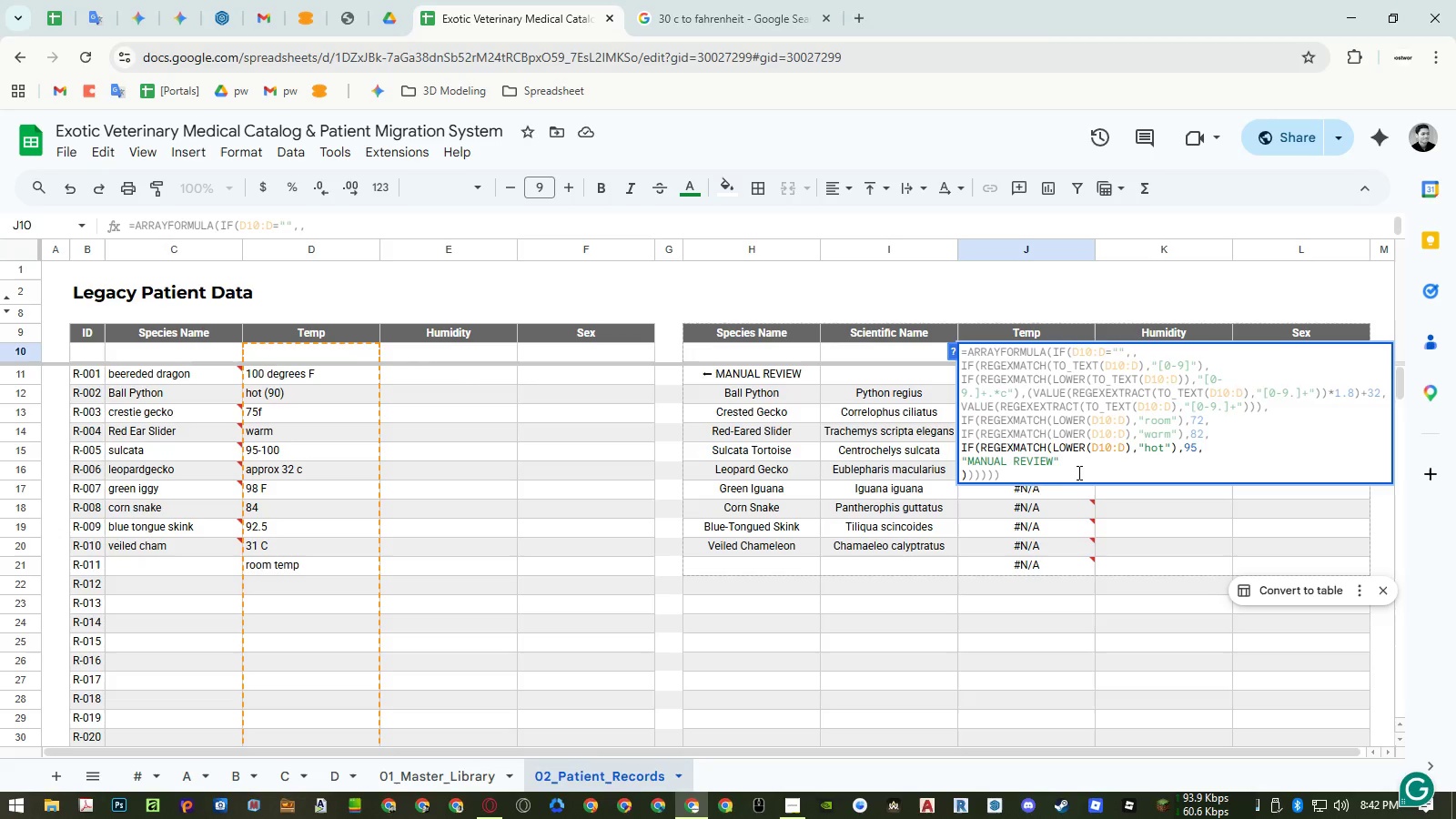 
left_click([1065, 468])
 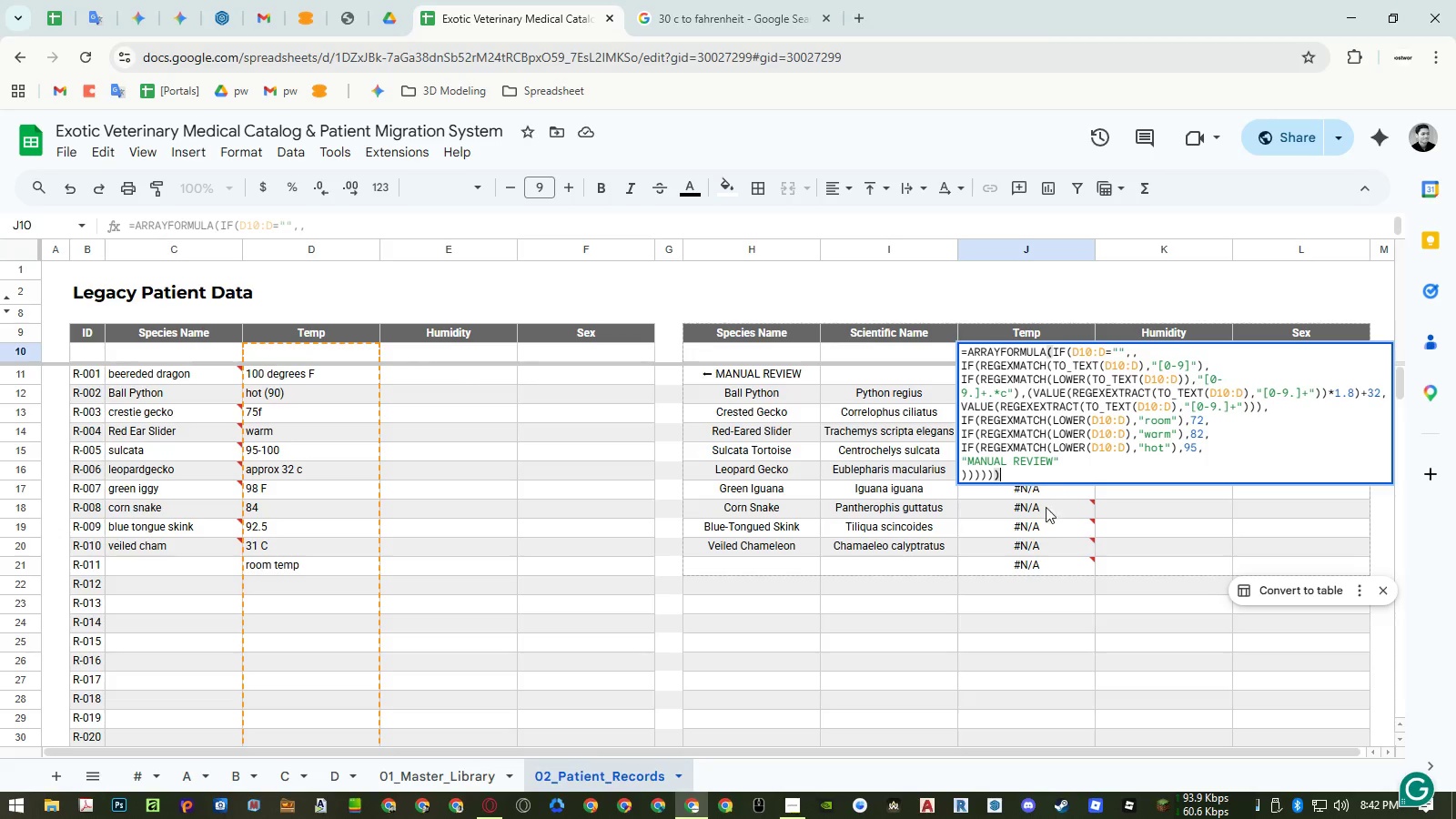 
wait(6.61)
 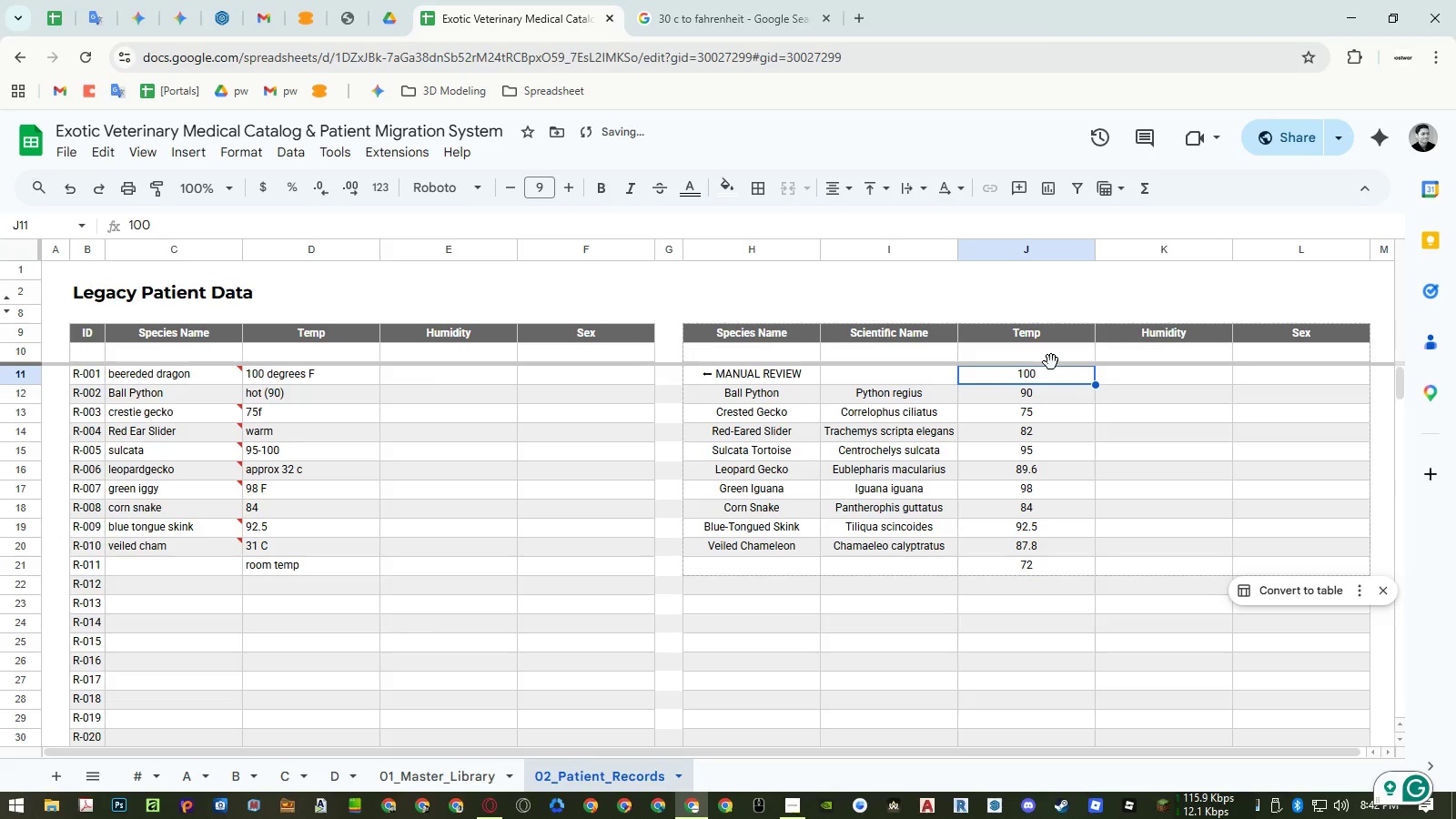 
left_click([318, 444])
 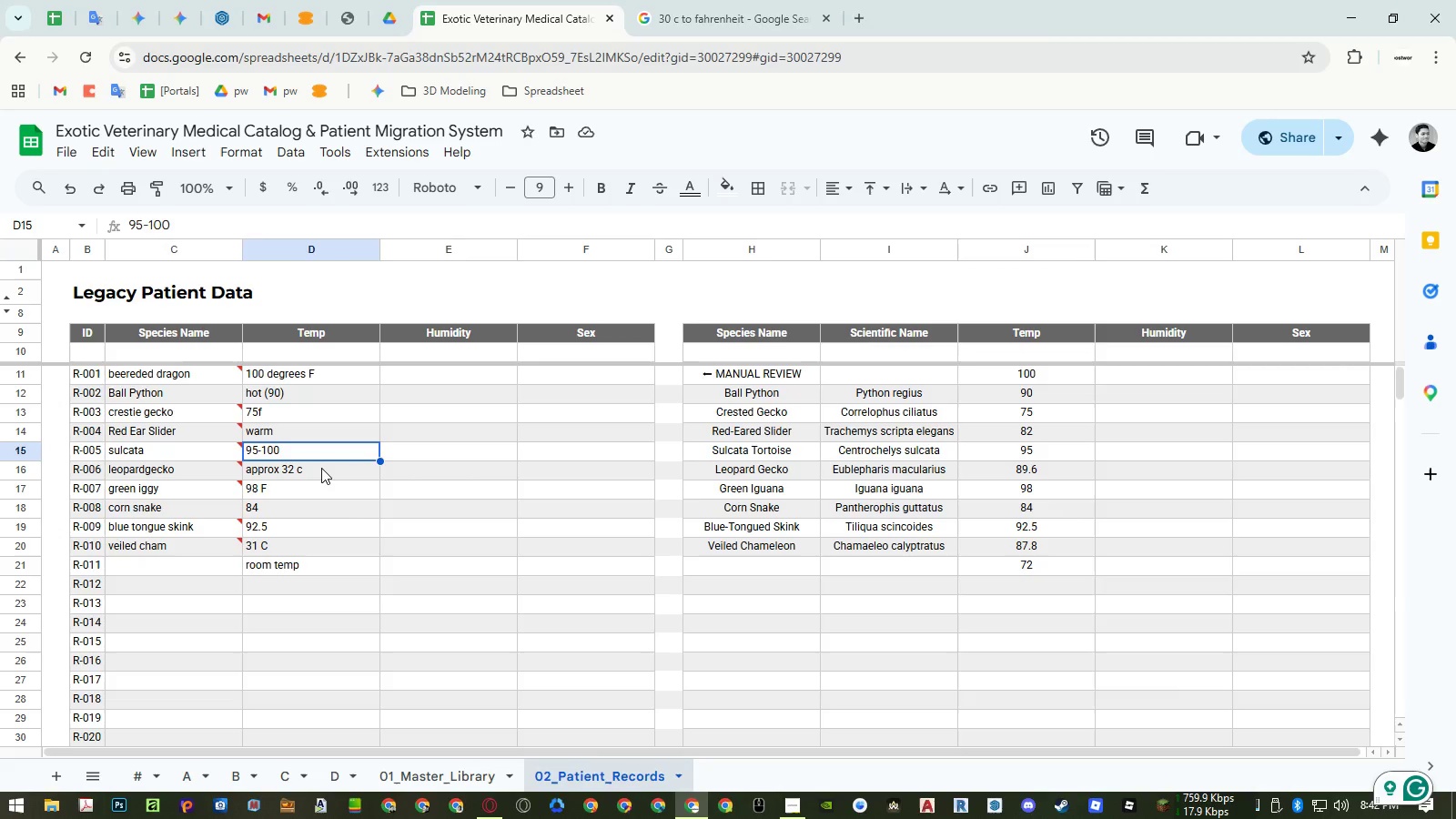 
left_click([321, 468])
 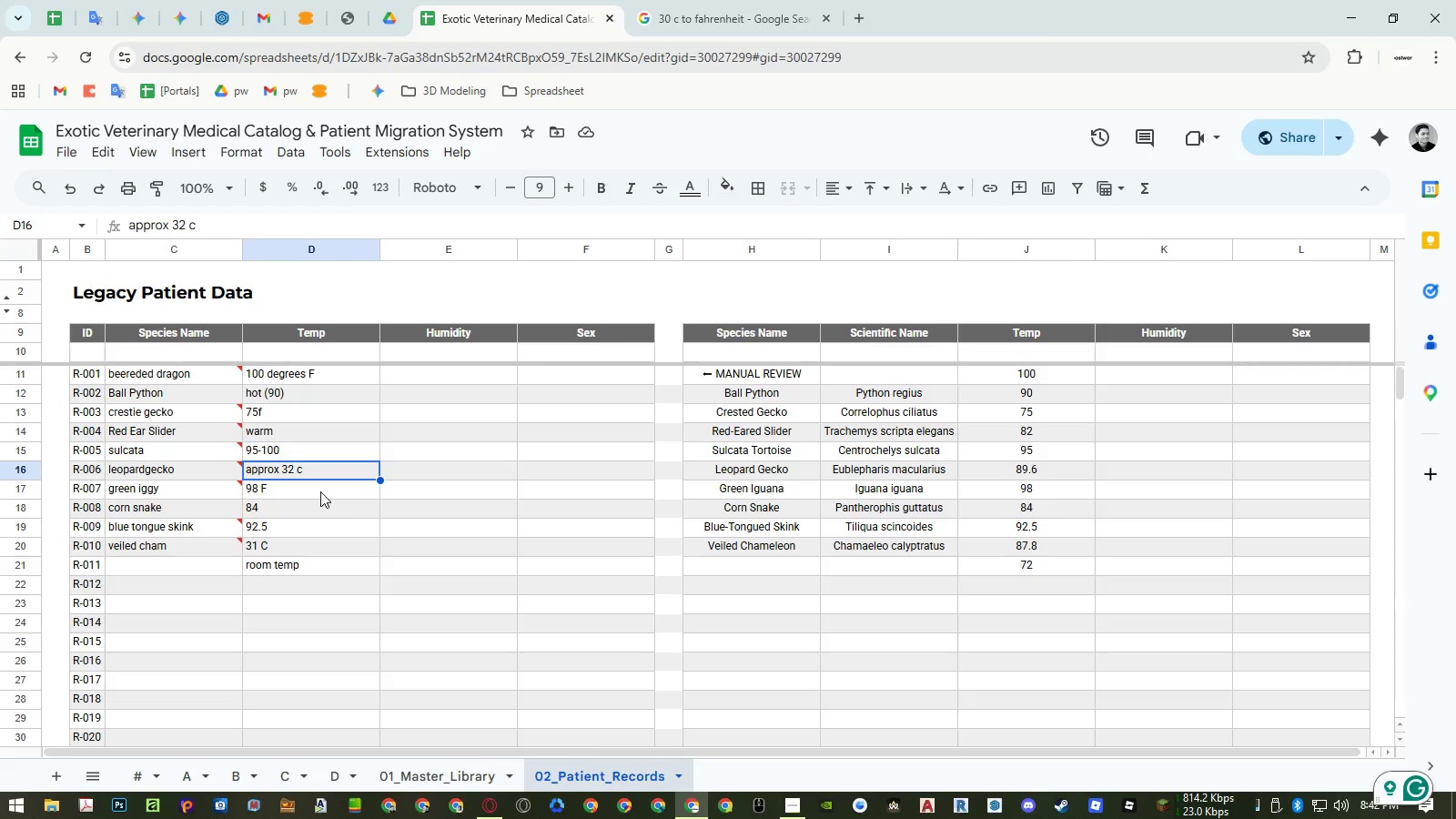 
left_click([320, 491])
 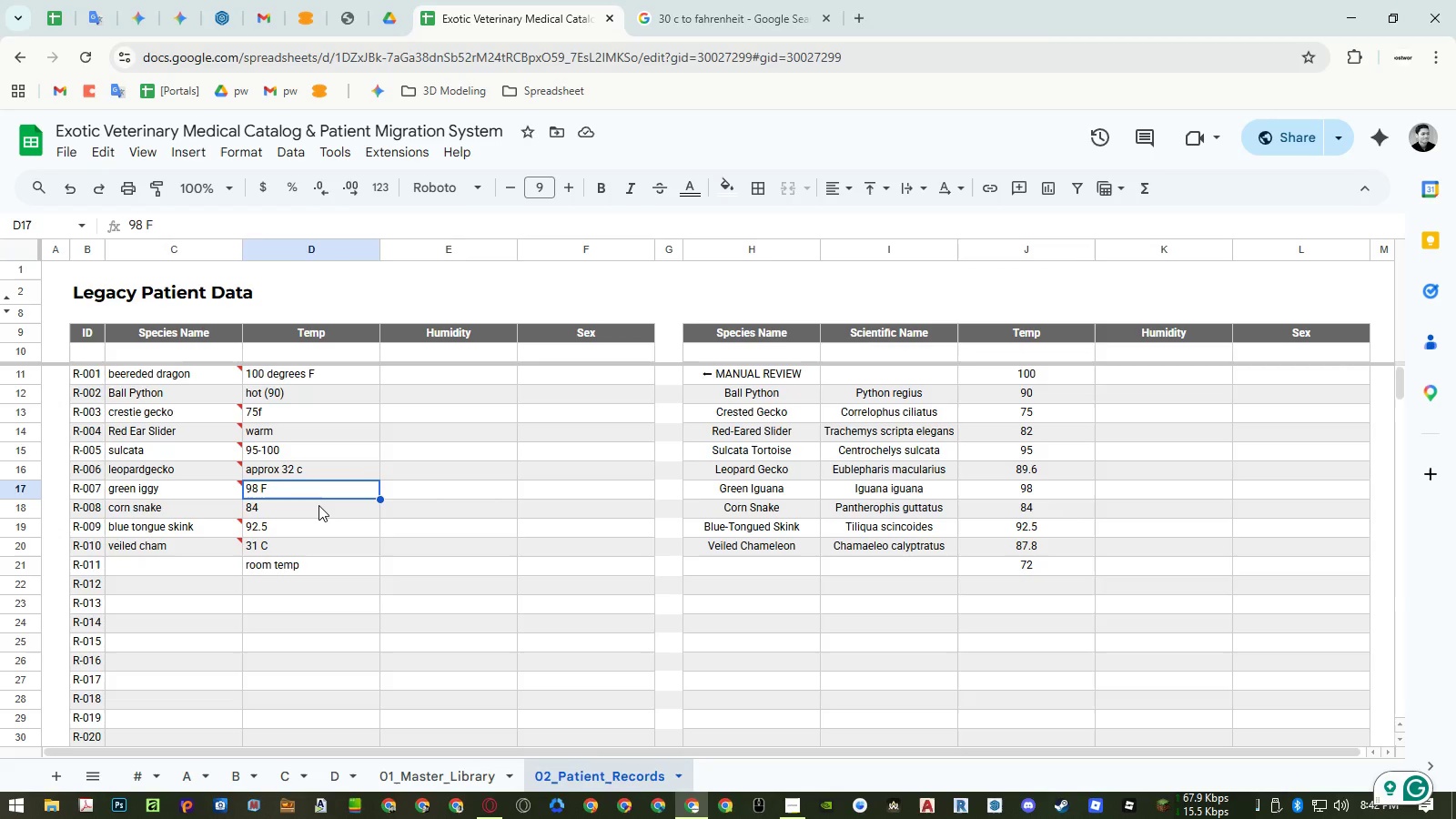 
left_click([318, 505])
 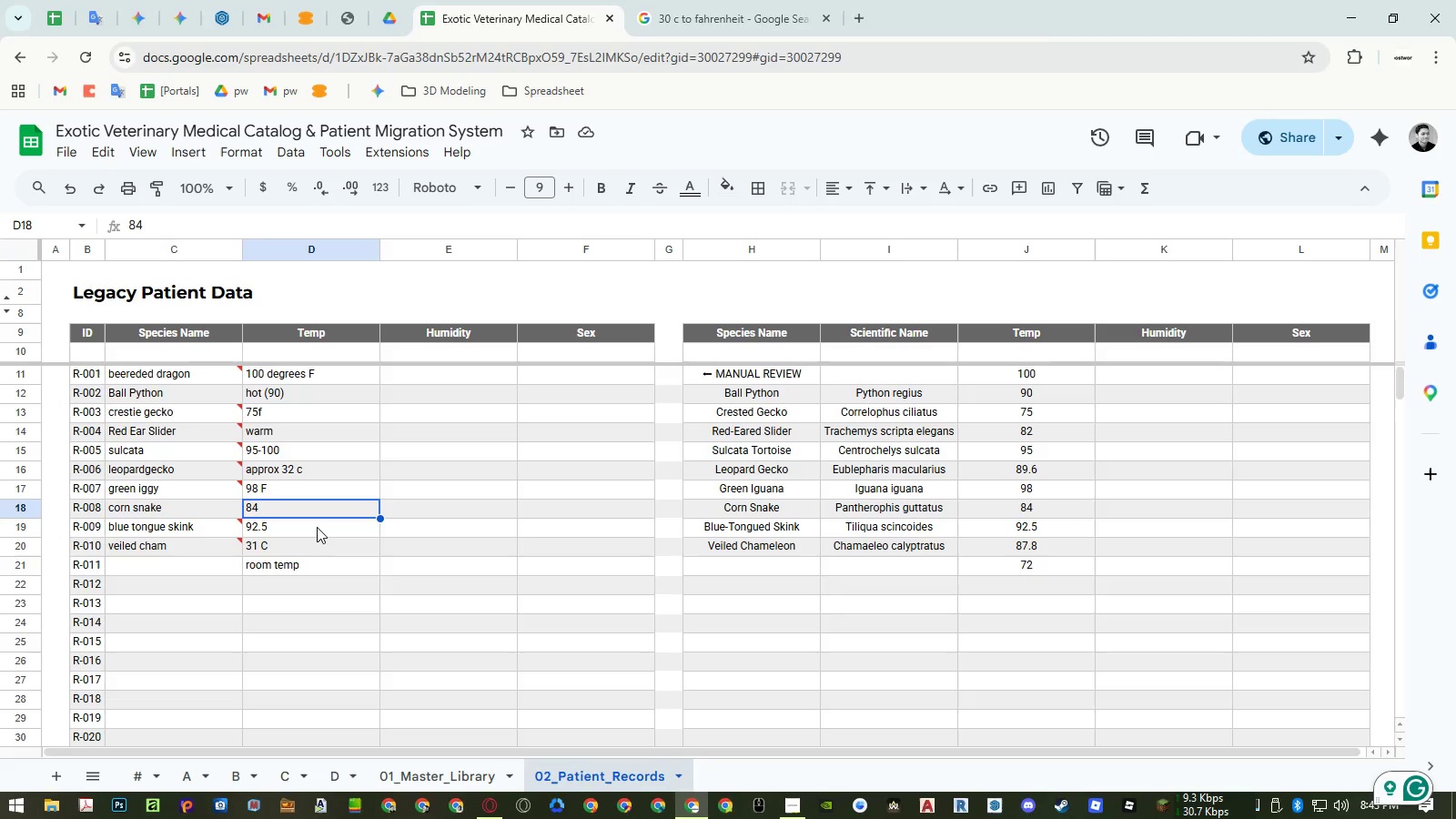 
left_click([317, 527])
 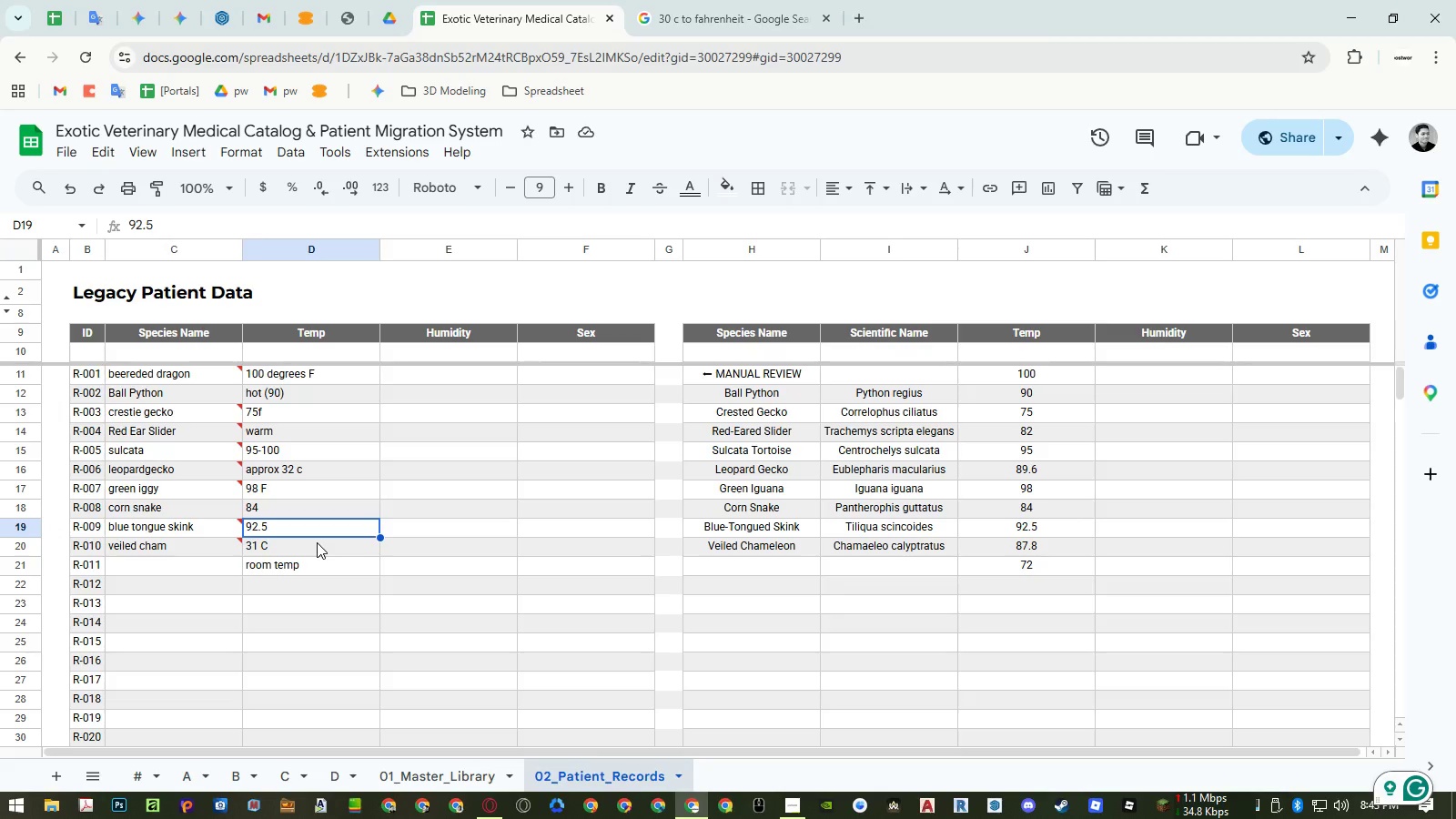 
left_click([317, 542])
 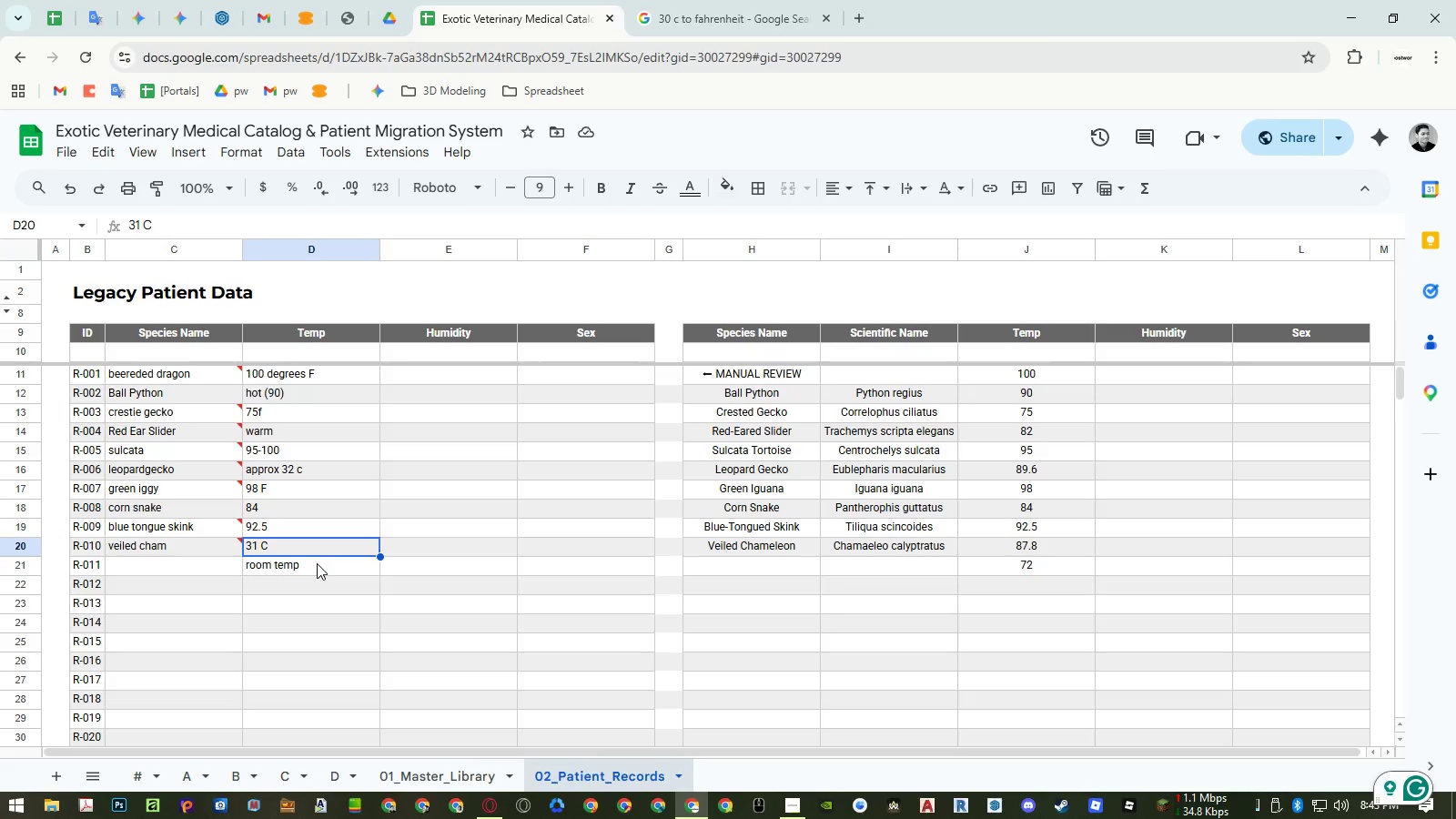 
left_click([317, 563])
 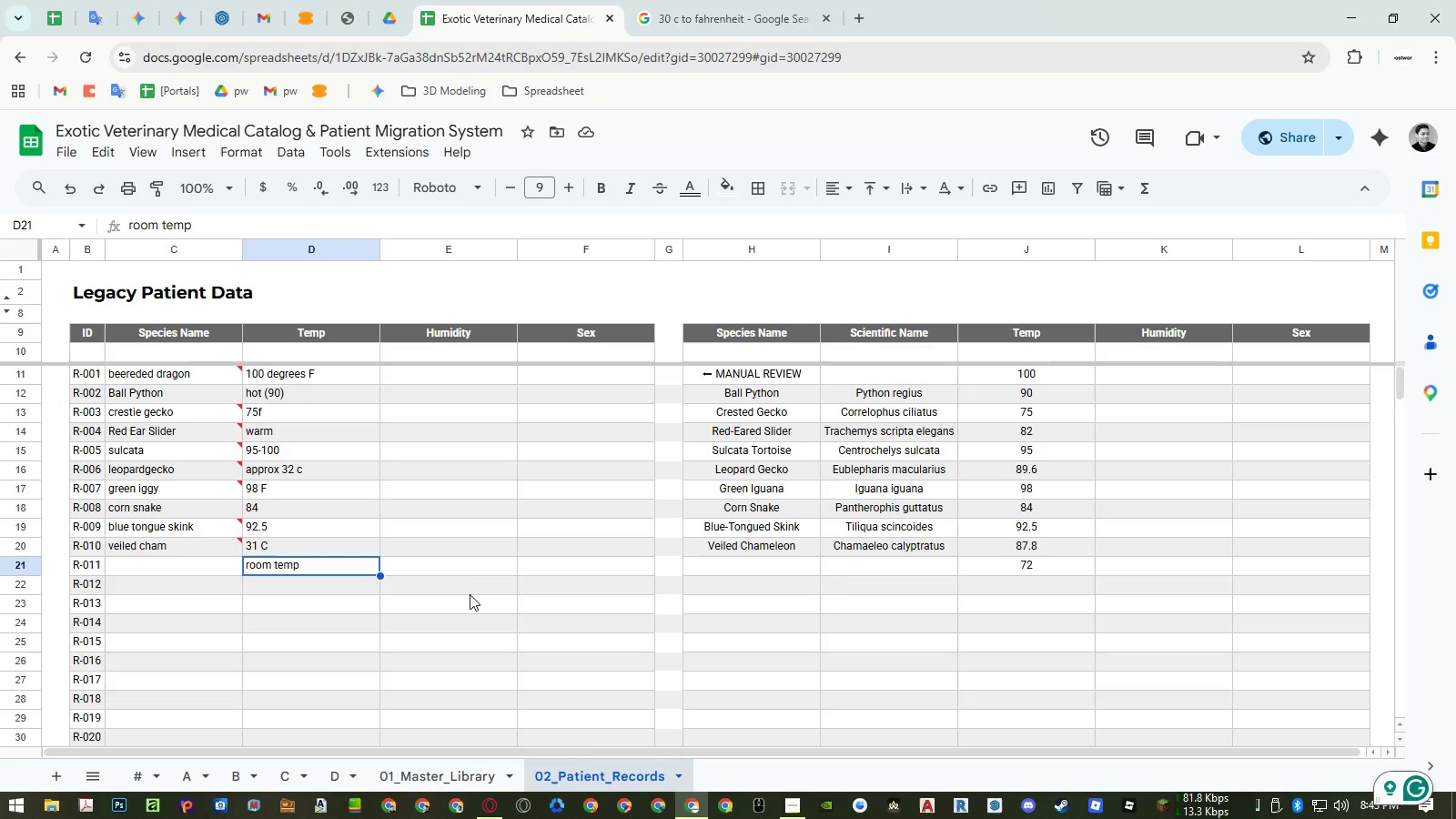 
key(Delete)
 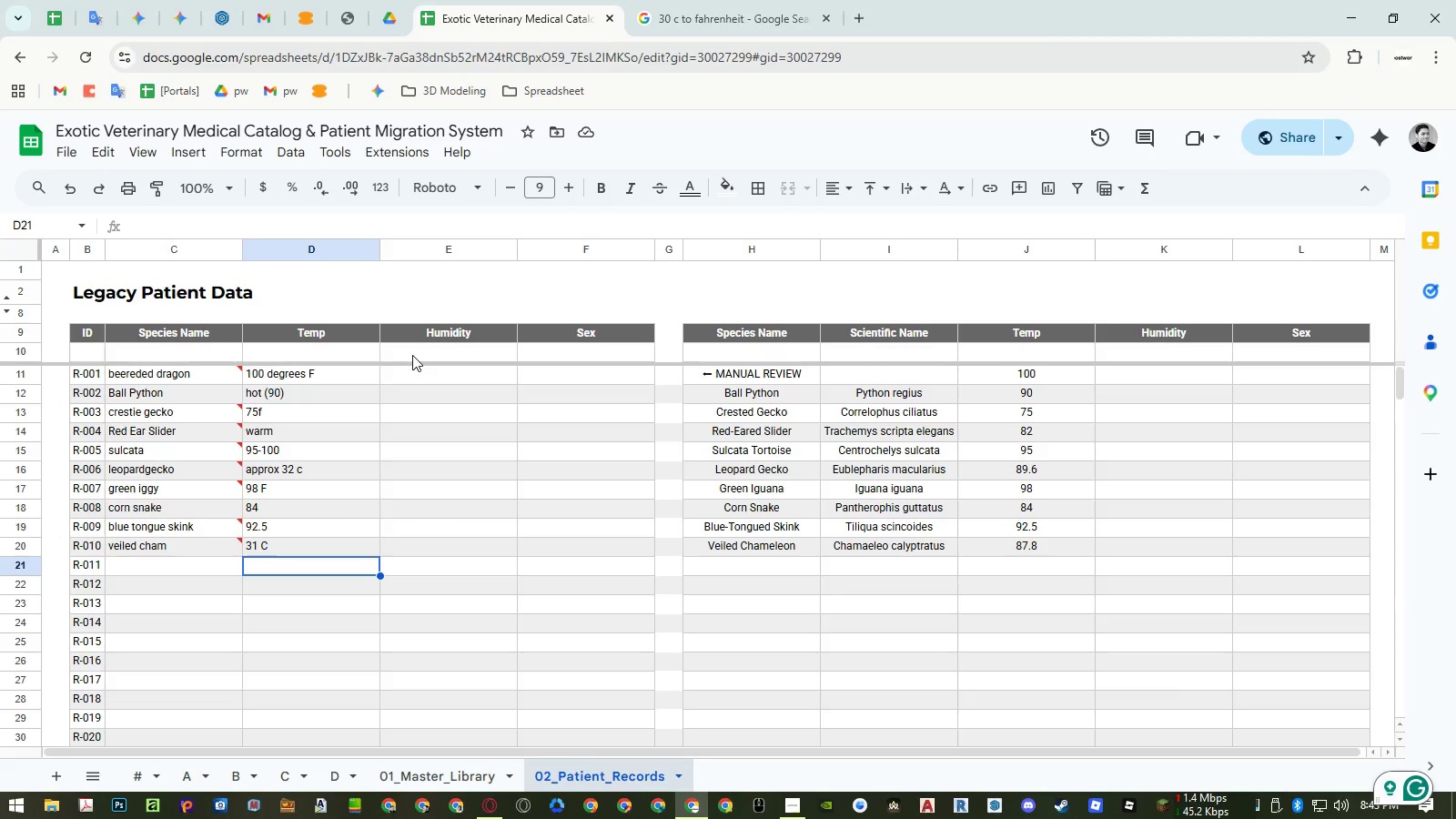 
wait(13.17)
 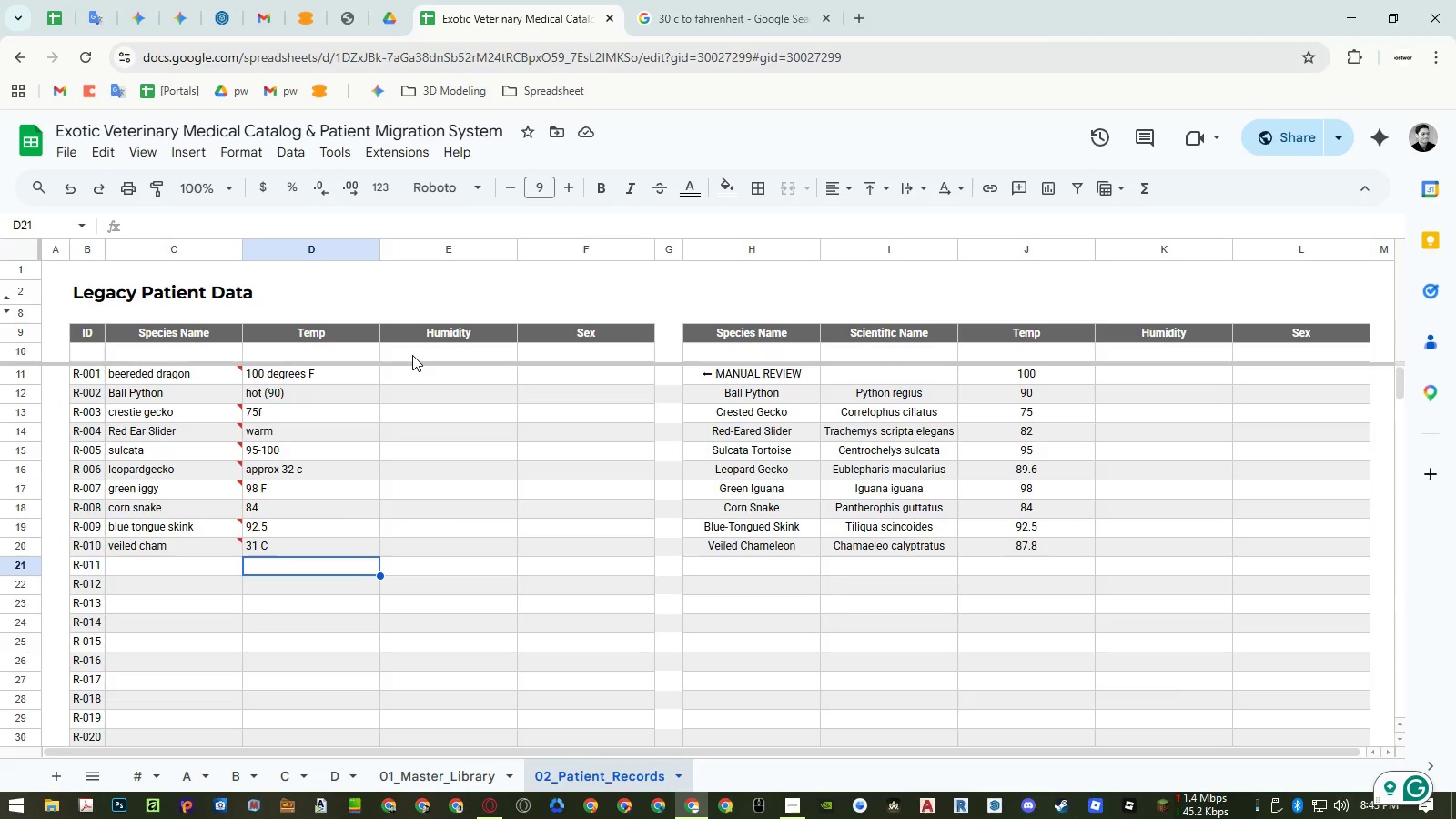 
left_click([769, 356])
 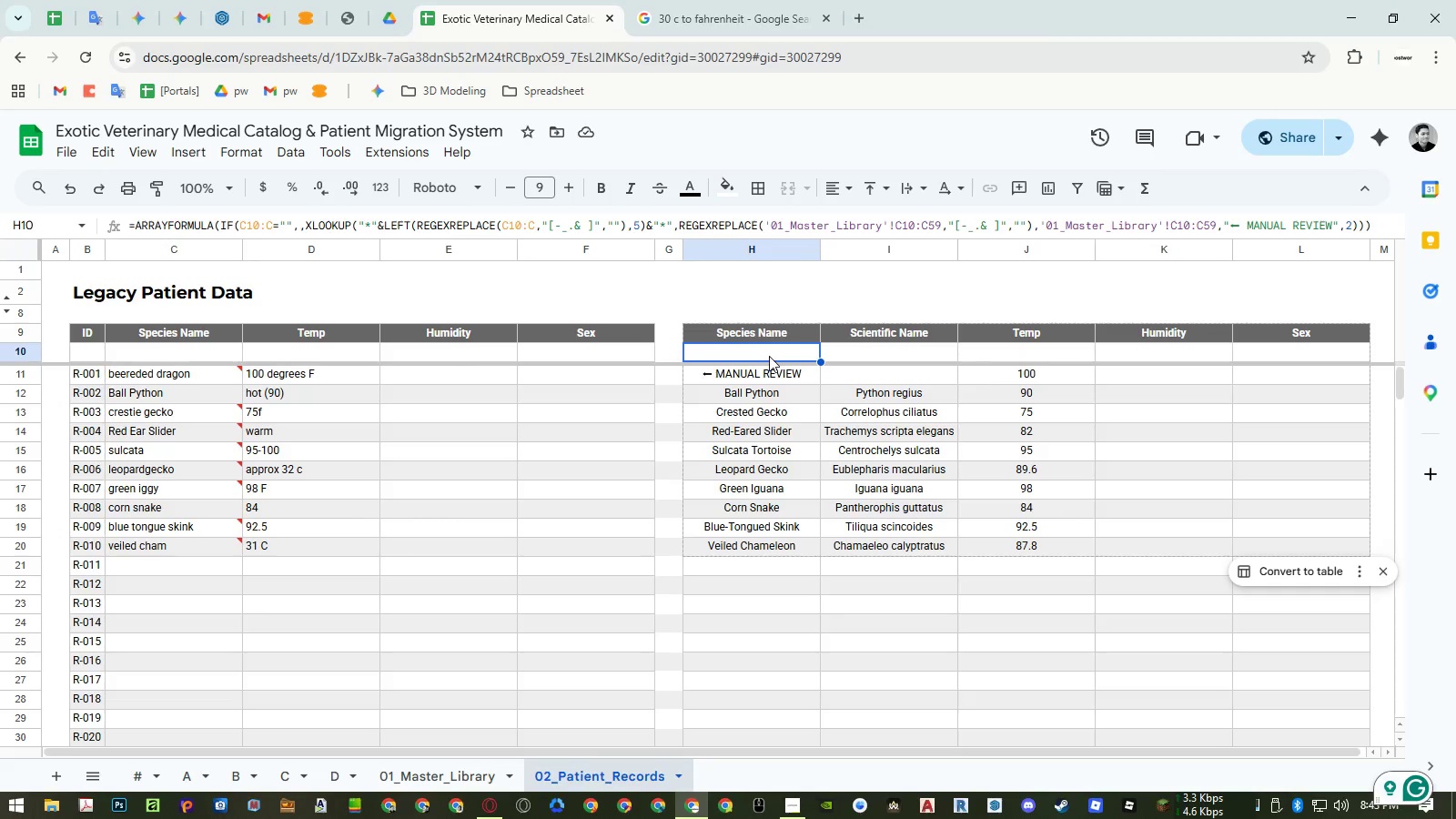 
key(ArrowDown)
 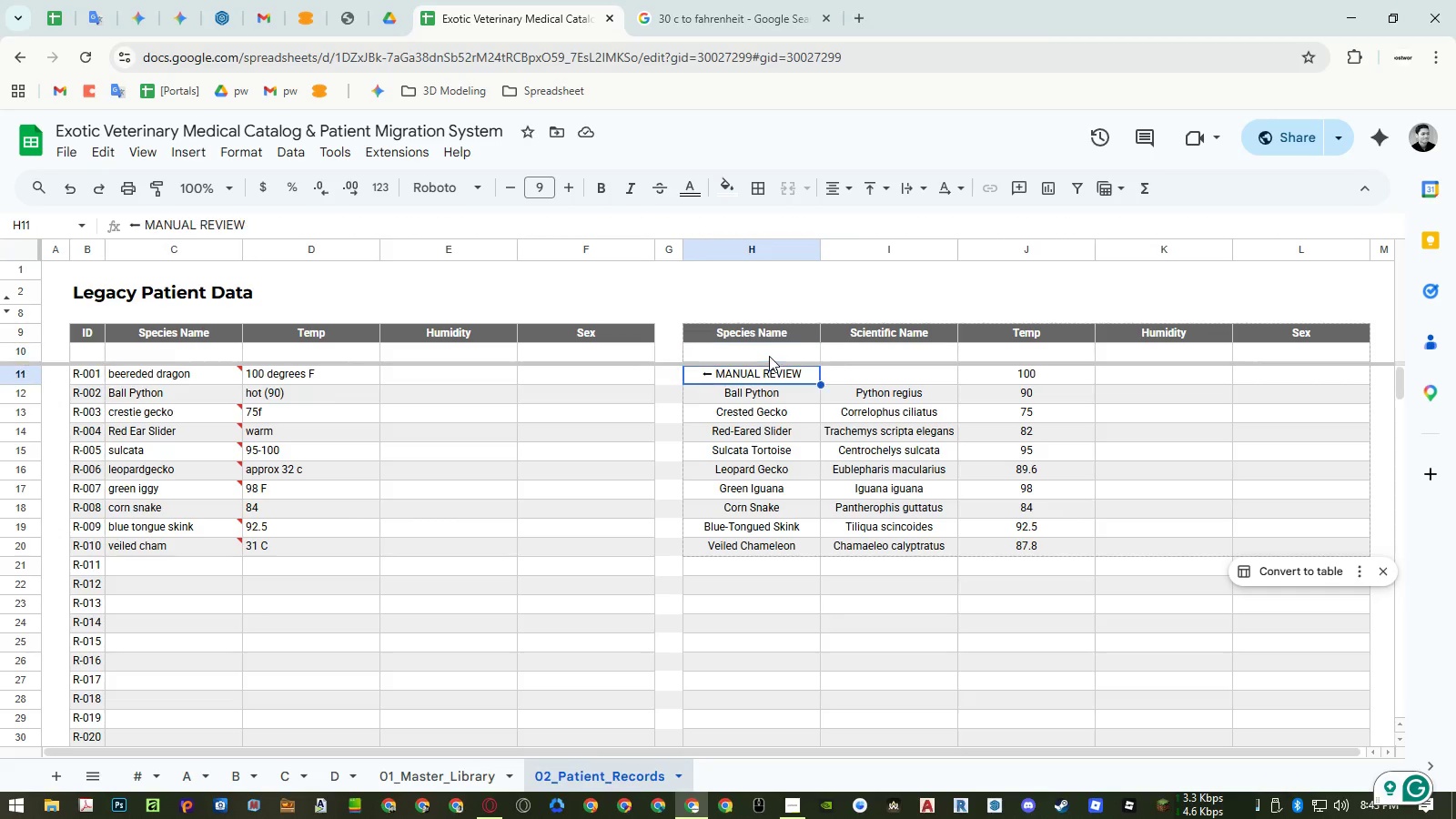 
key(Control+ArrowDown)
 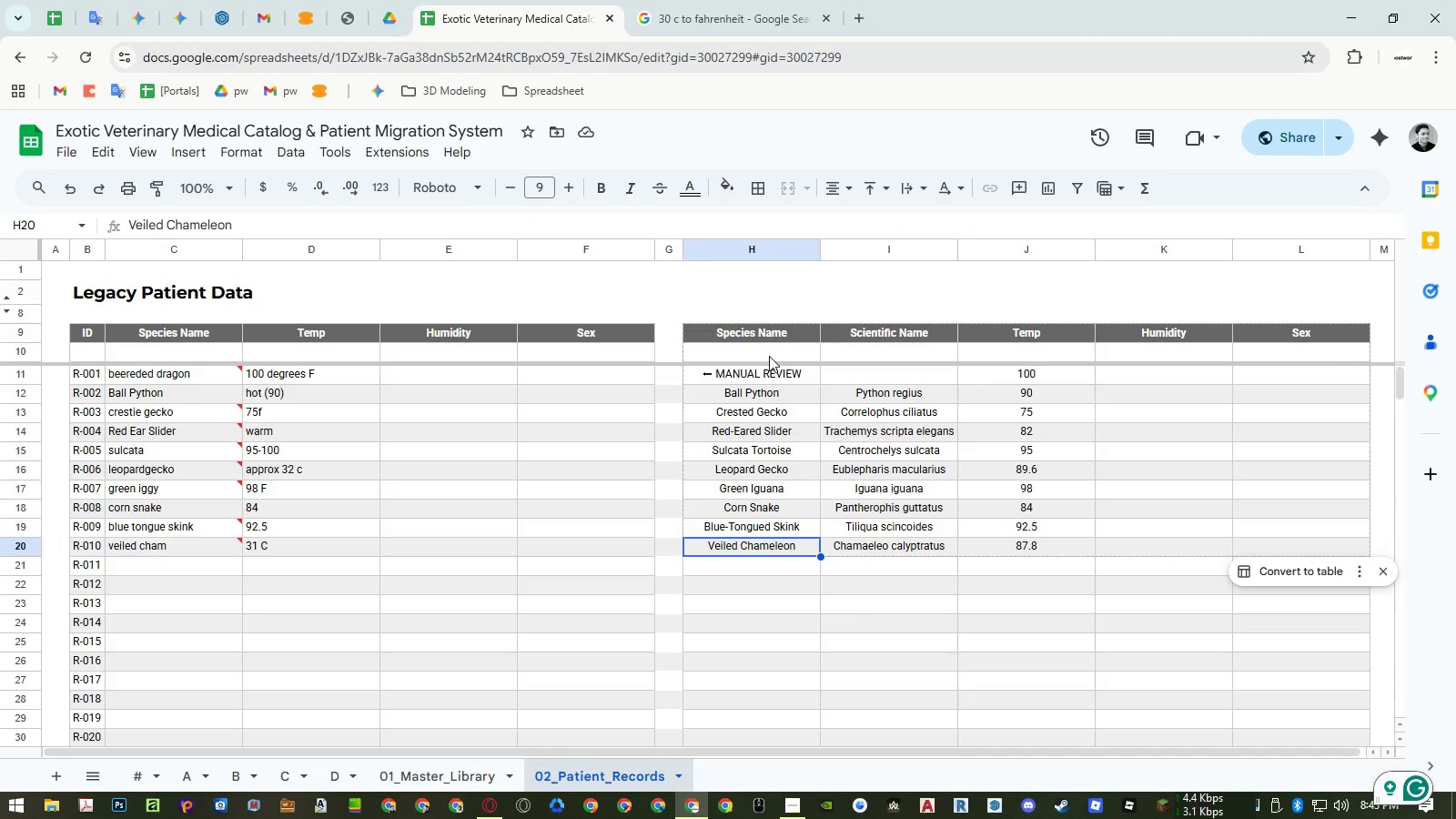 
key(Control+ArrowDown)
 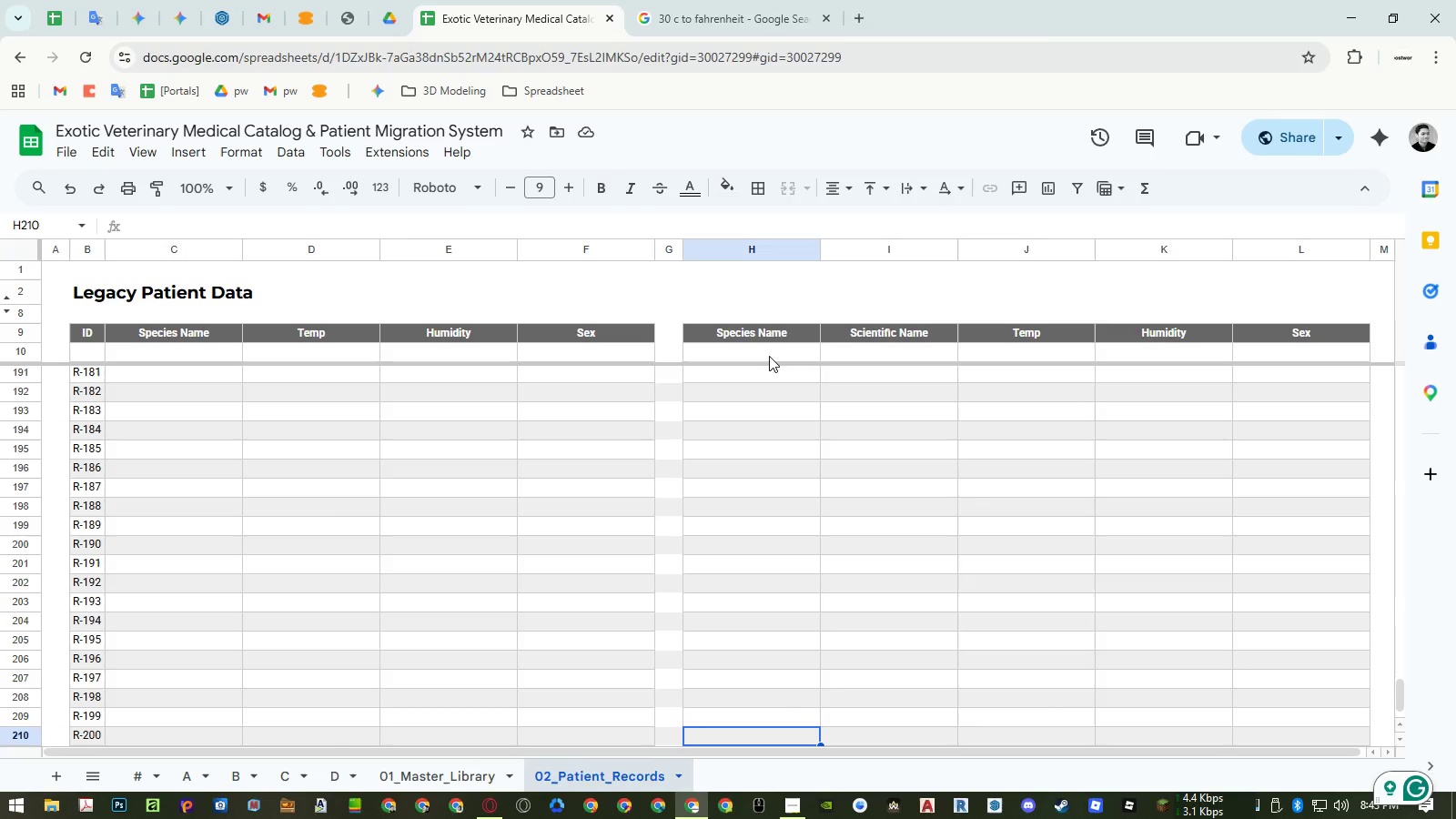 
key(Control+Shift+ArrowUp)
 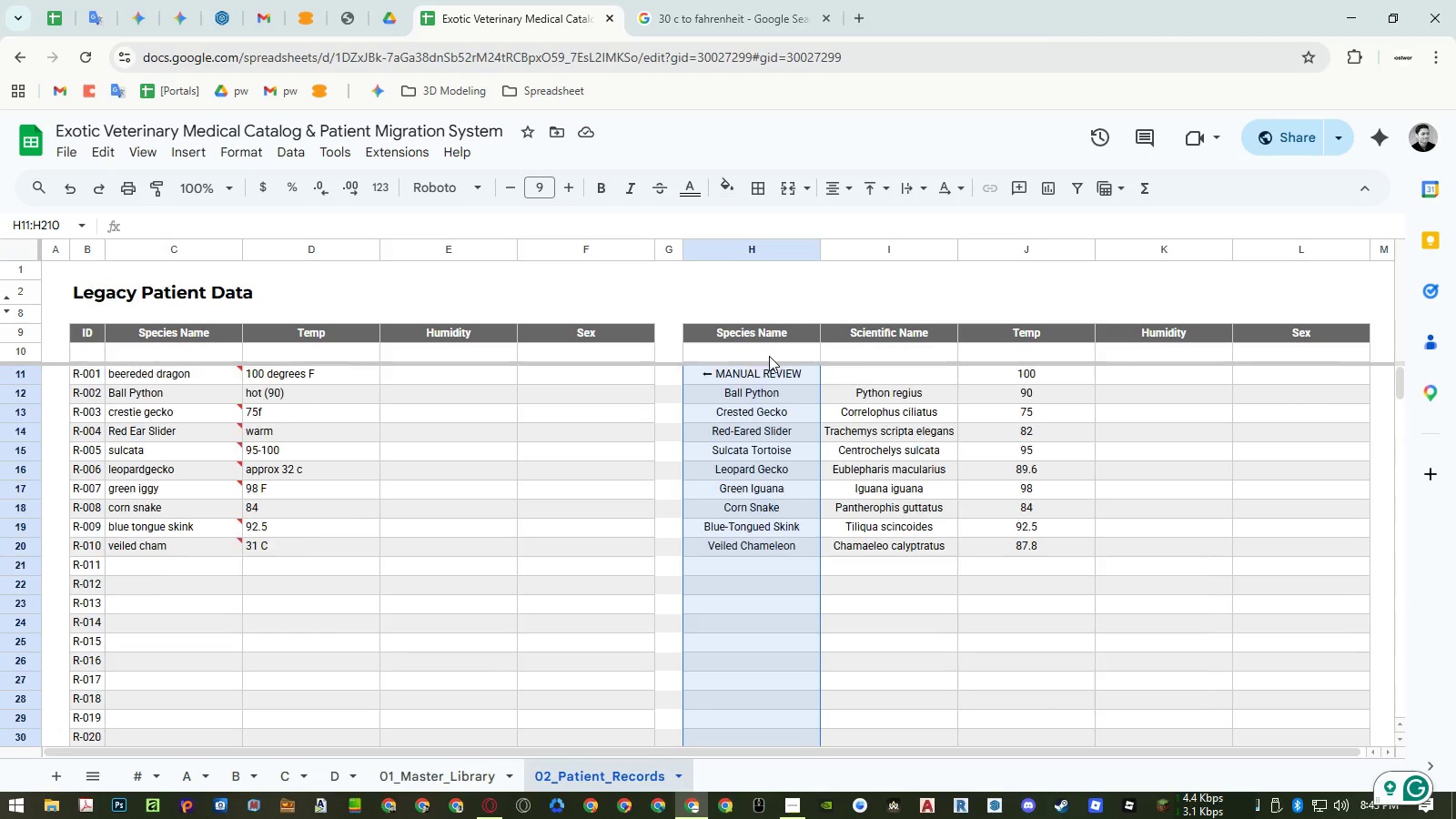 
key(Control+Shift+ArrowUp)
 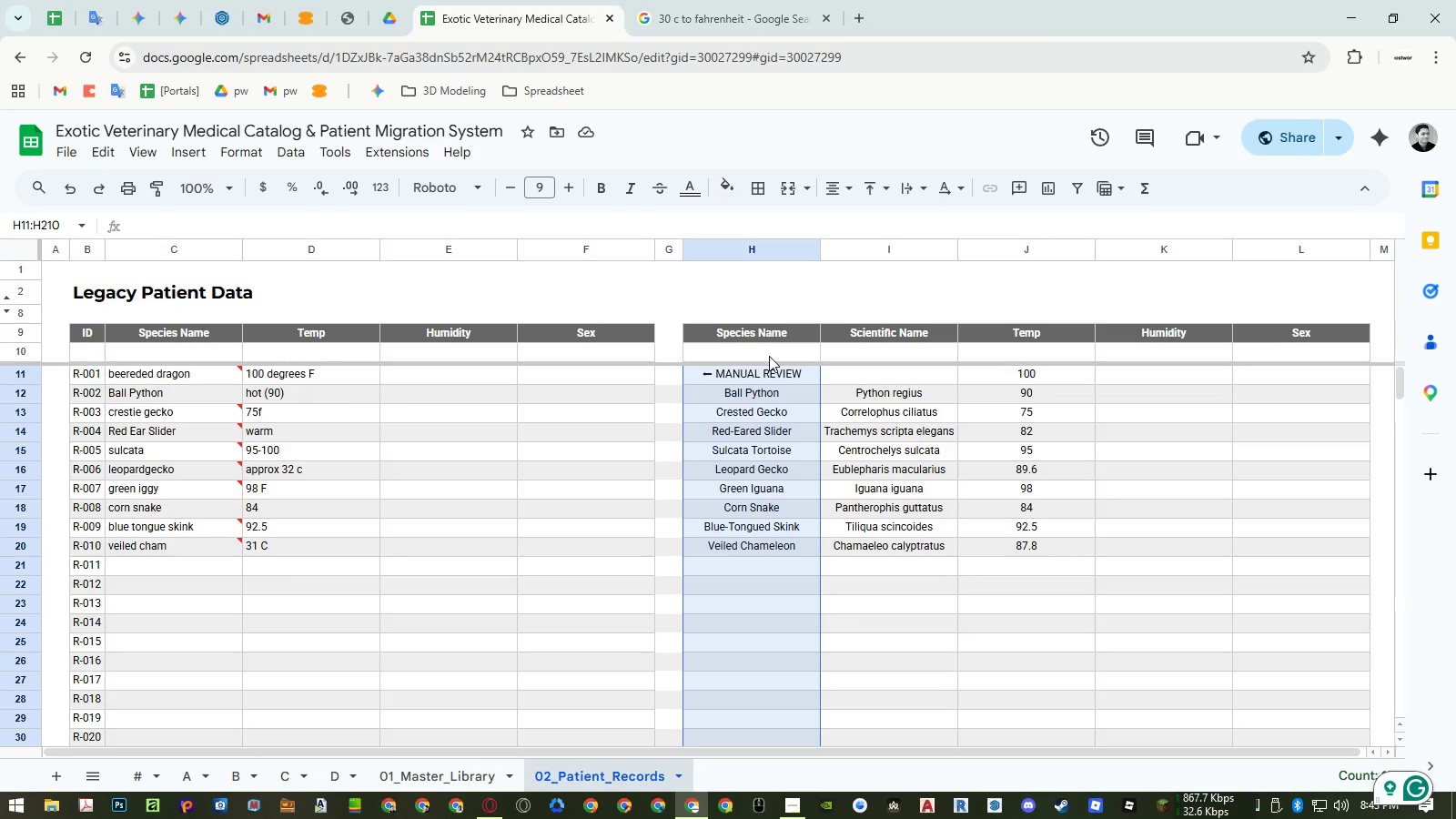 
key(Control+Shift+ArrowUp)
 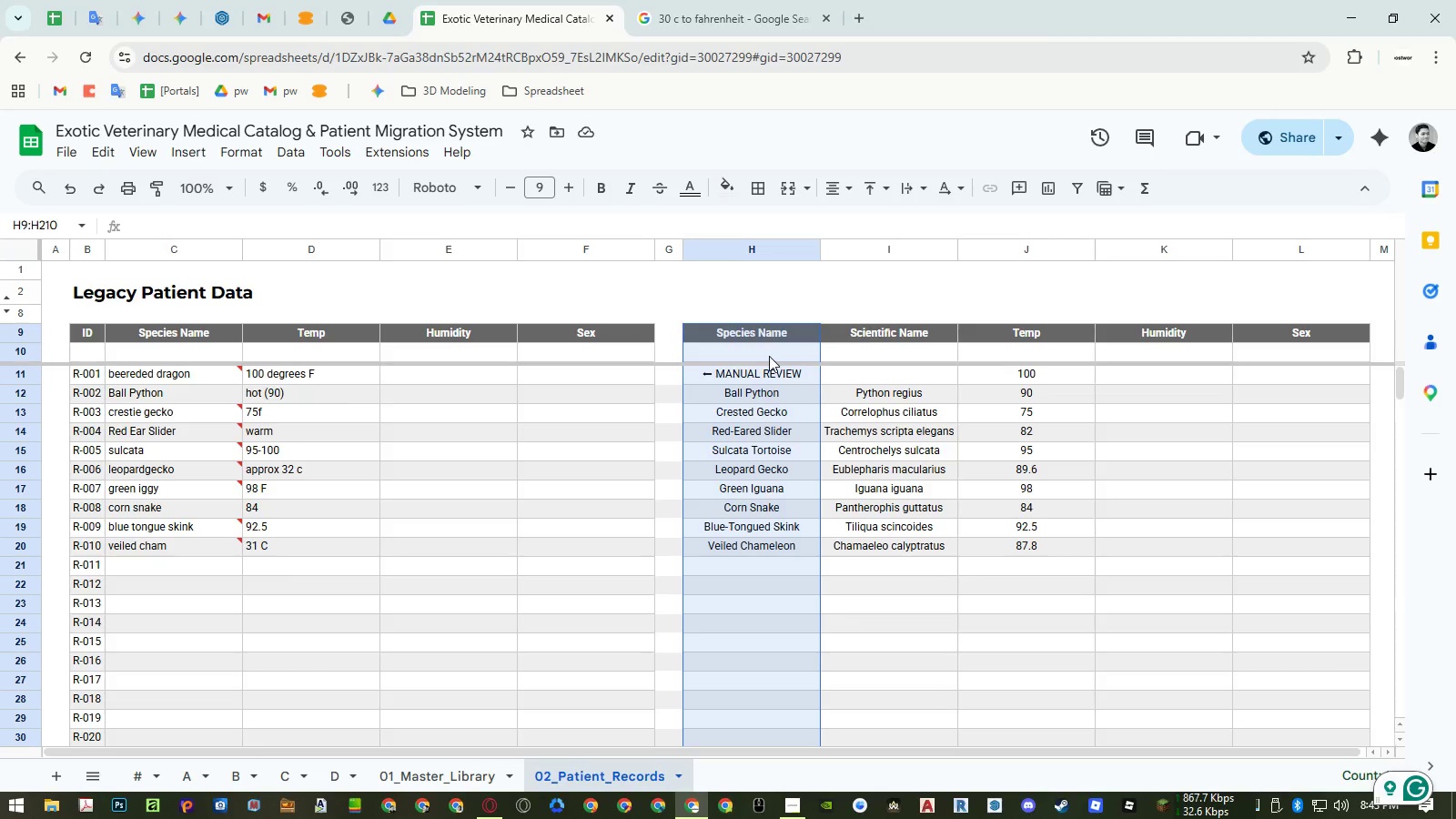 
key(Shift+ArrowDown)
 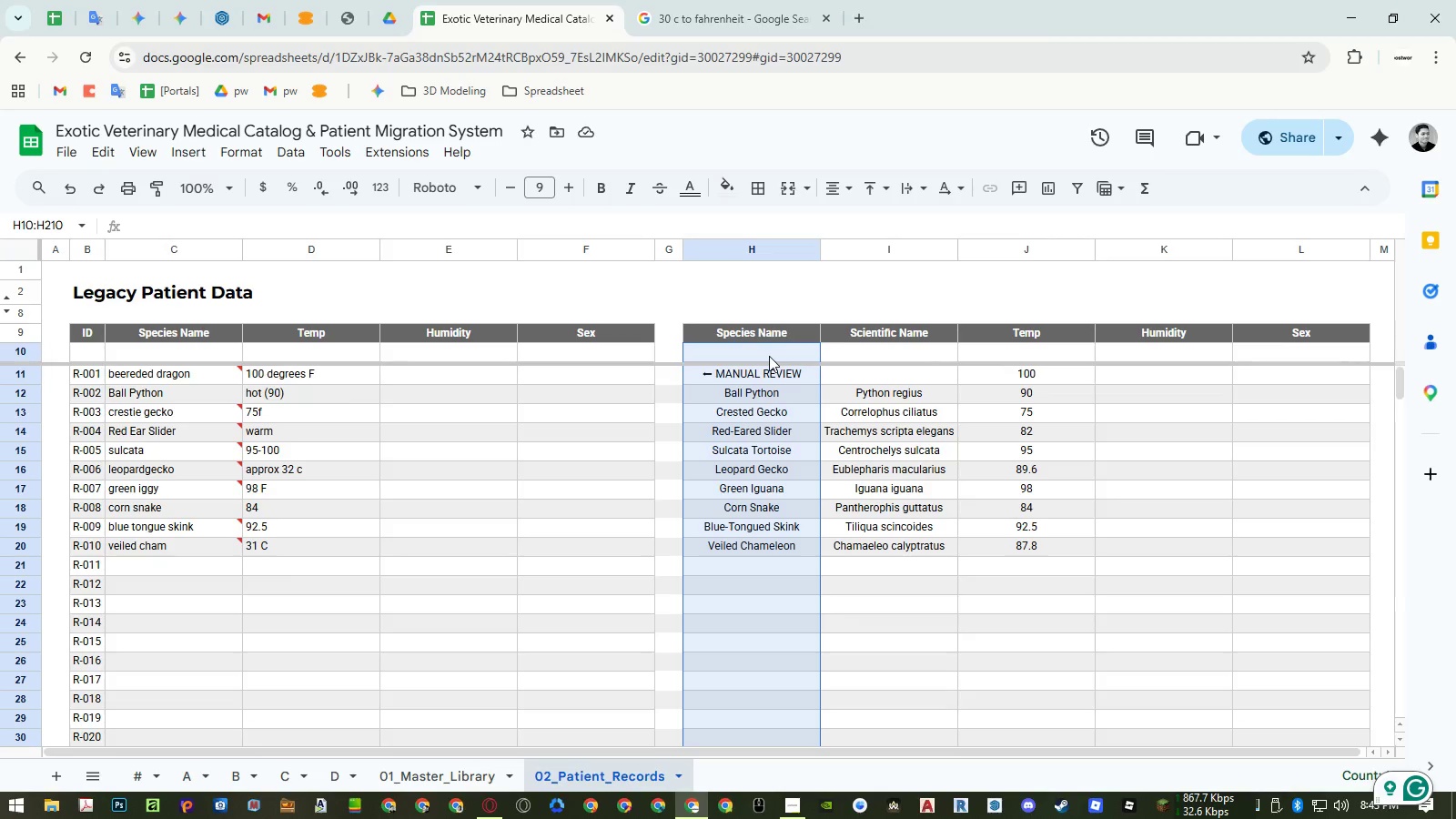 
key(Shift+ArrowDown)
 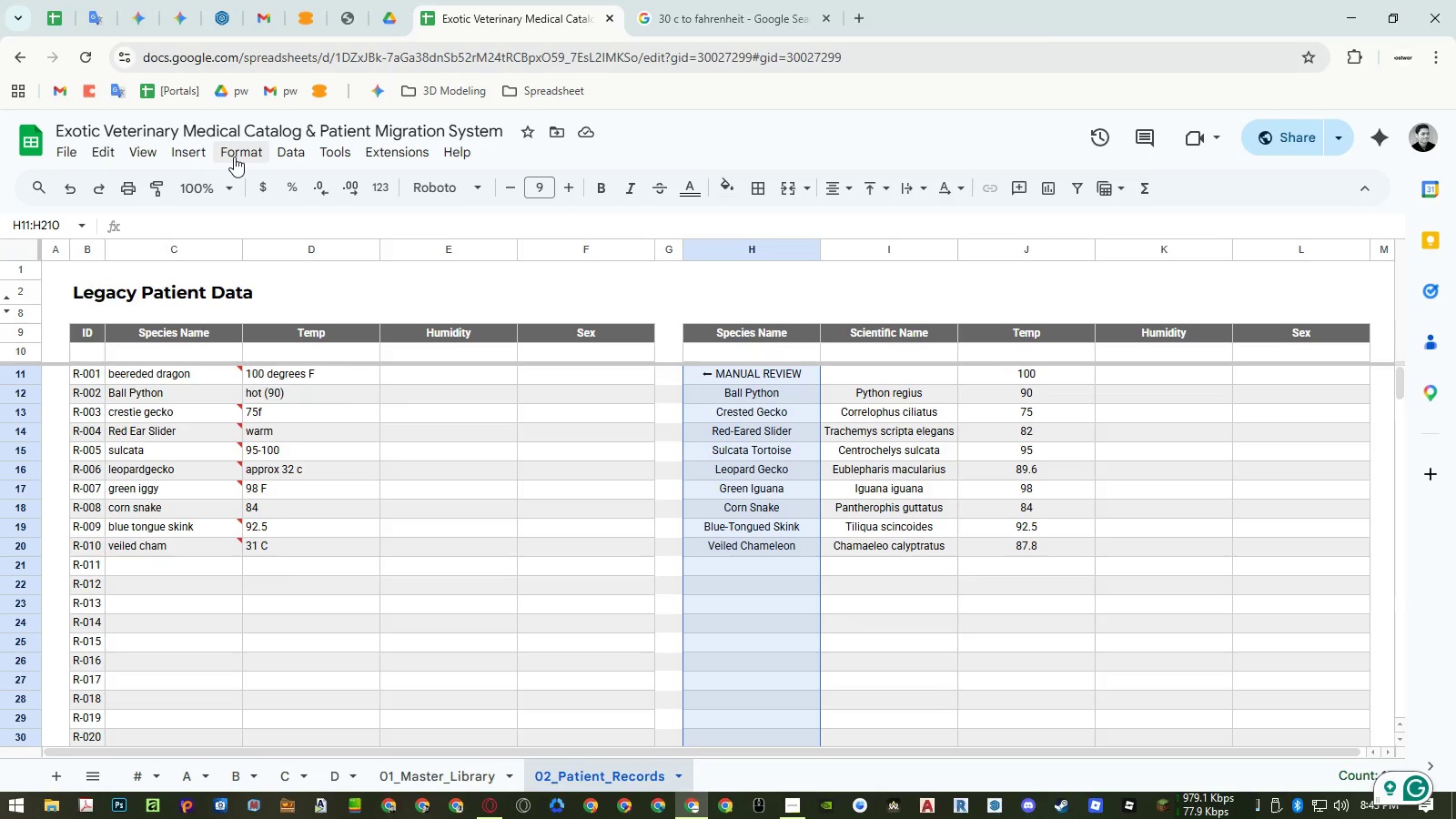 
left_click([234, 157])
 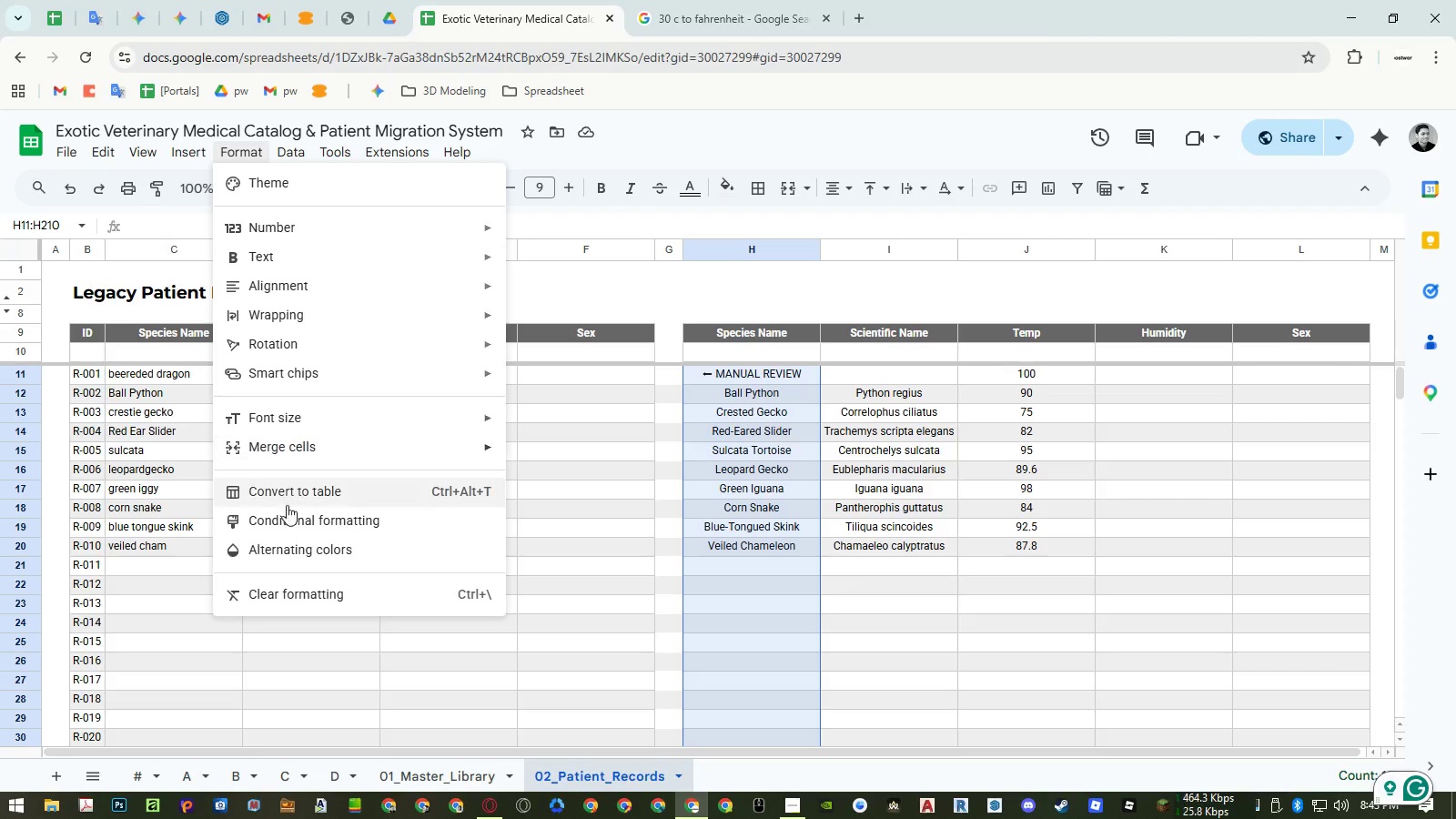 
left_click([287, 519])
 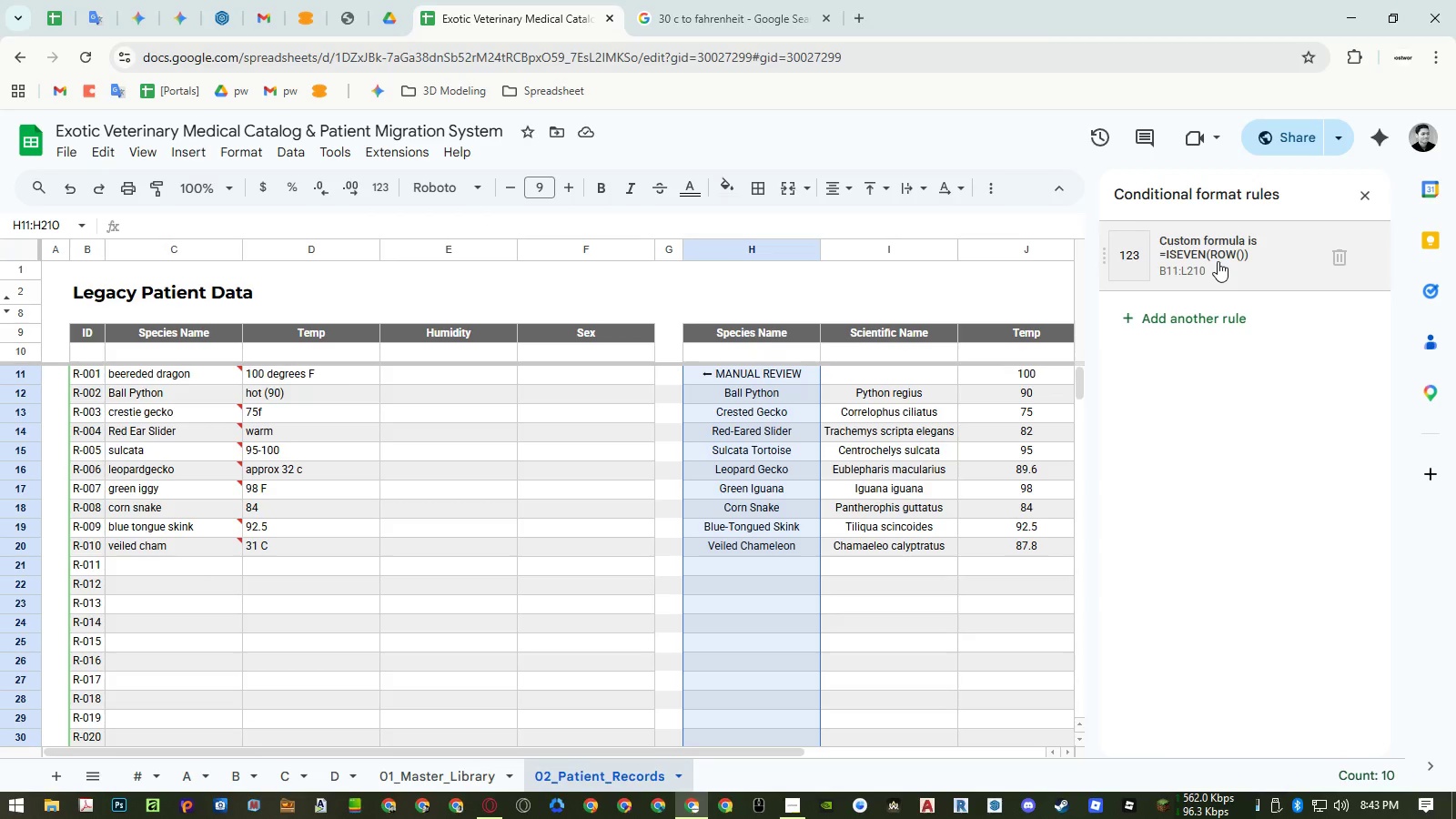 
left_click([1218, 261])
 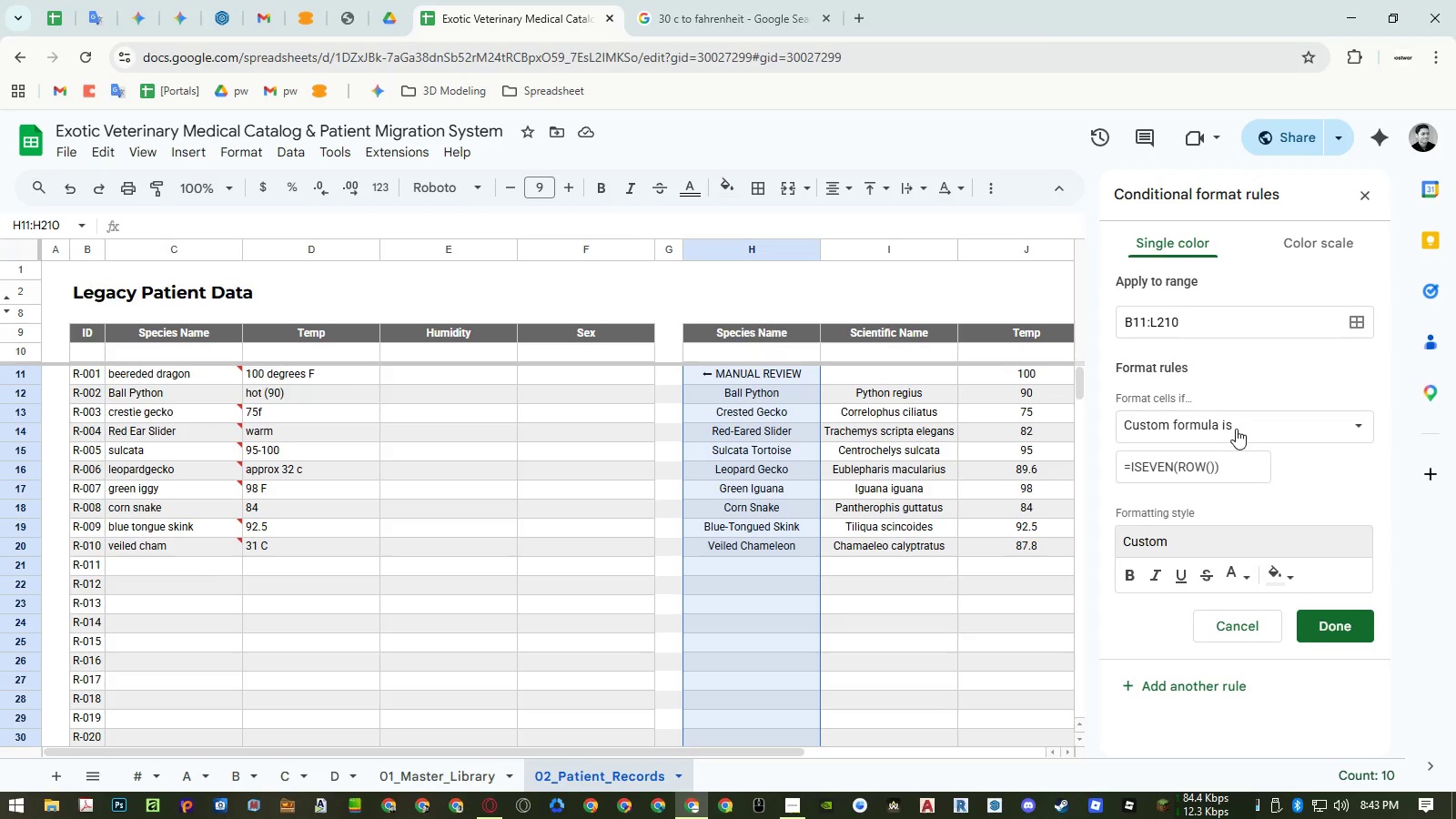 
left_click([1236, 429])
 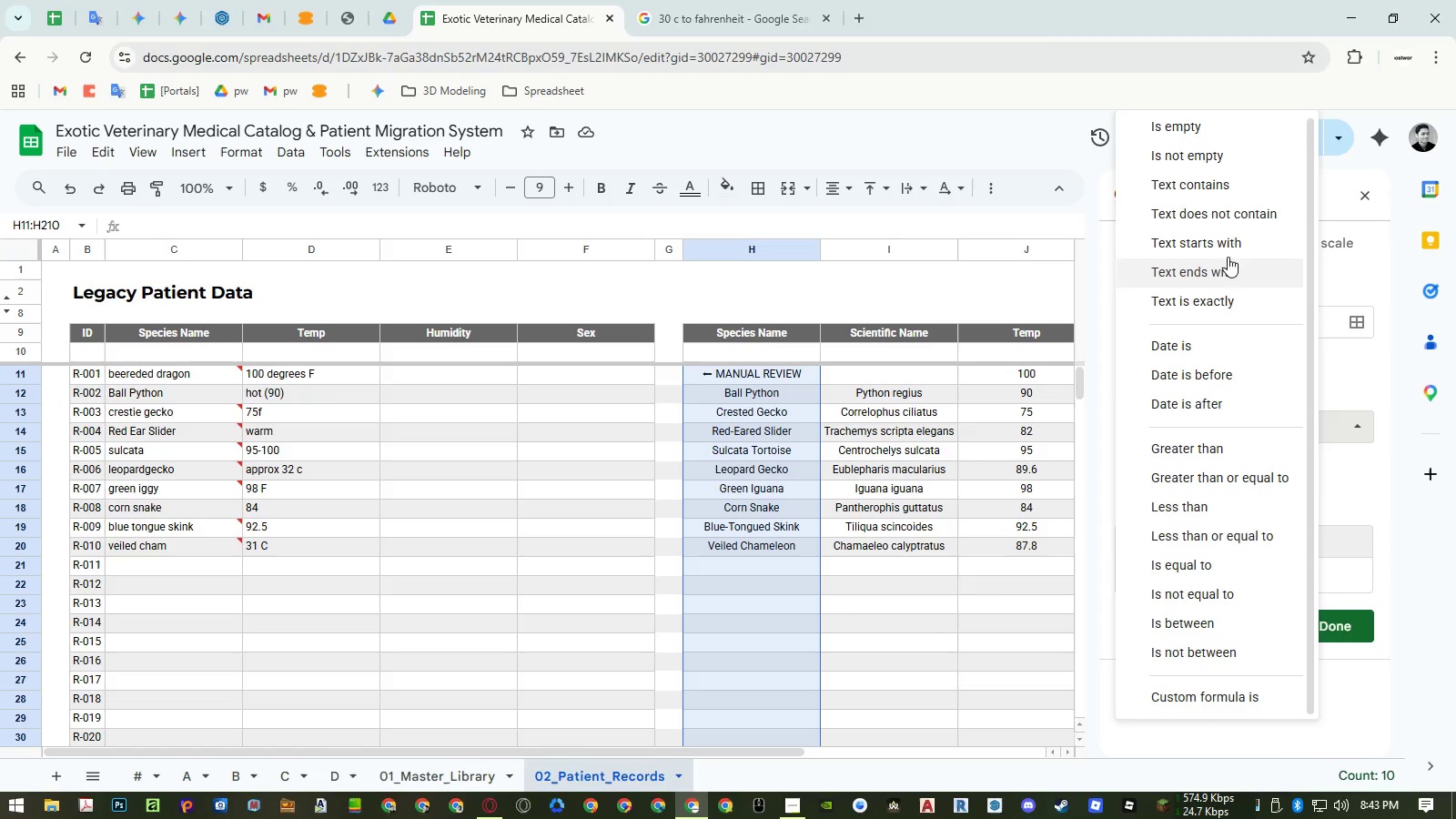 
left_click([1233, 178])
 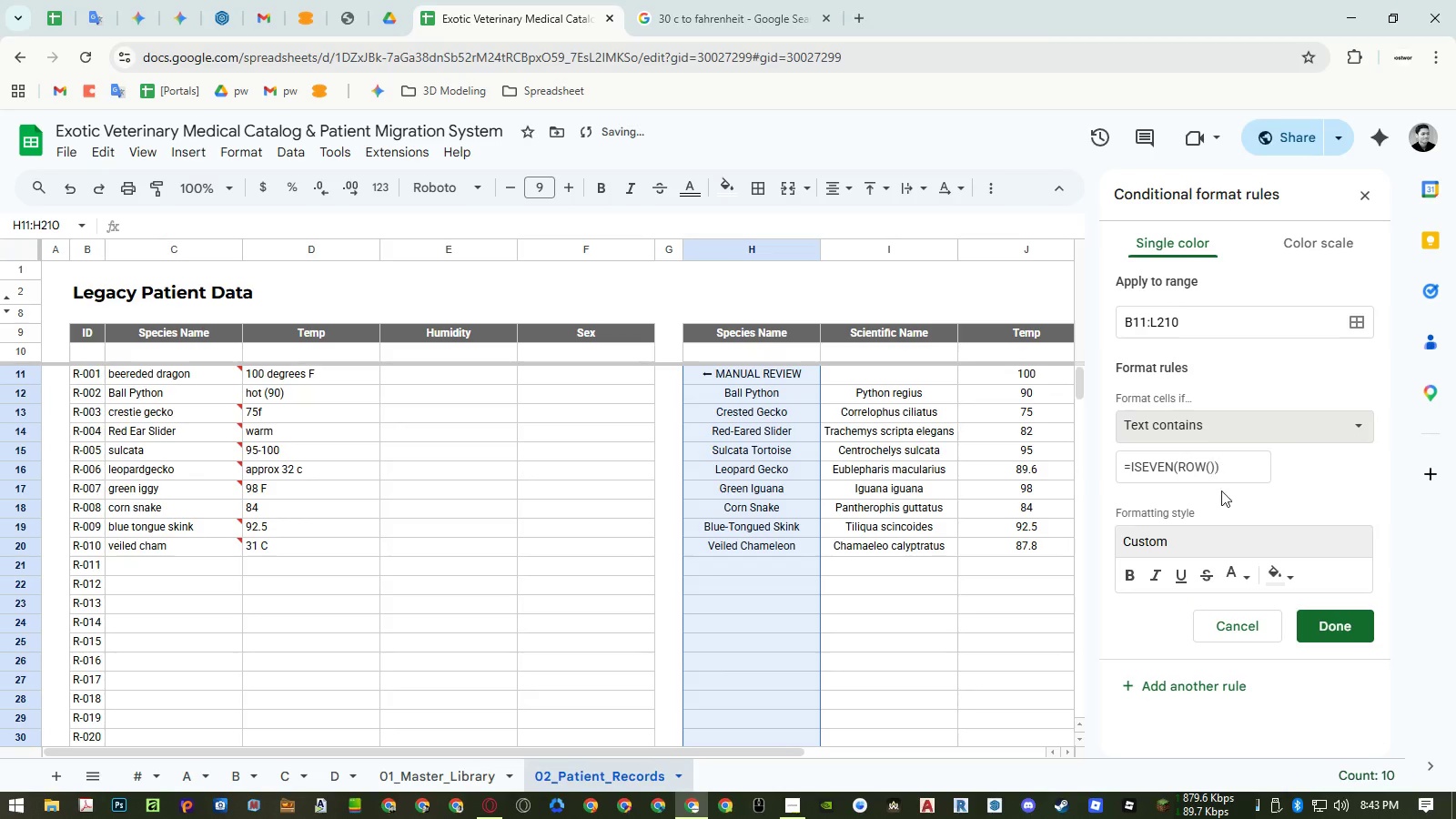 
left_click([1229, 624])
 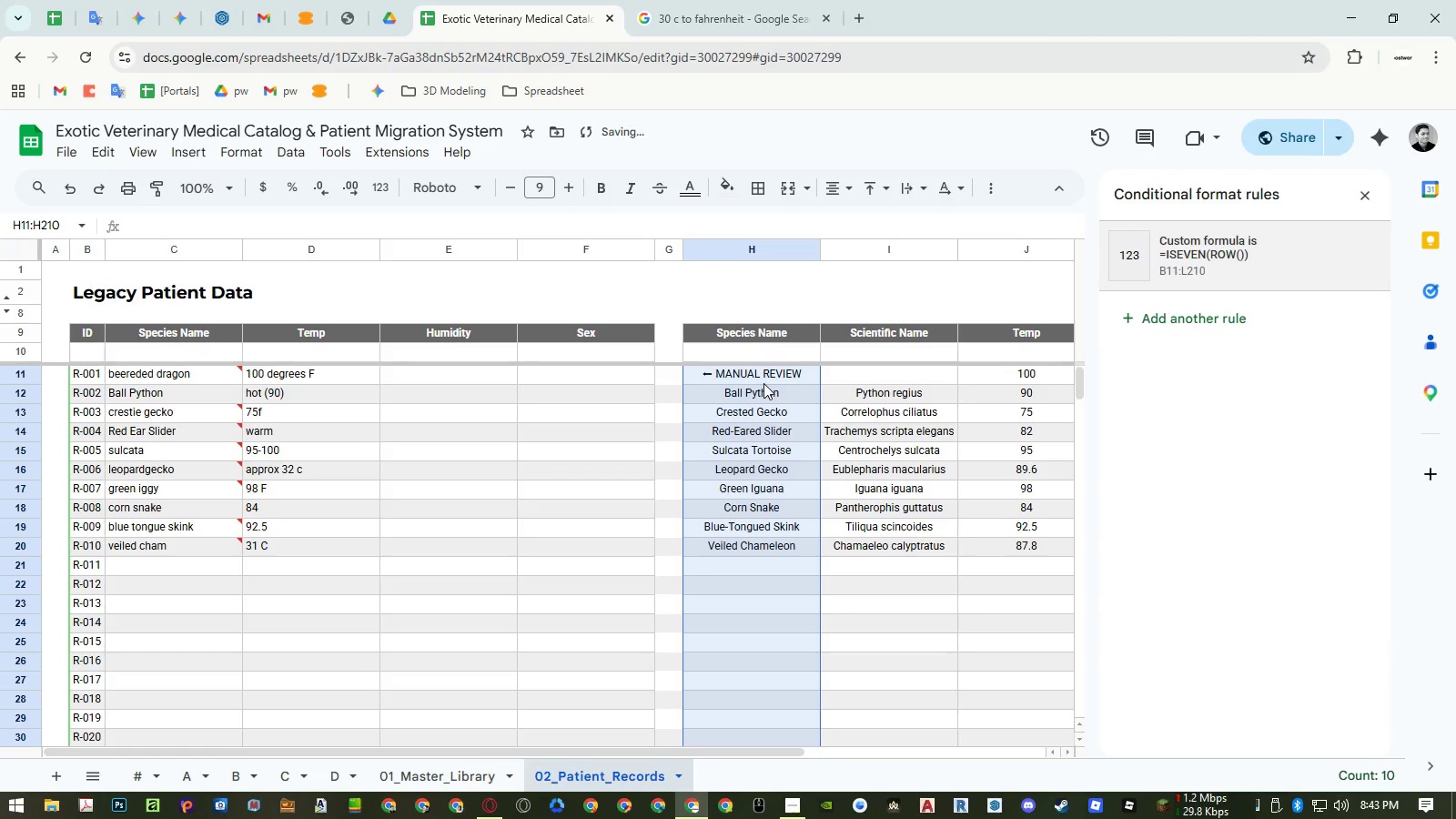 
left_click([1172, 319])
 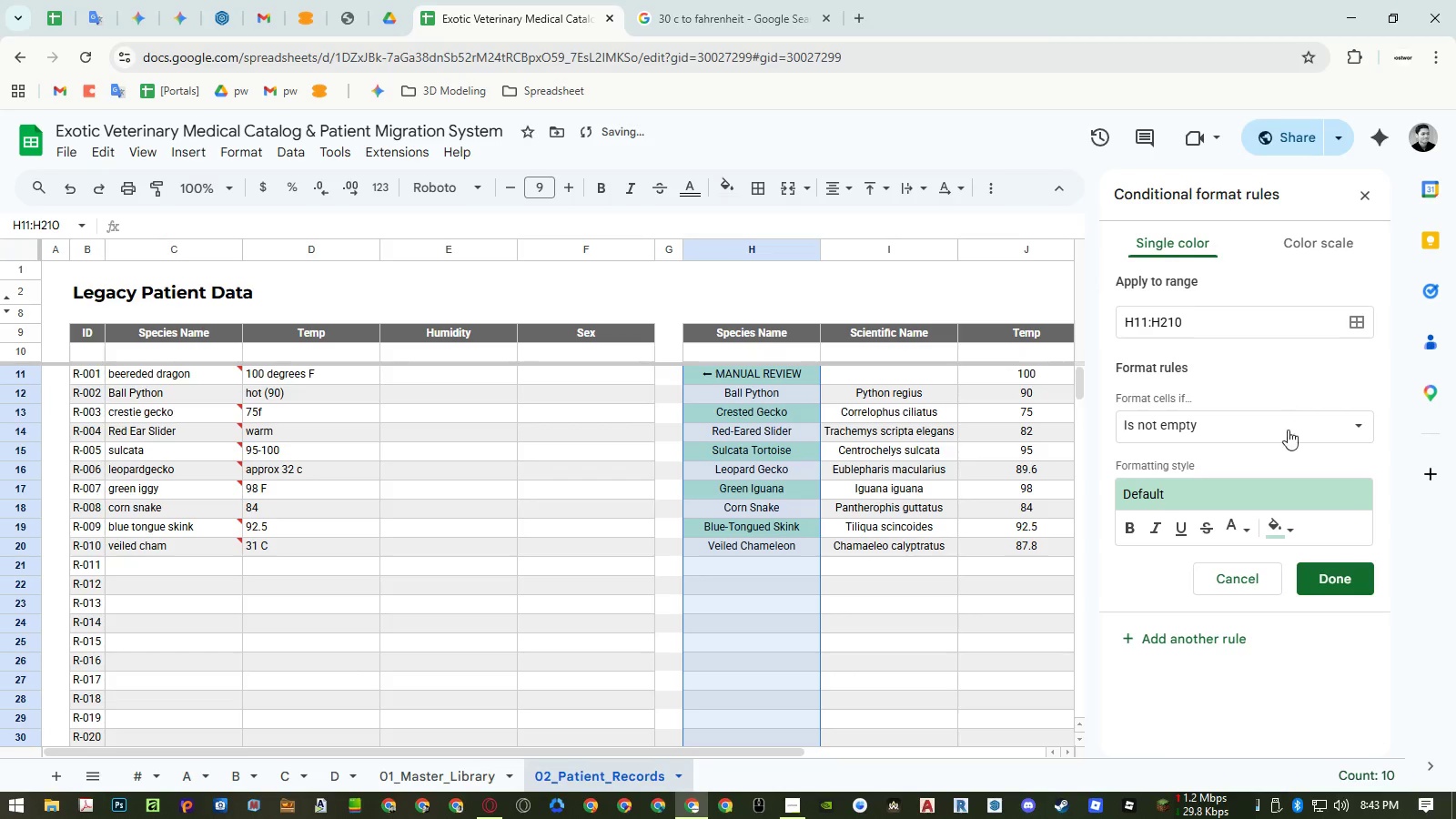 
left_click([1252, 430])
 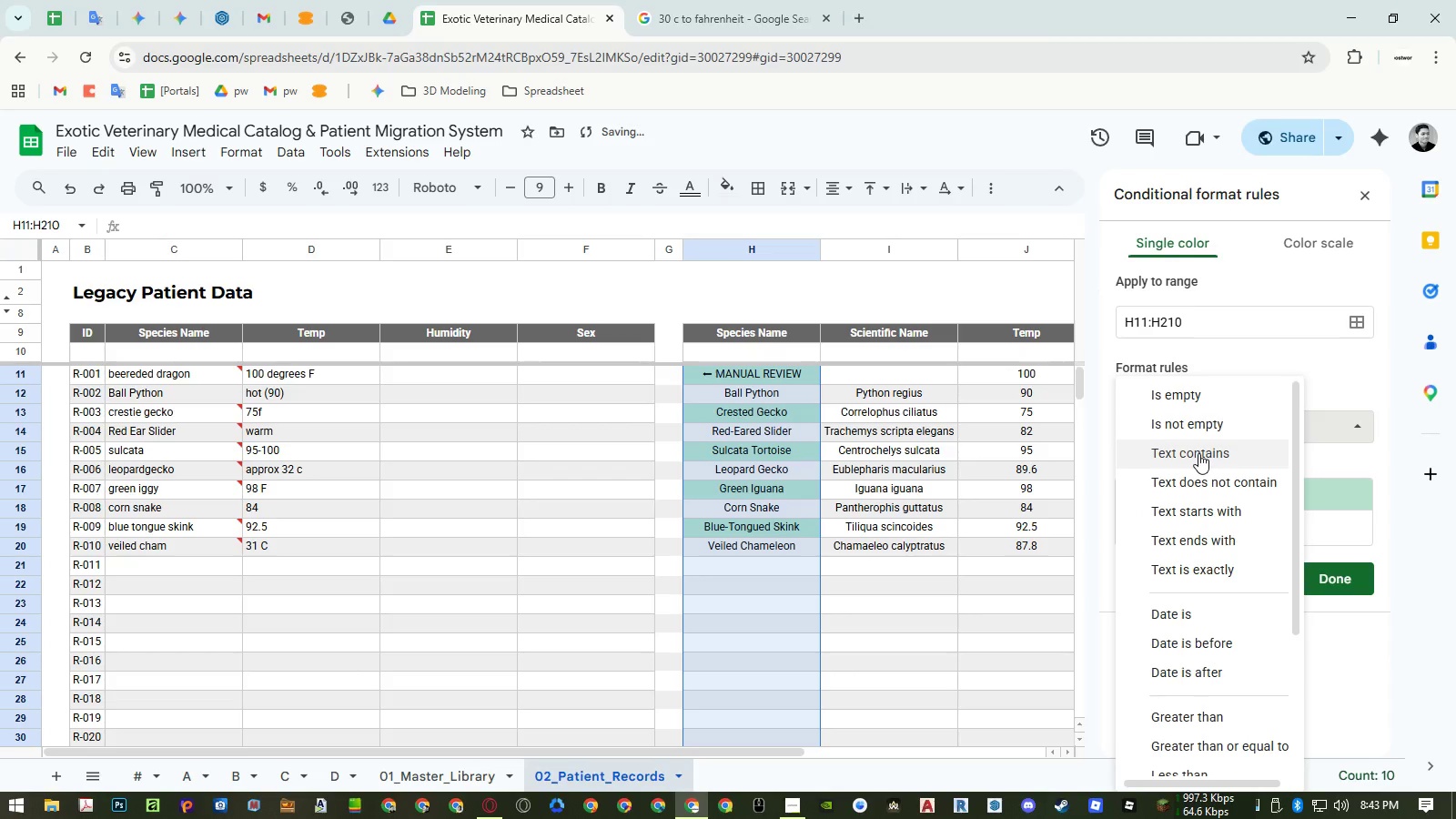 
left_click([1198, 453])
 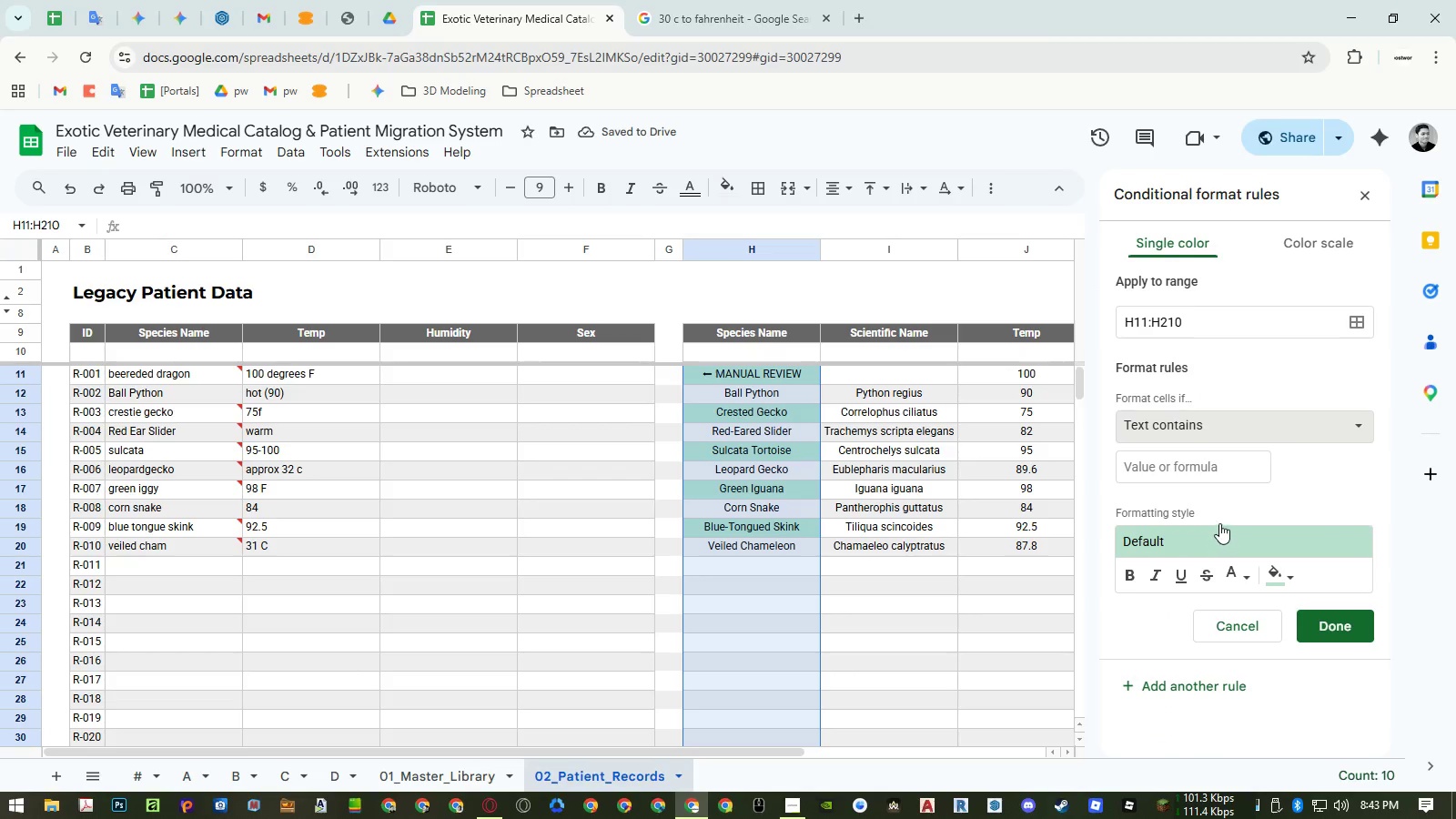 
left_click([1206, 468])
 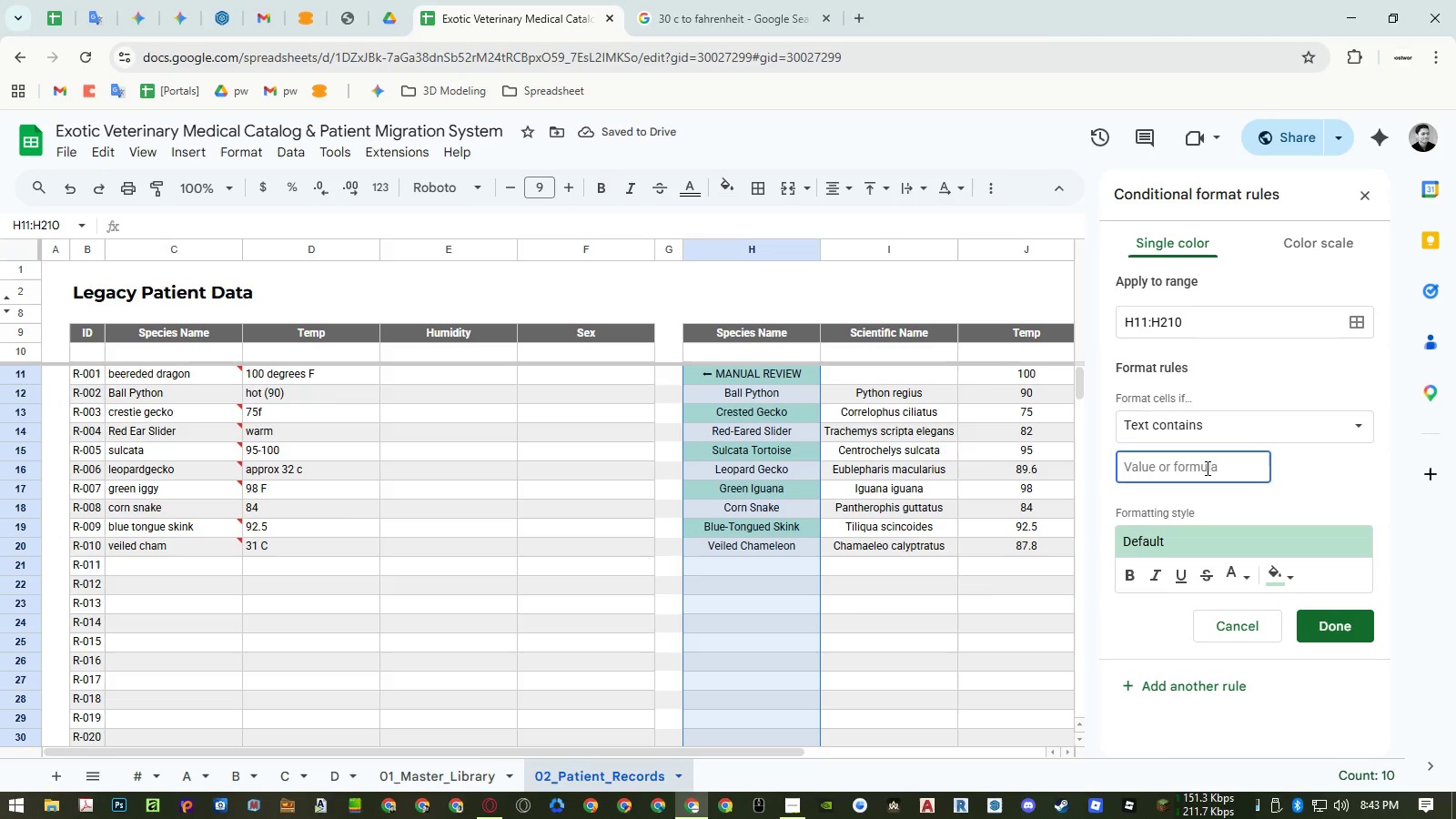 
type(manual review)
 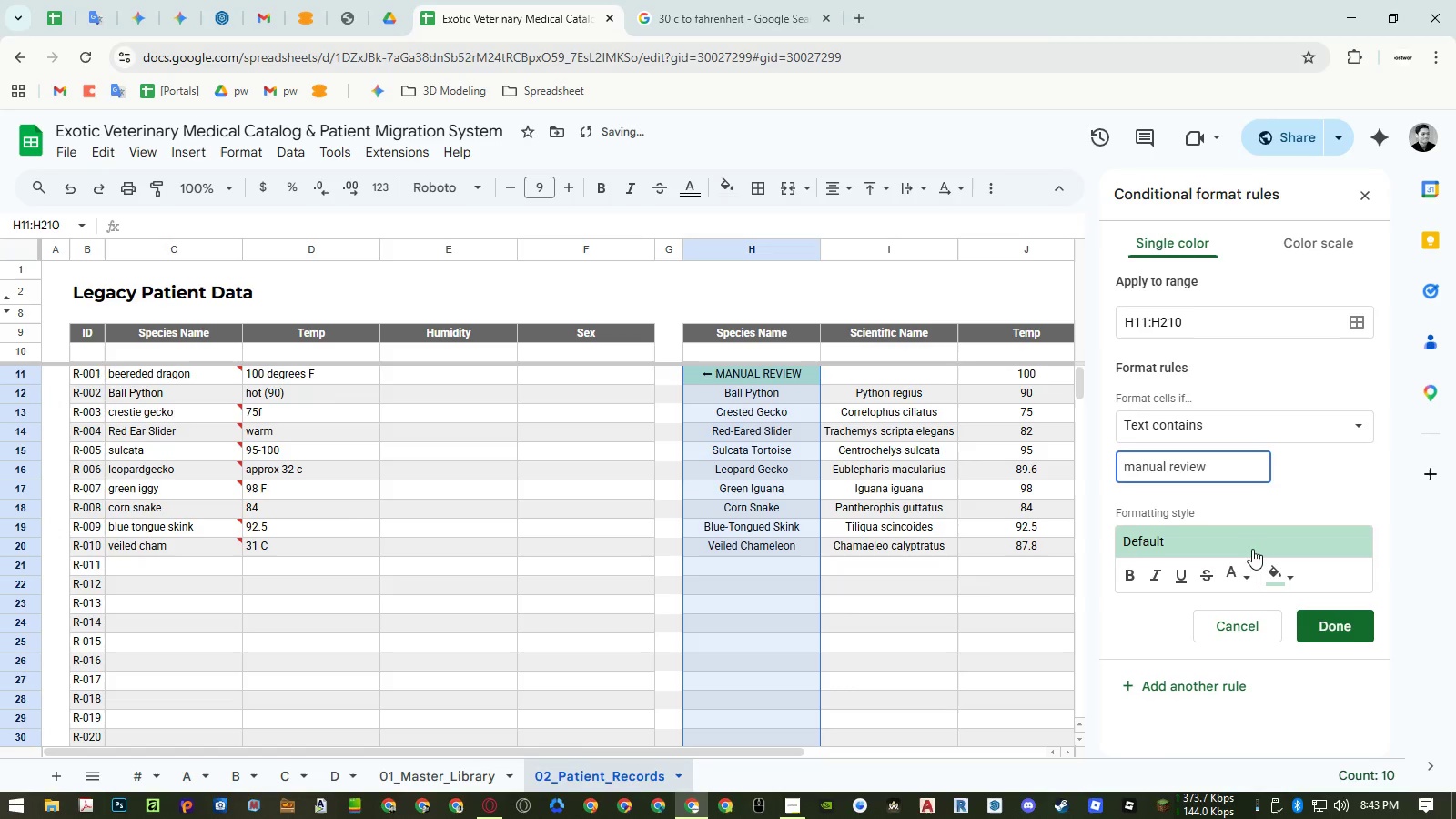 
left_click([1273, 570])
 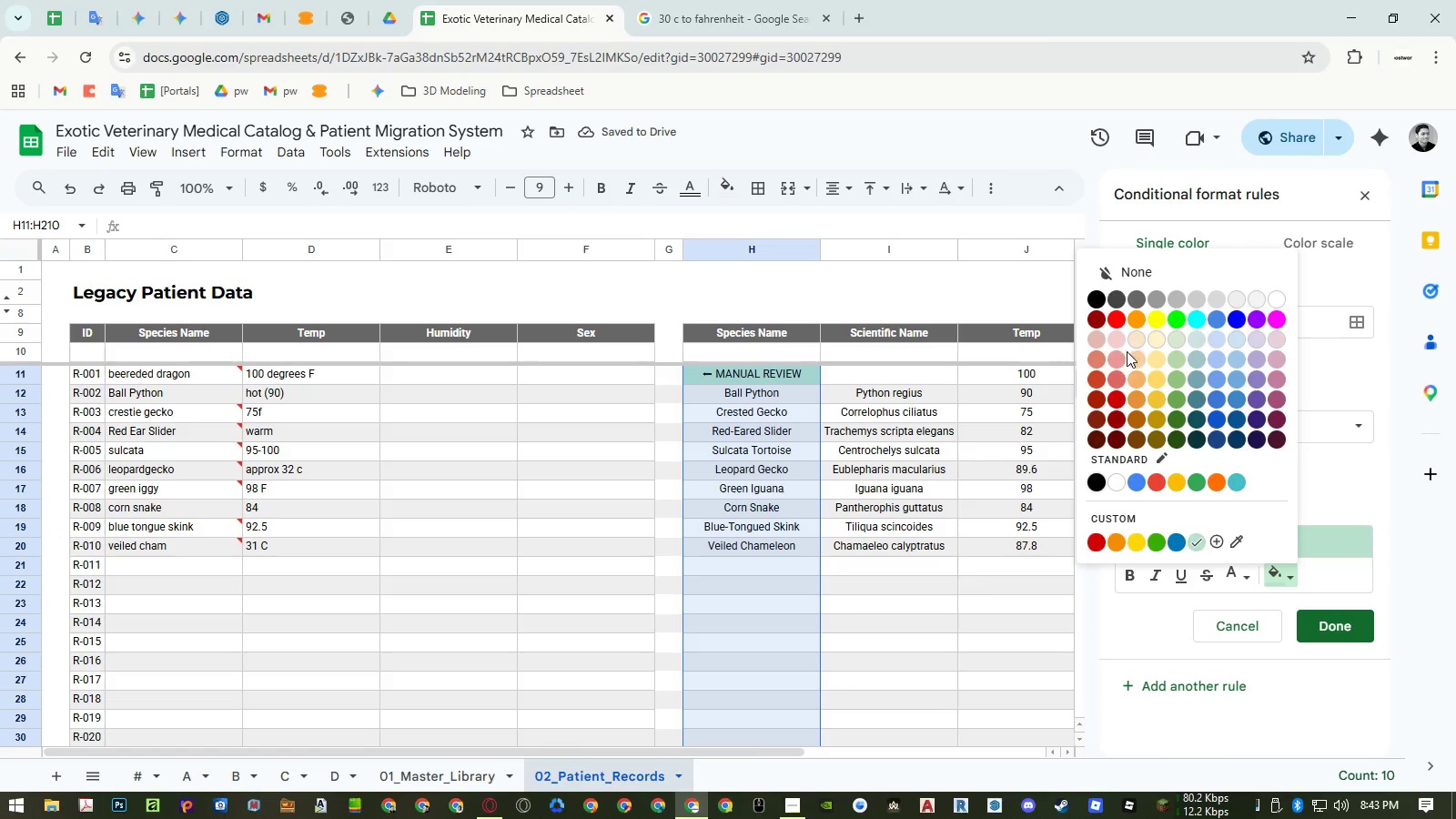 
left_click([1119, 339])
 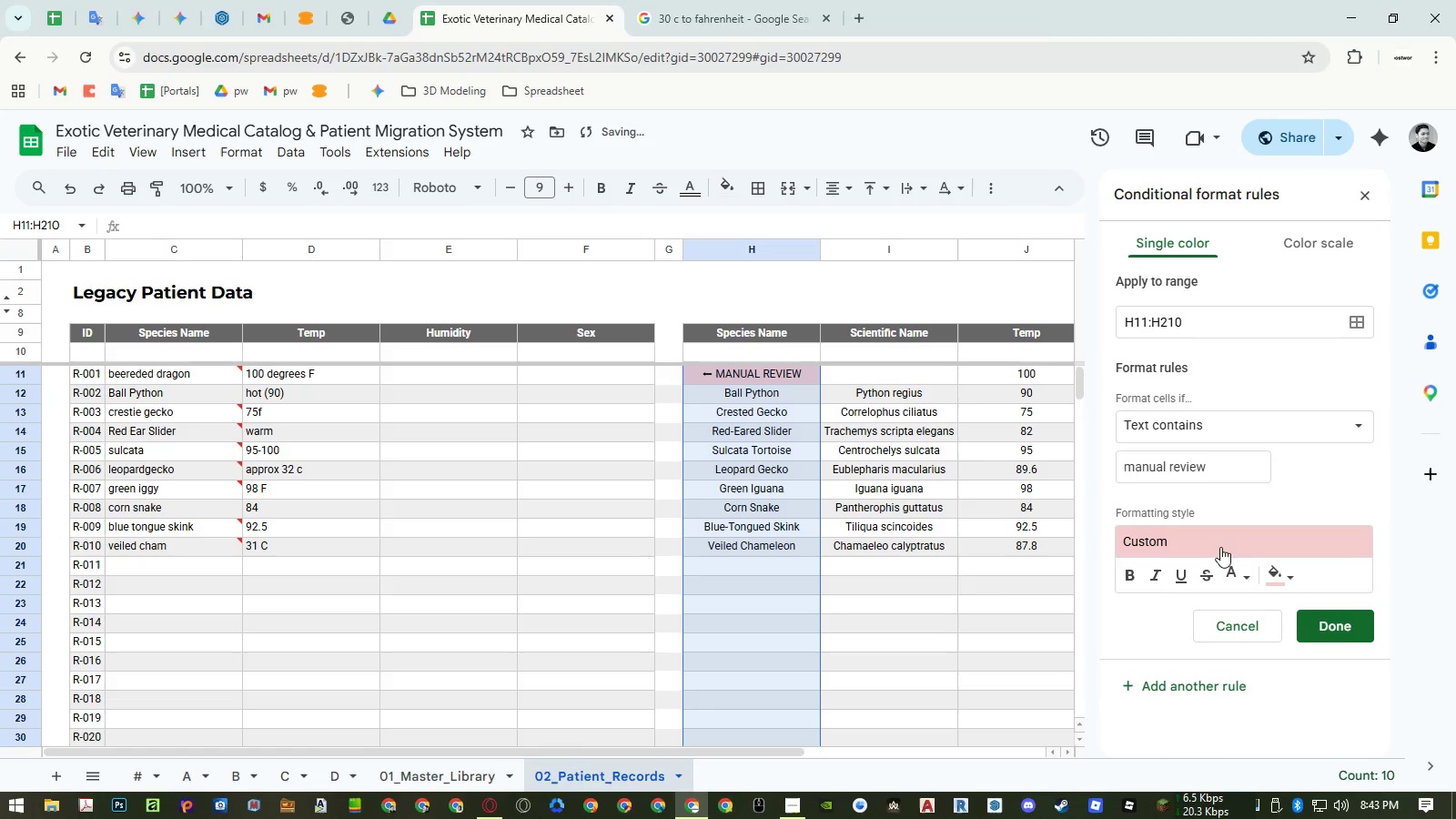 
left_click_drag(start_coordinate=[1232, 578], to_coordinate=[1257, 319])
 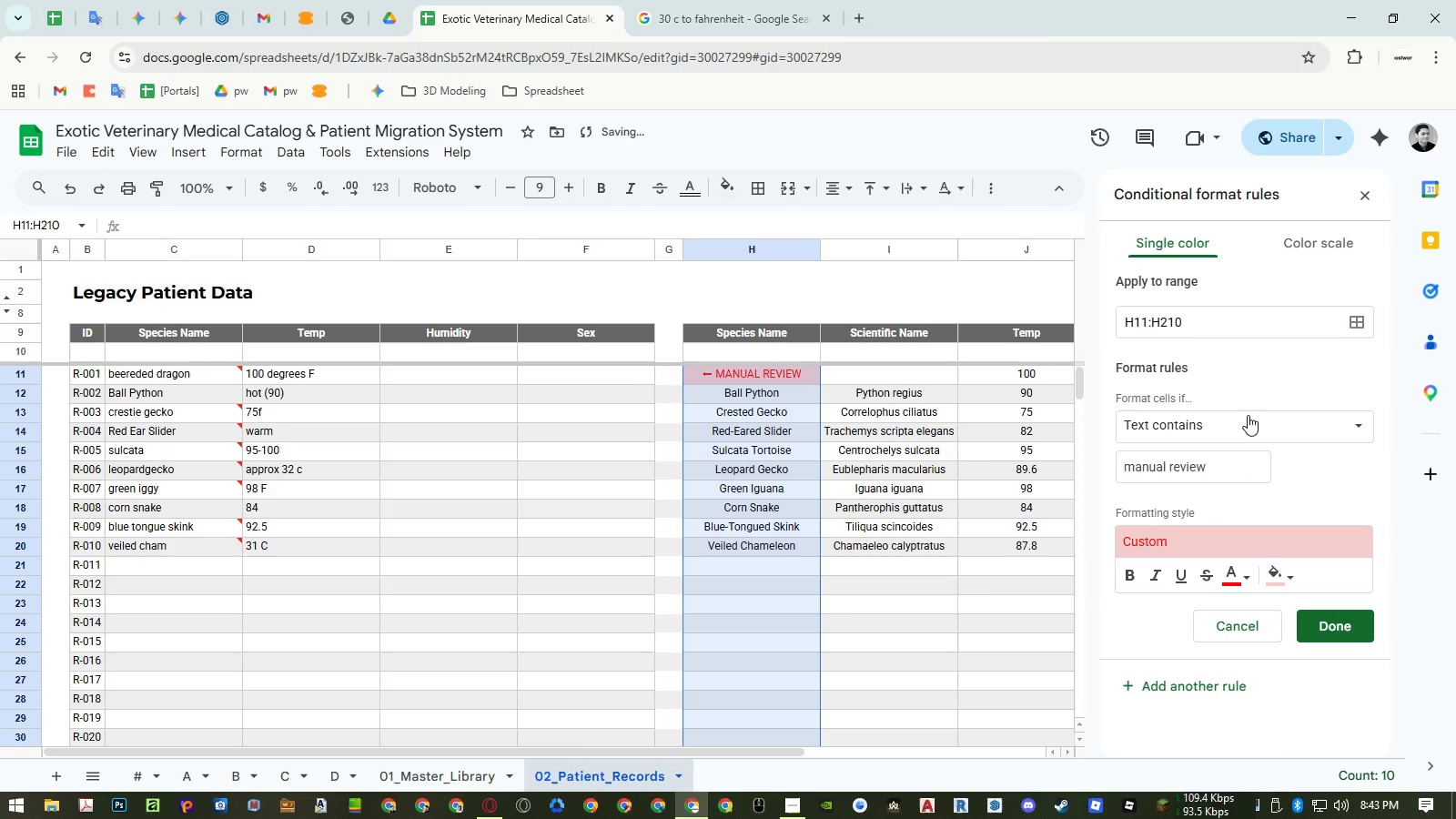 
left_click([1257, 319])
 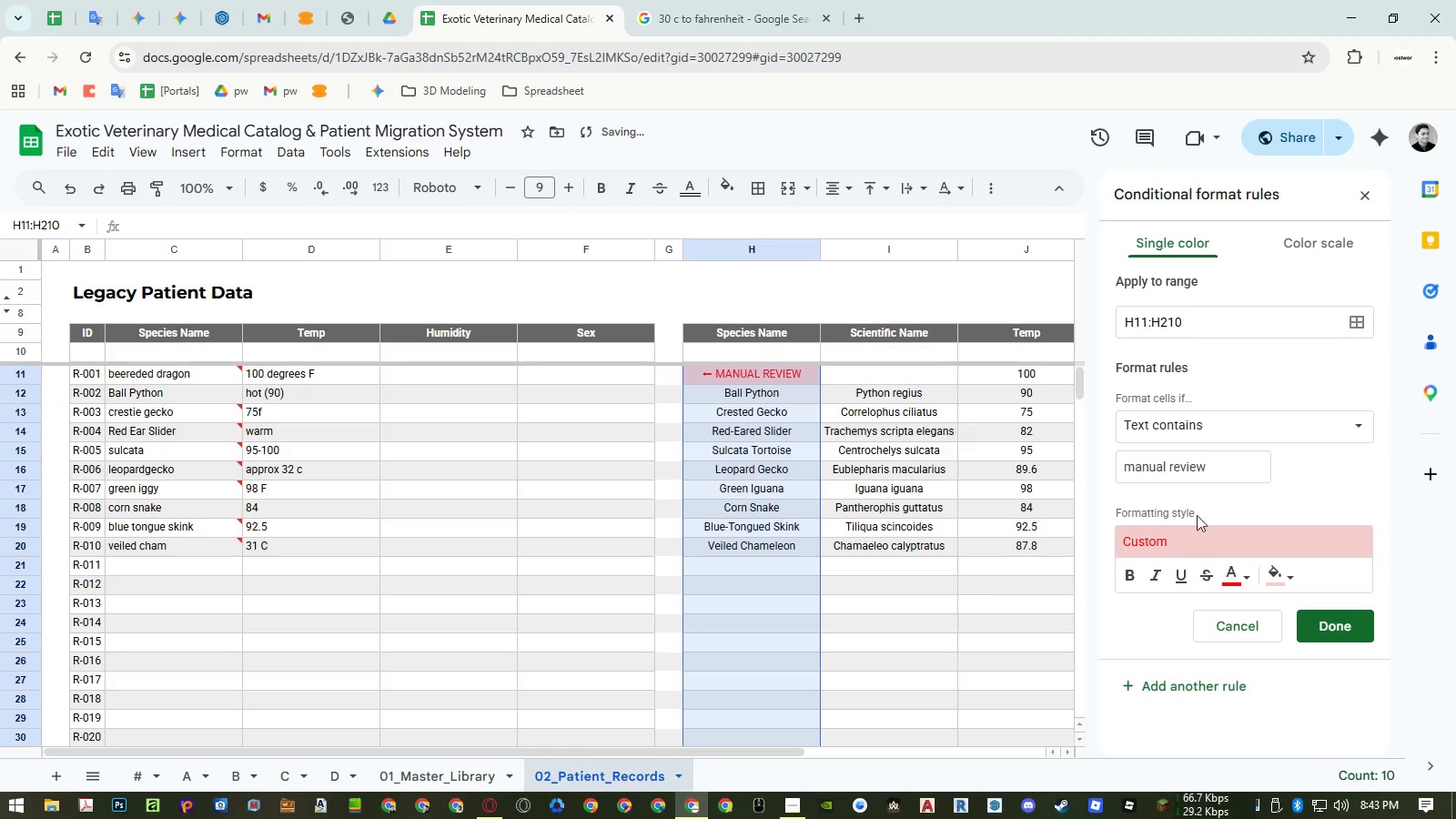 
left_click([1130, 571])
 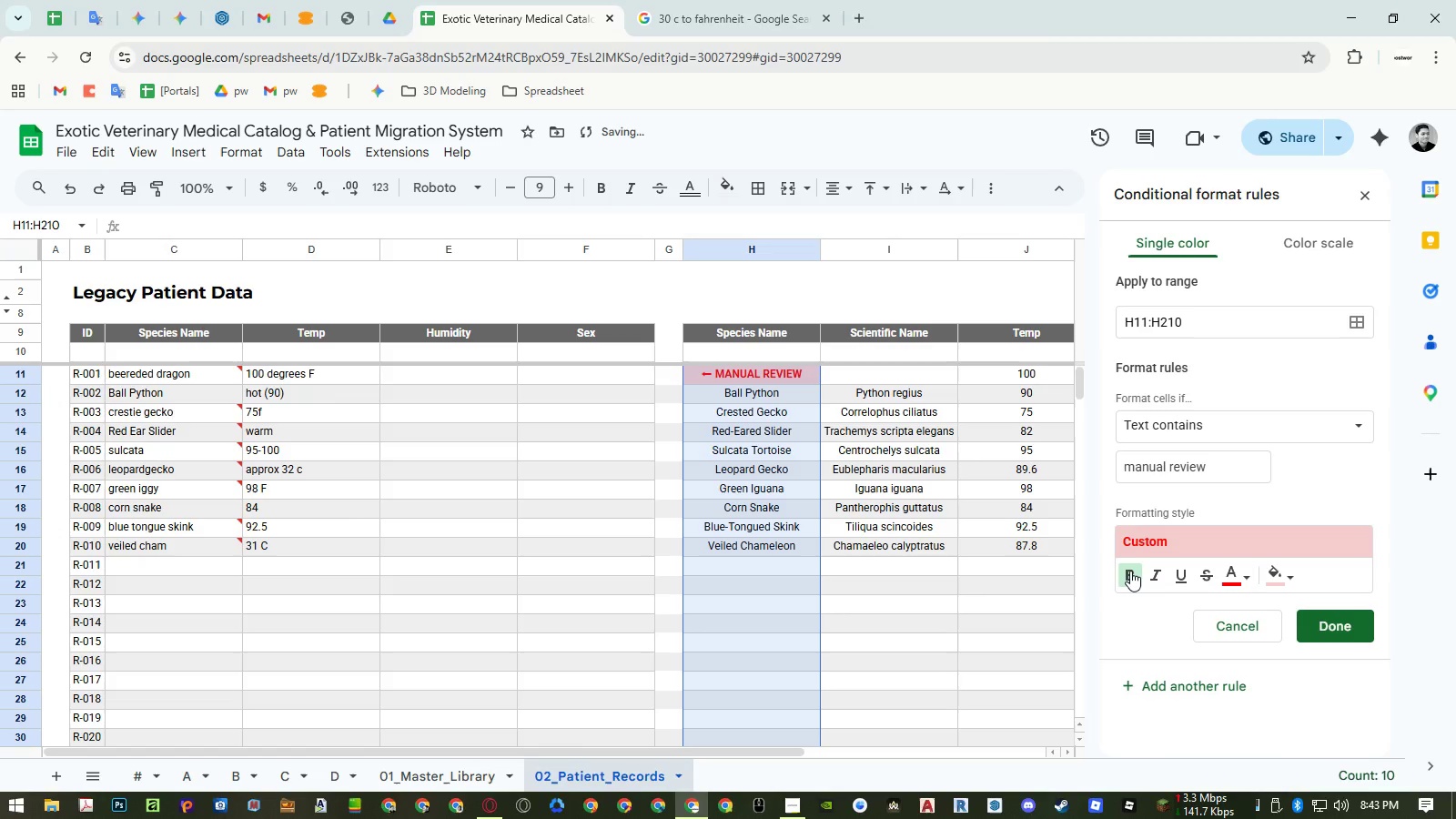 
left_click([1130, 571])
 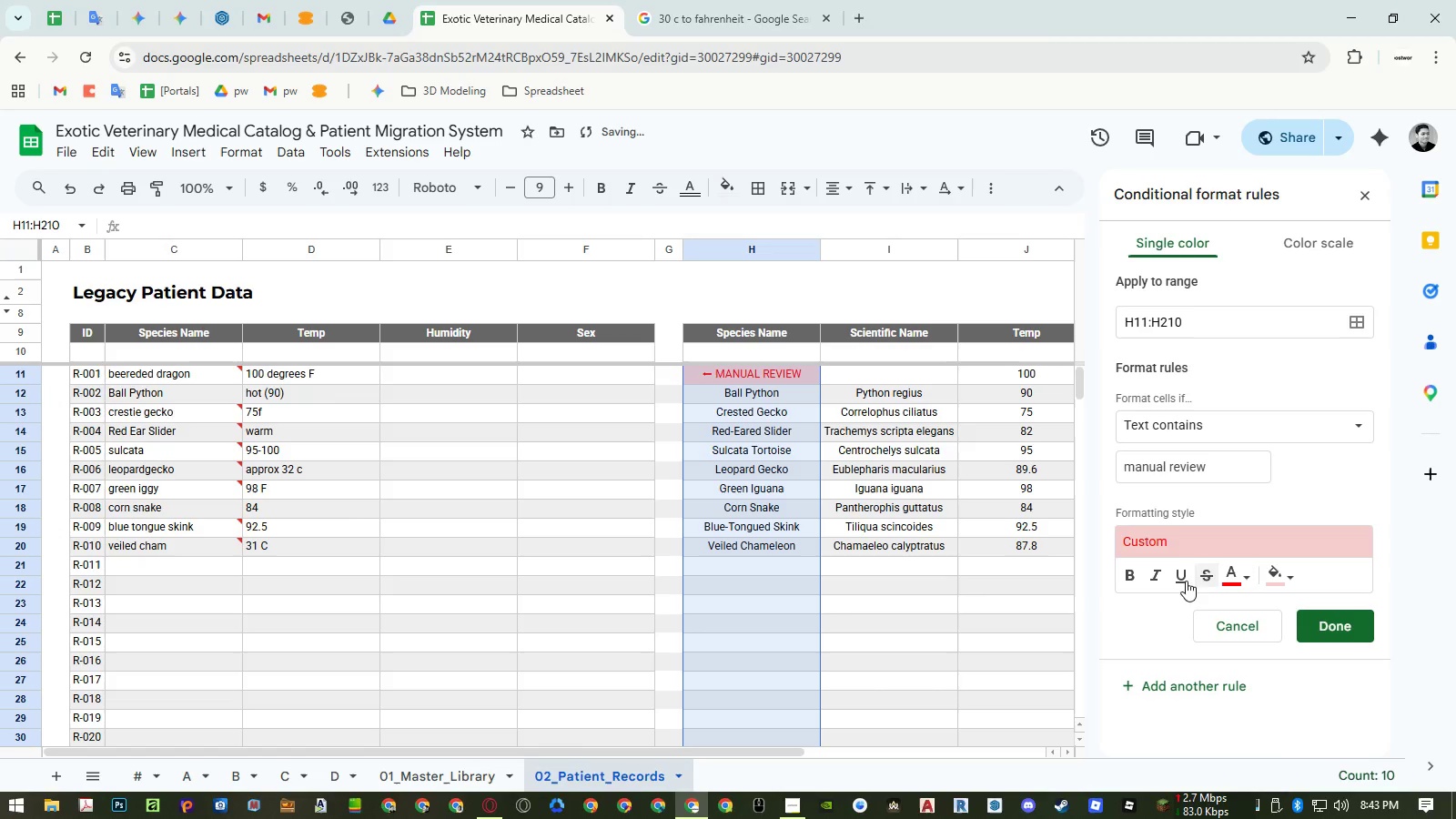 
left_click([1180, 582])
 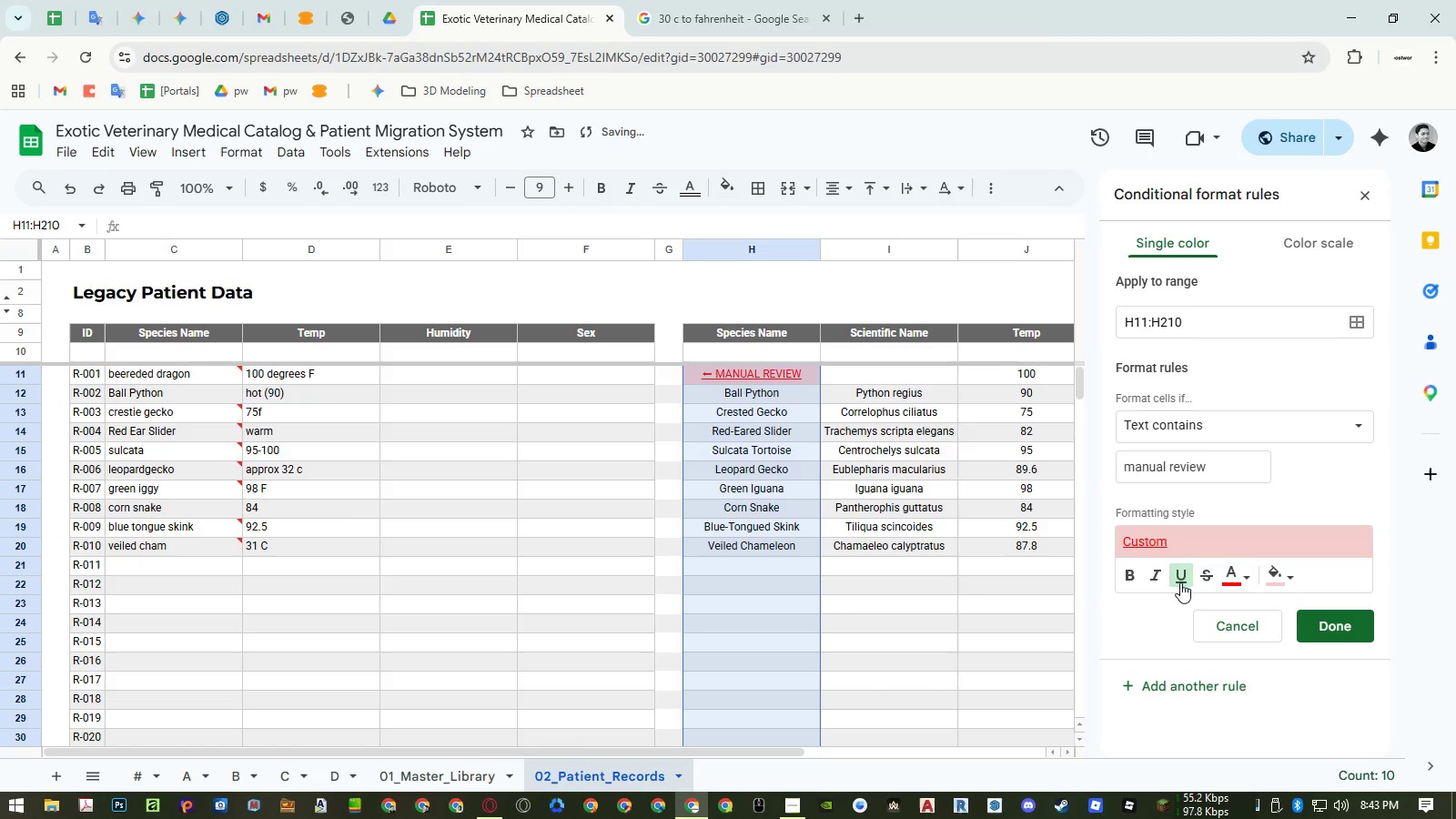 
left_click([1180, 582])
 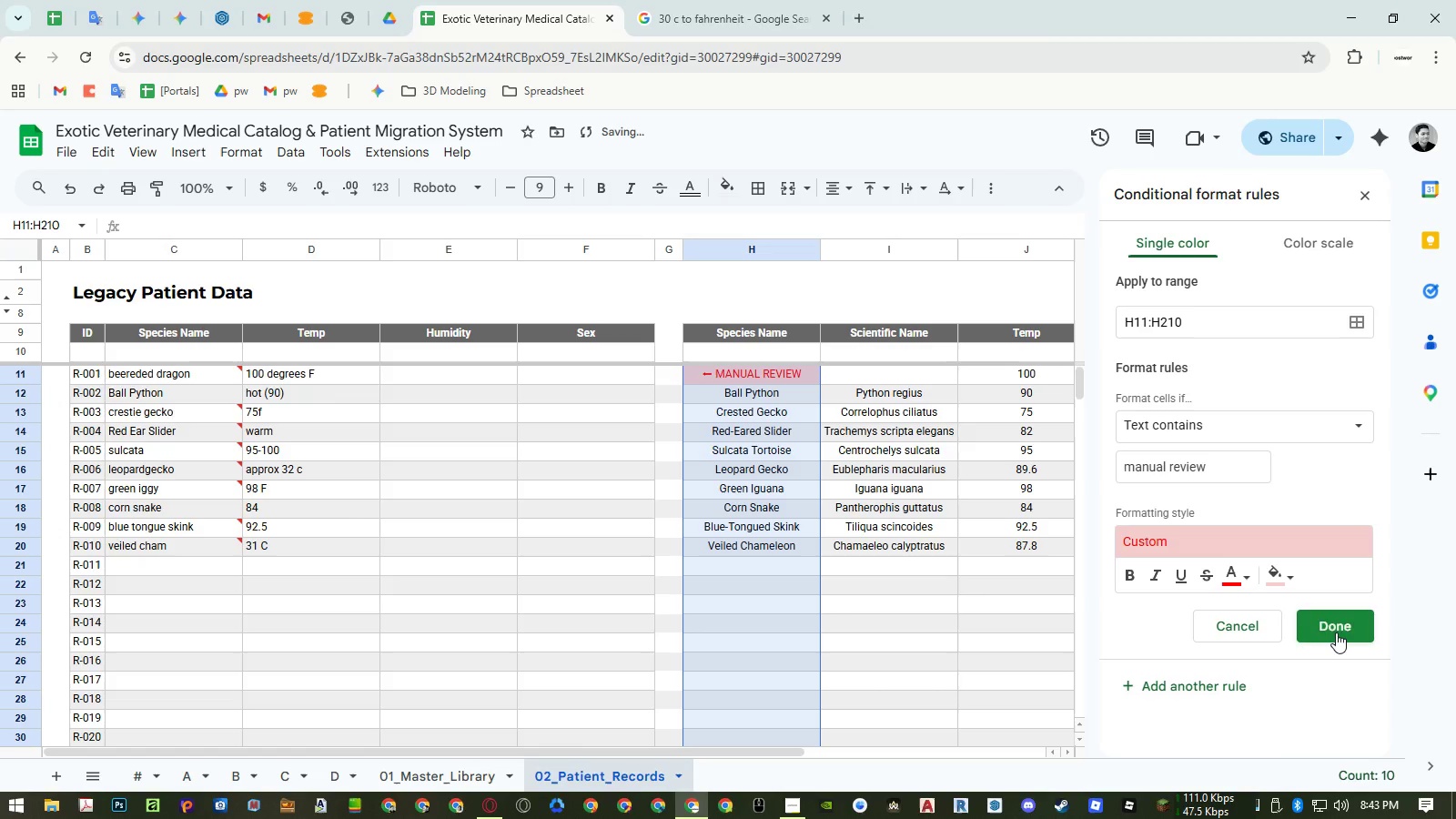 
left_click([1338, 632])
 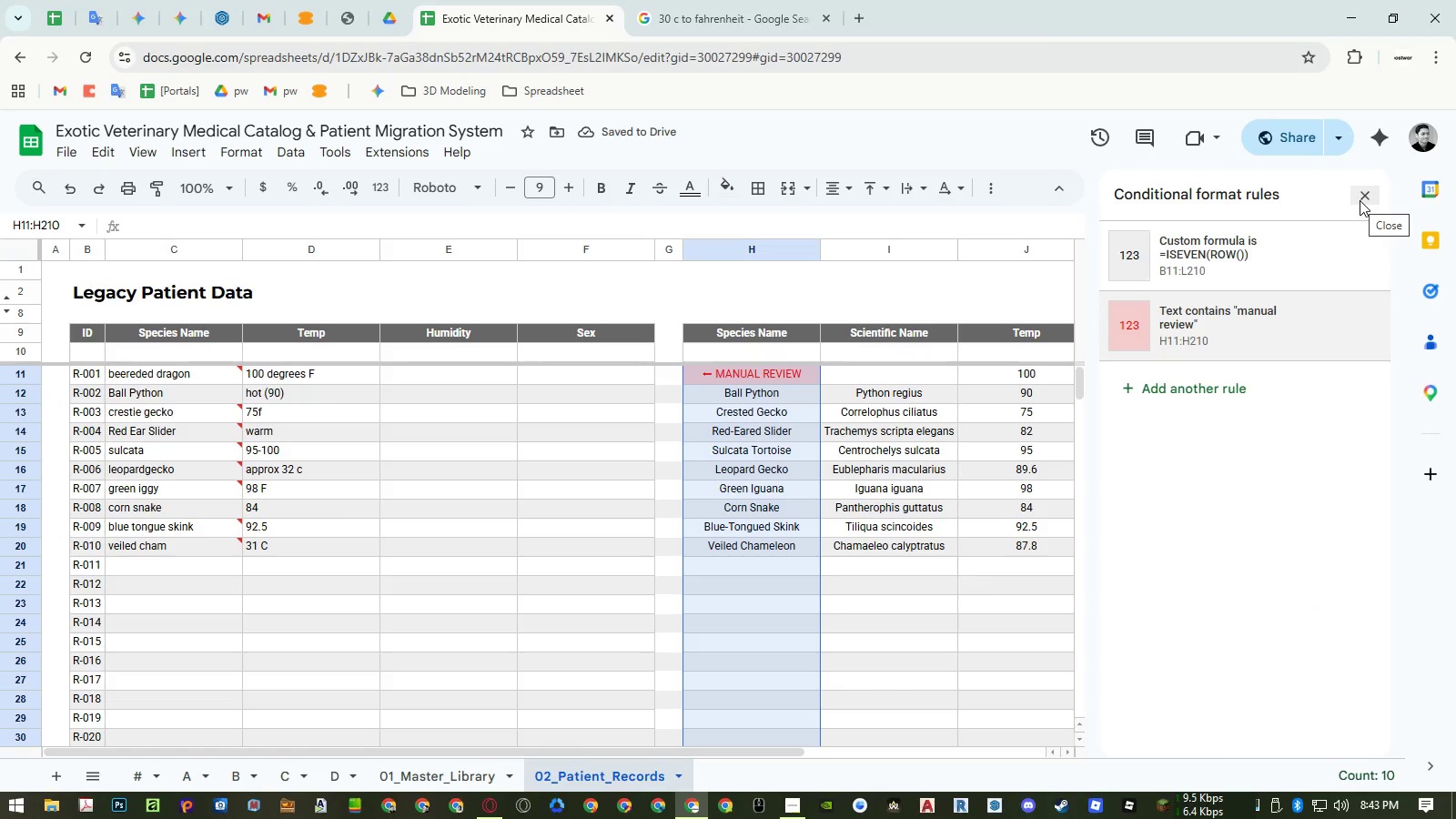 
left_click([1360, 200])
 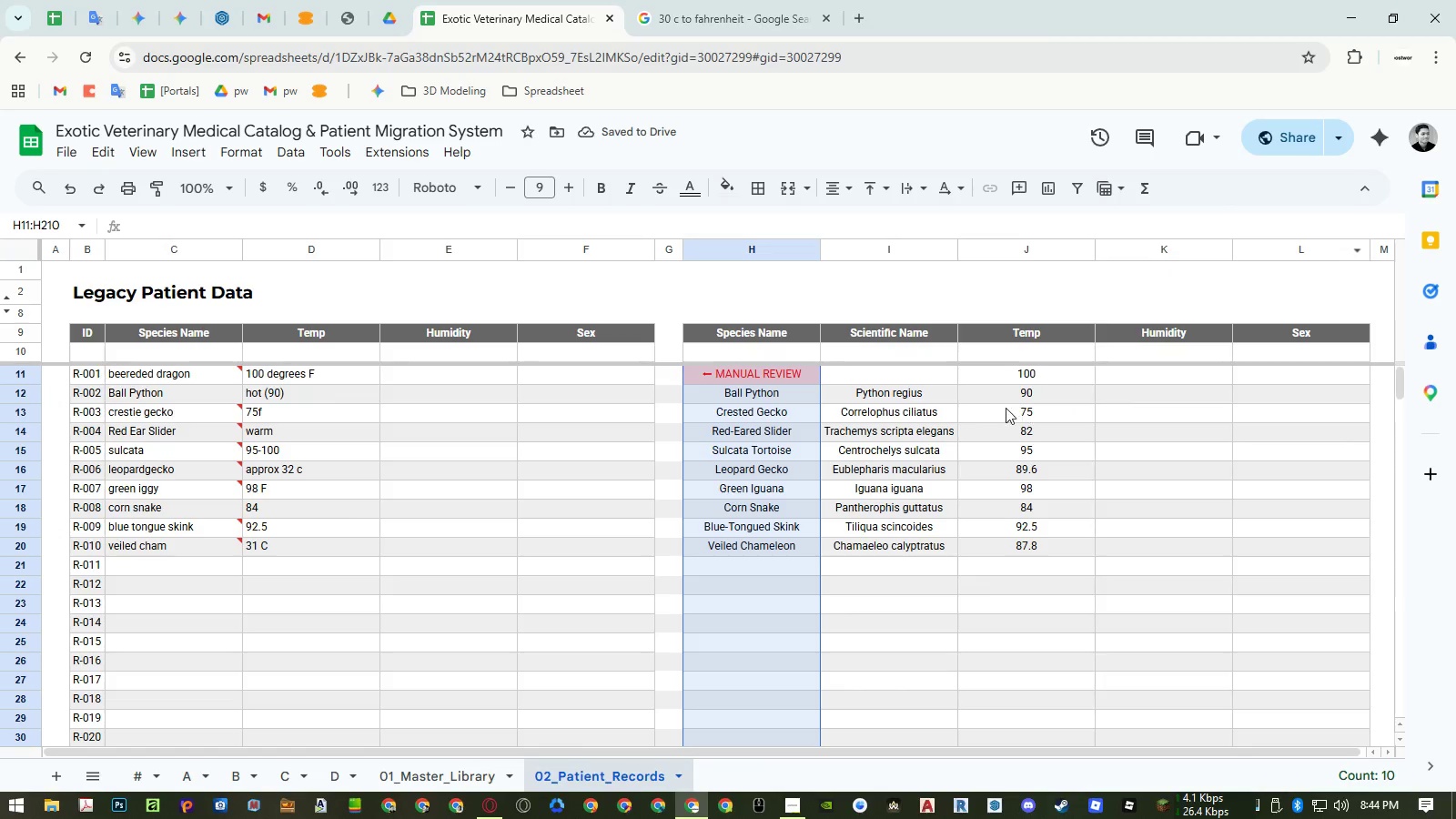 
left_click([986, 408])
 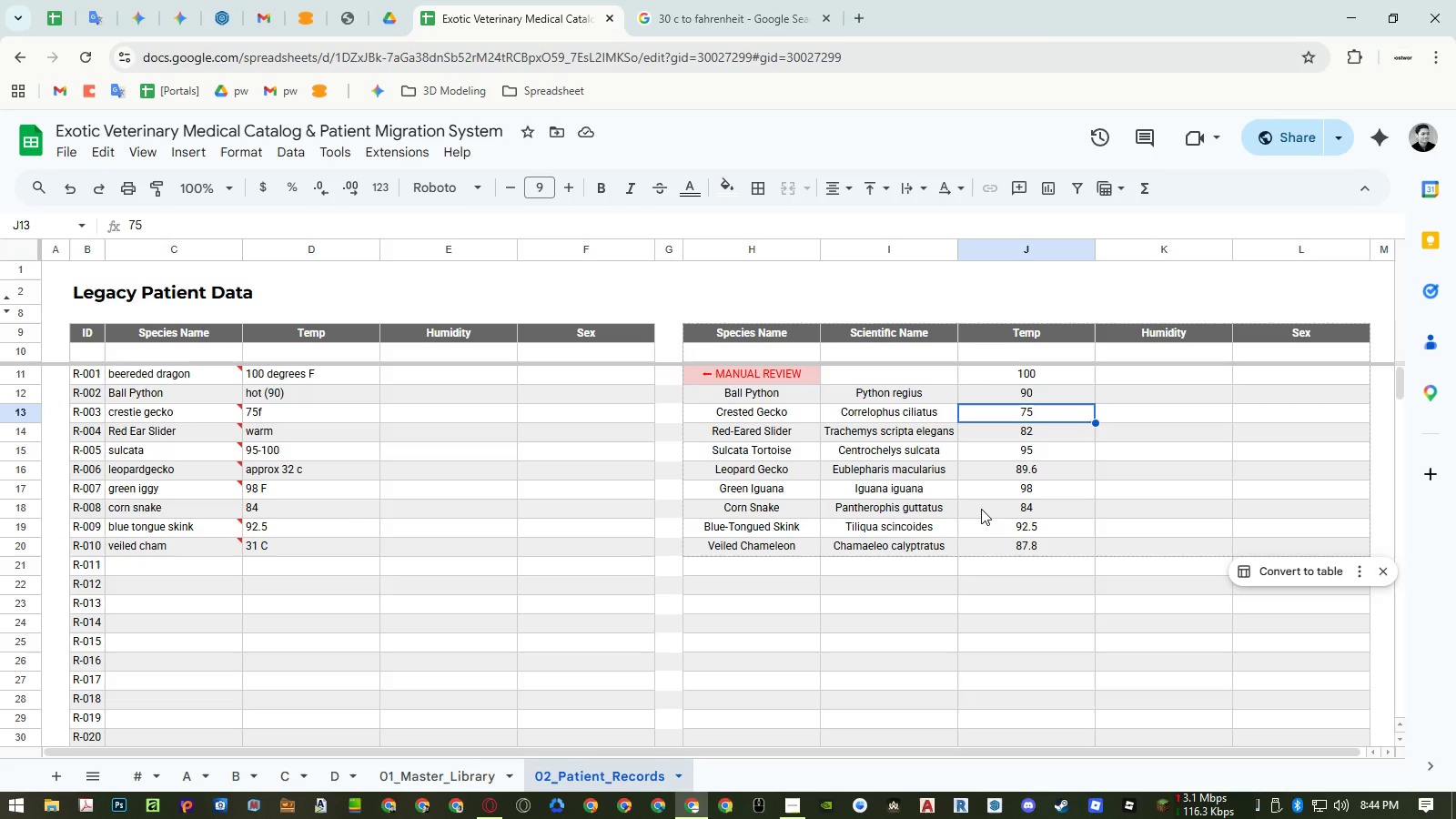 
wait(5.42)
 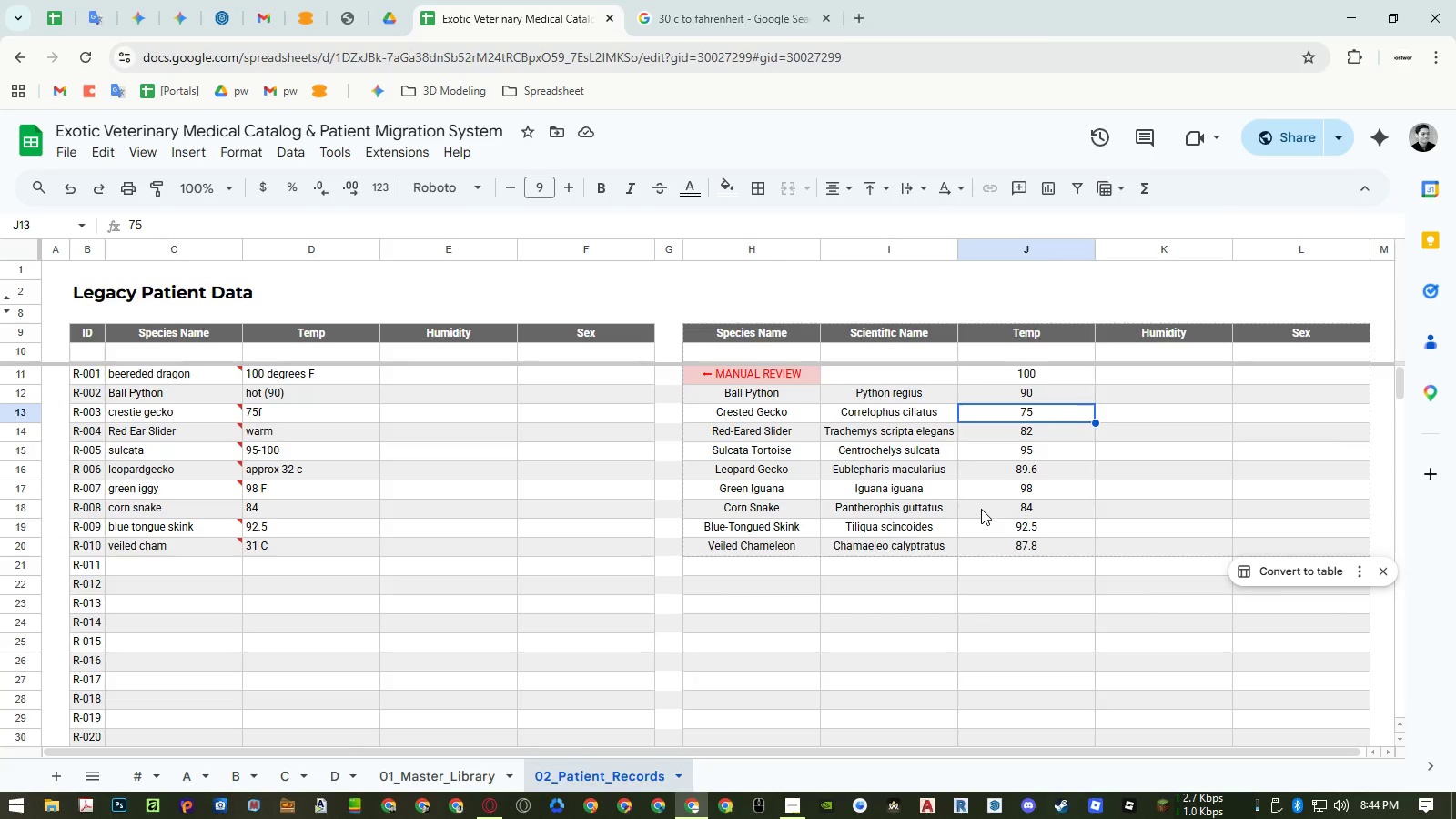 
left_click([1017, 352])
 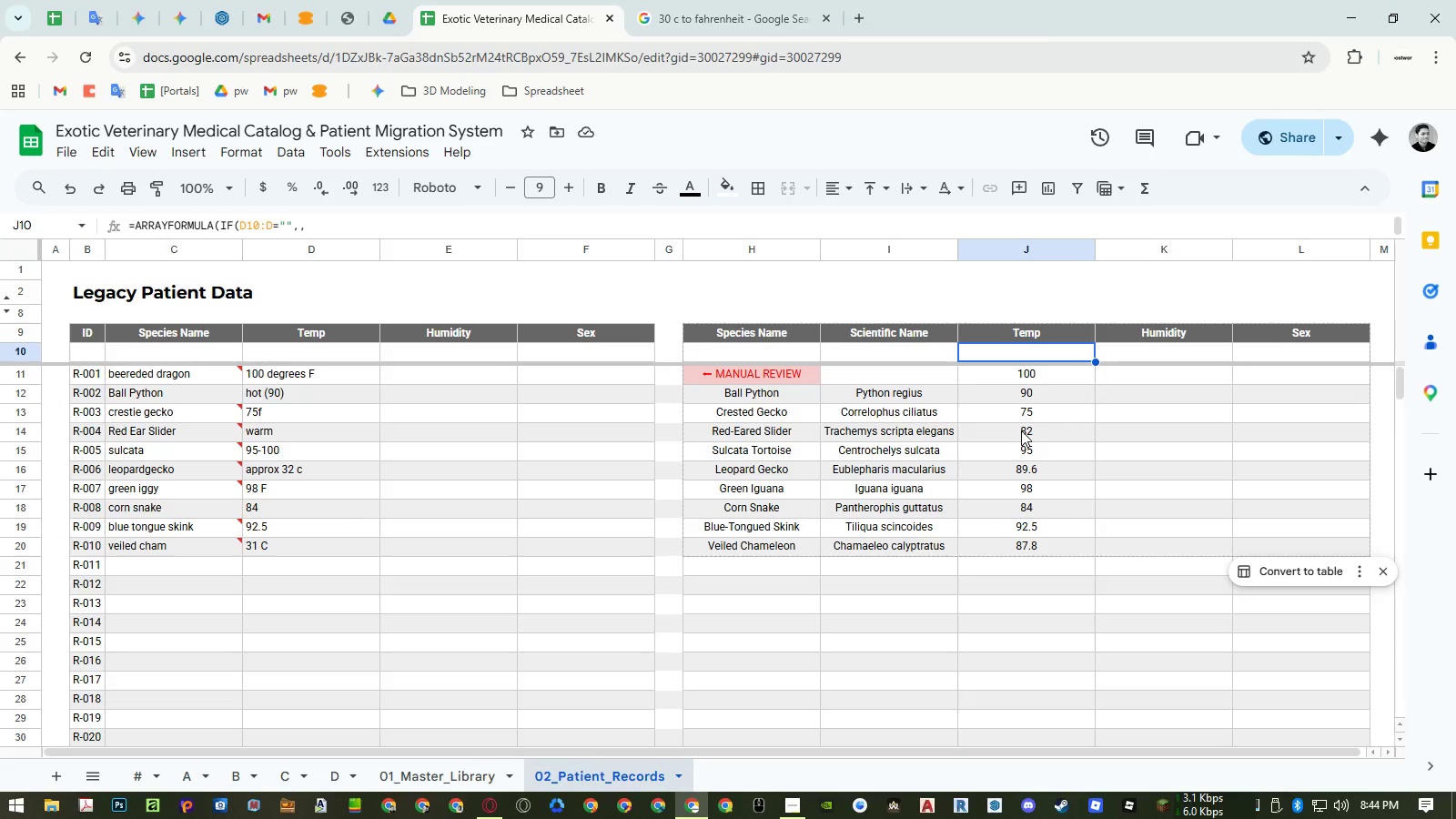 
wait(8.36)
 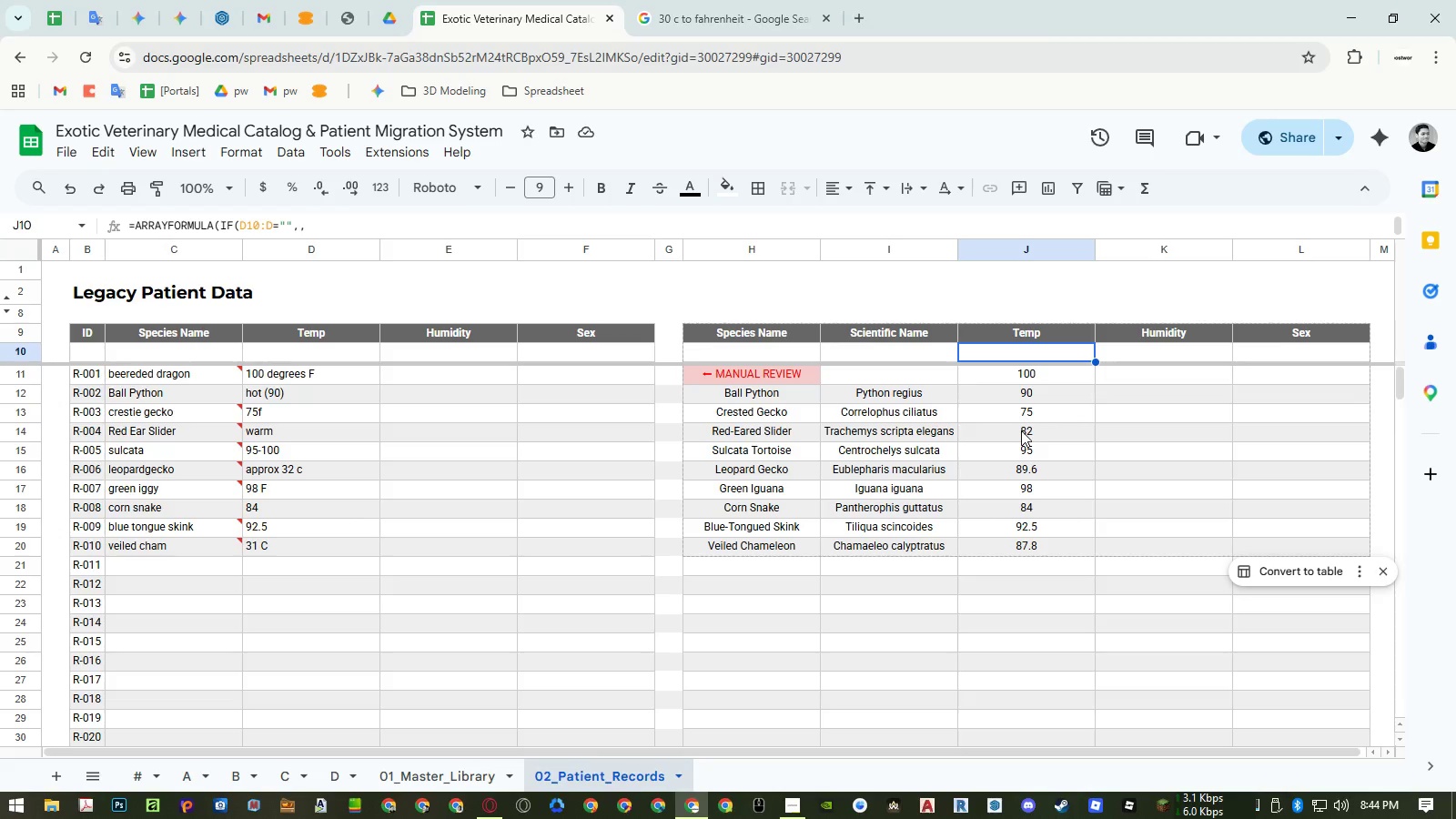 
double_click([1093, 245])
 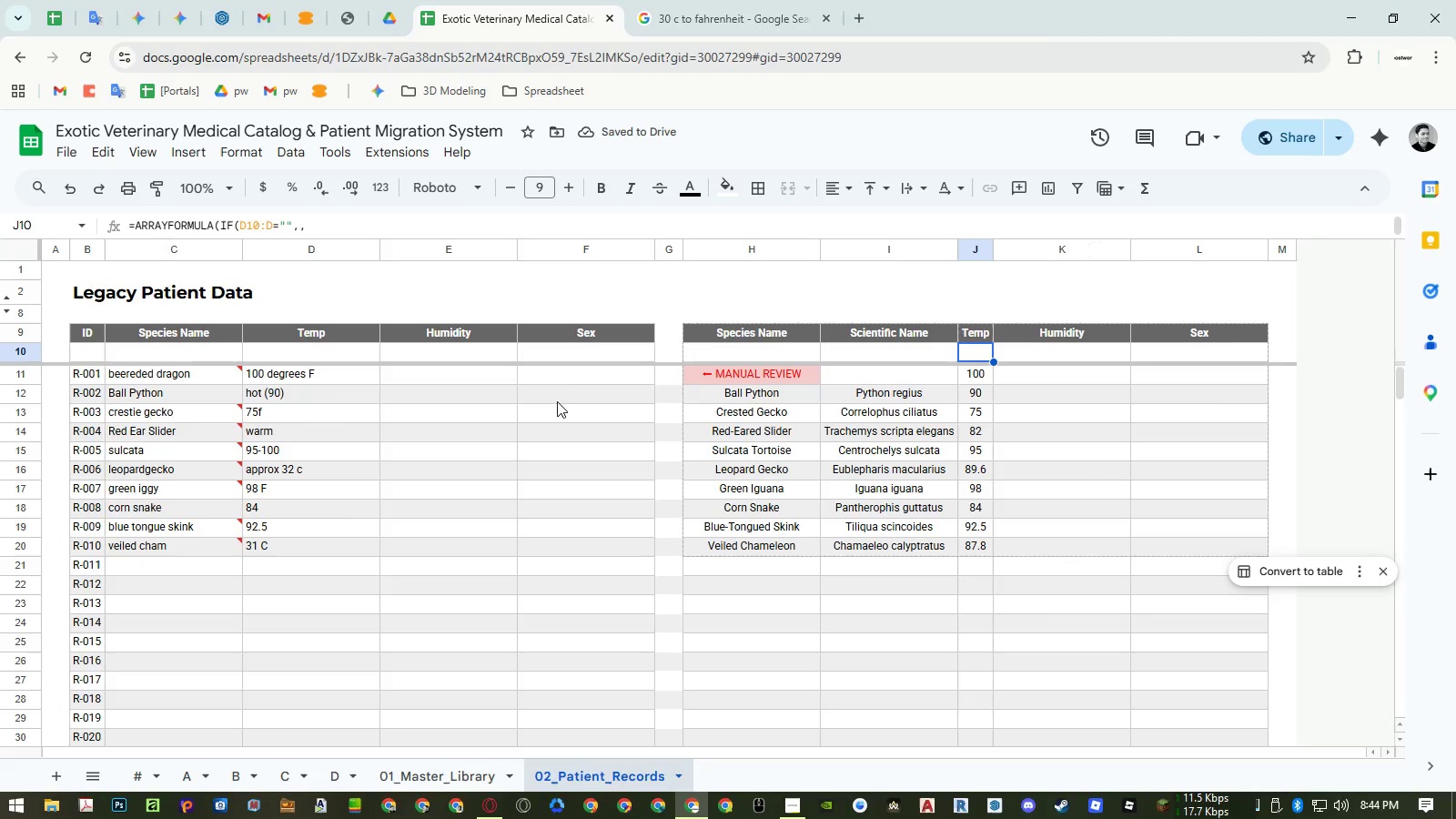 
double_click([378, 246])
 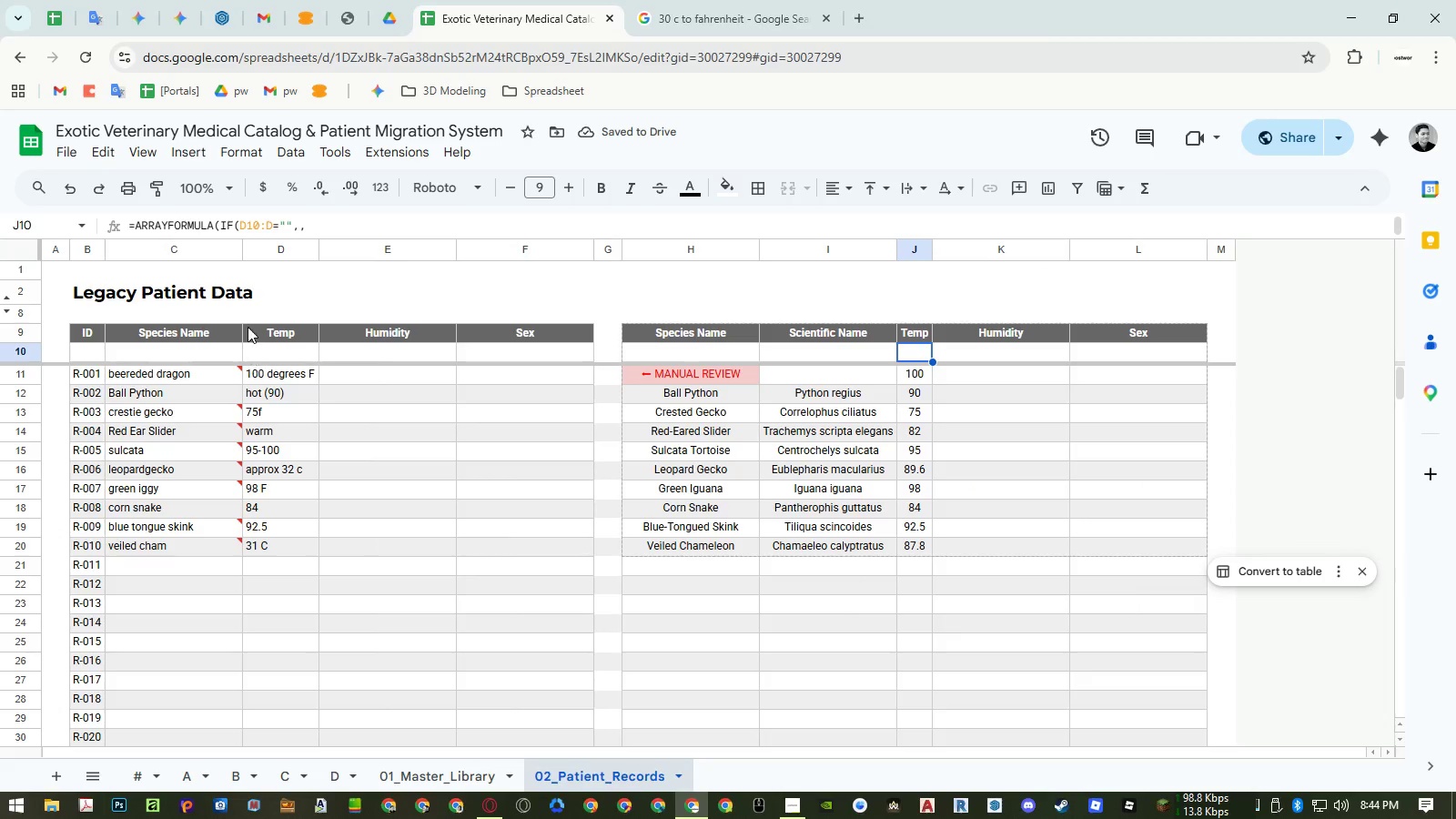 
double_click([240, 255])
 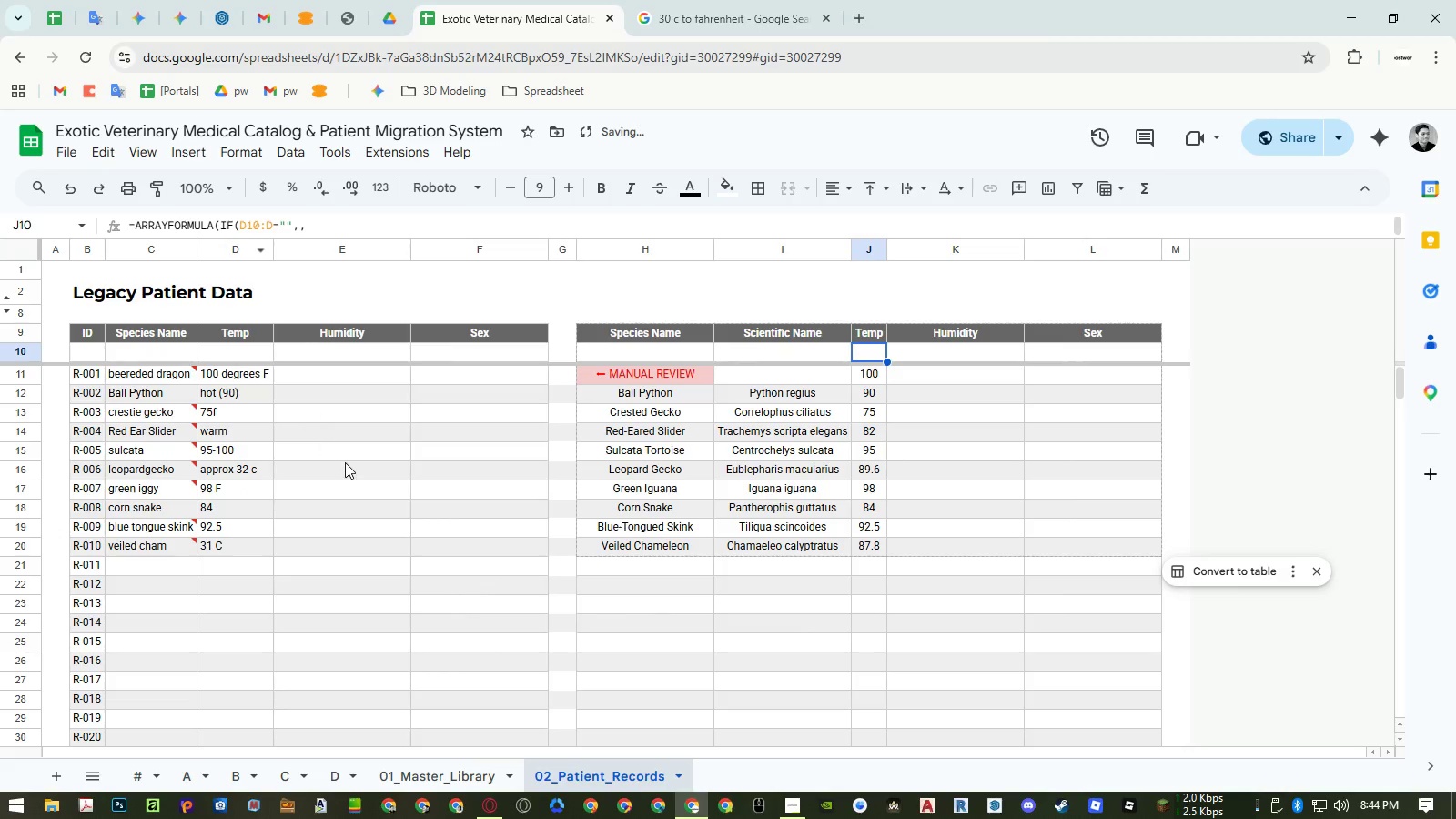 
left_click([360, 478])
 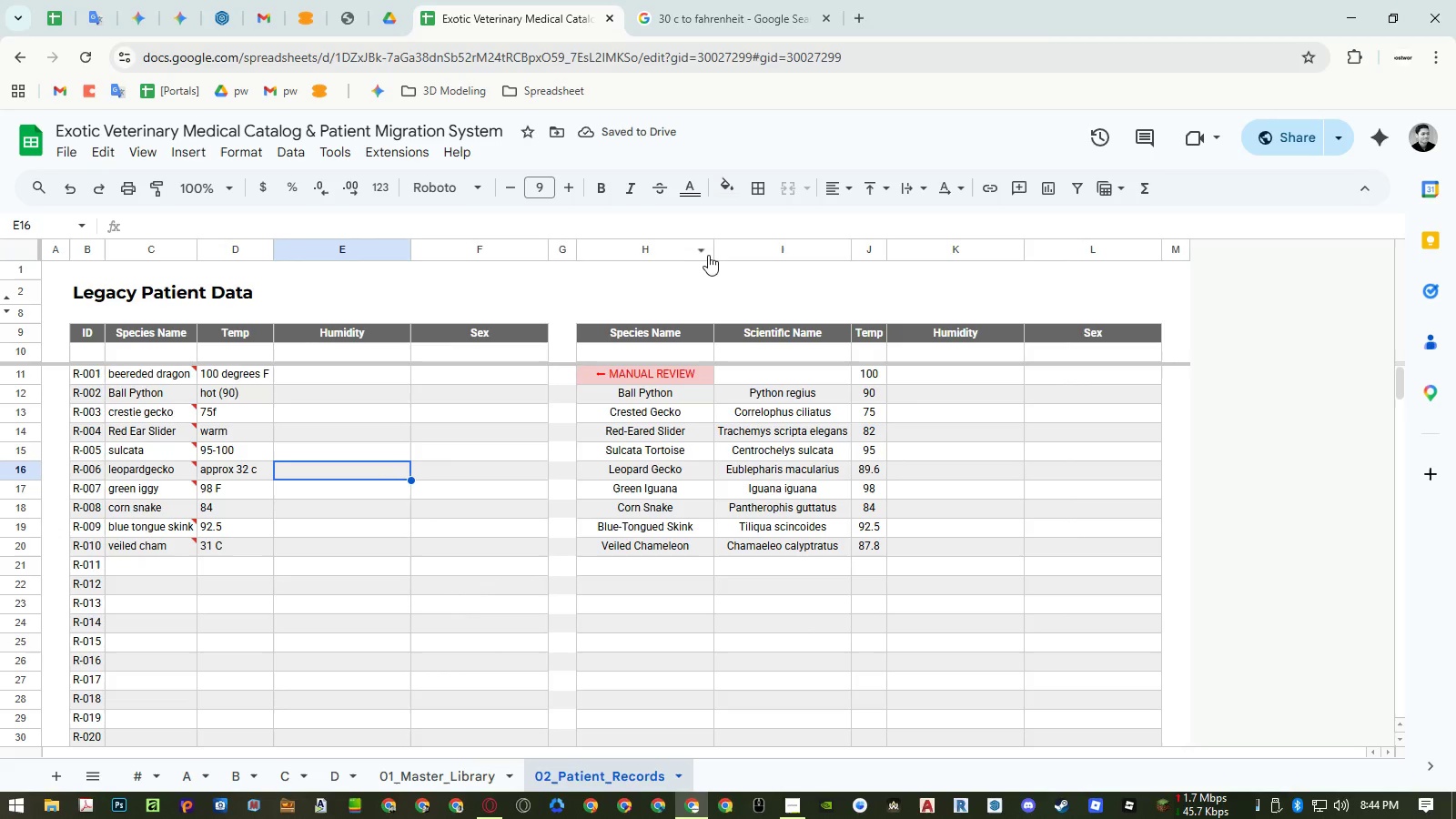 
double_click([717, 247])
 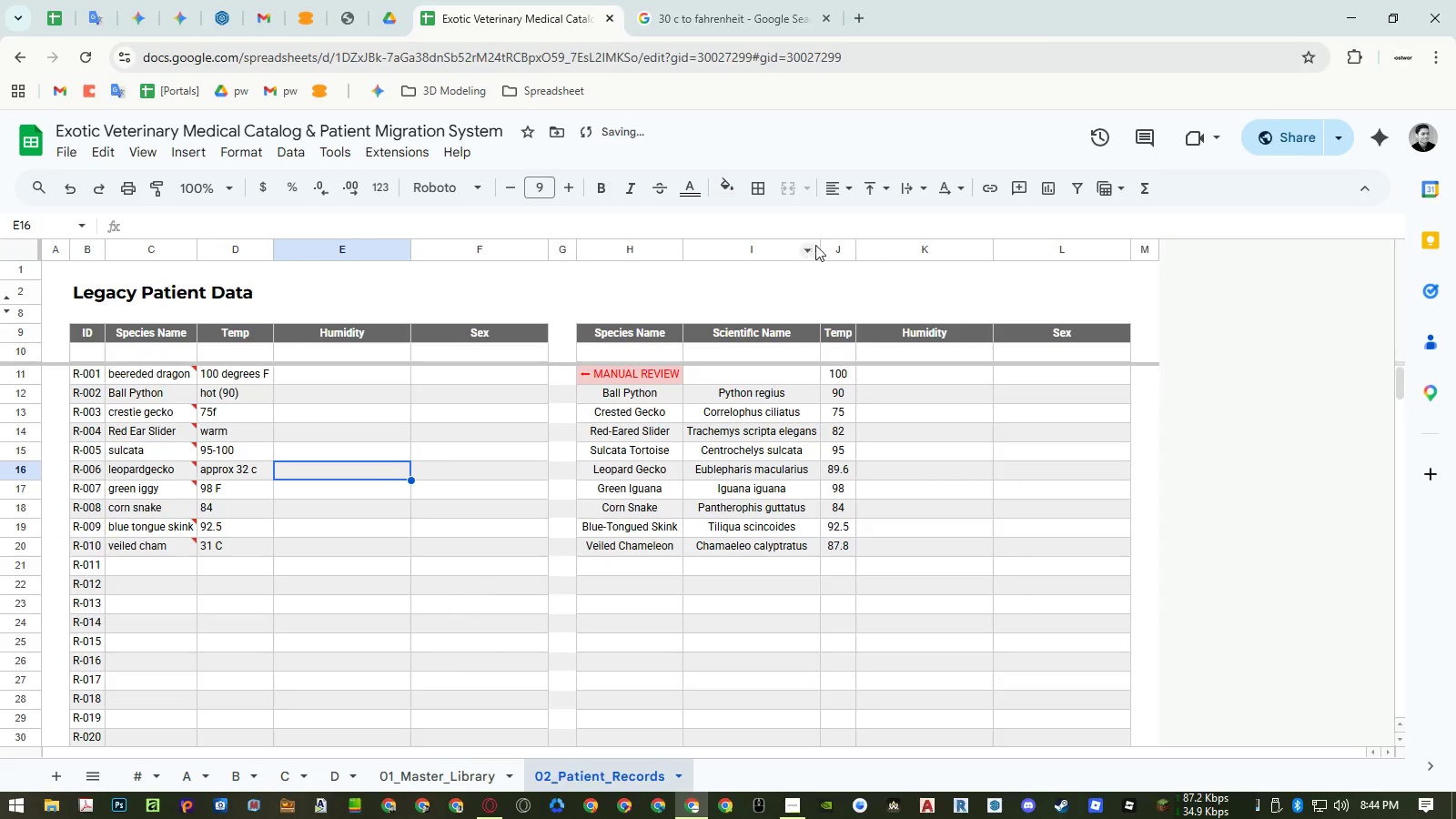 
double_click([819, 245])
 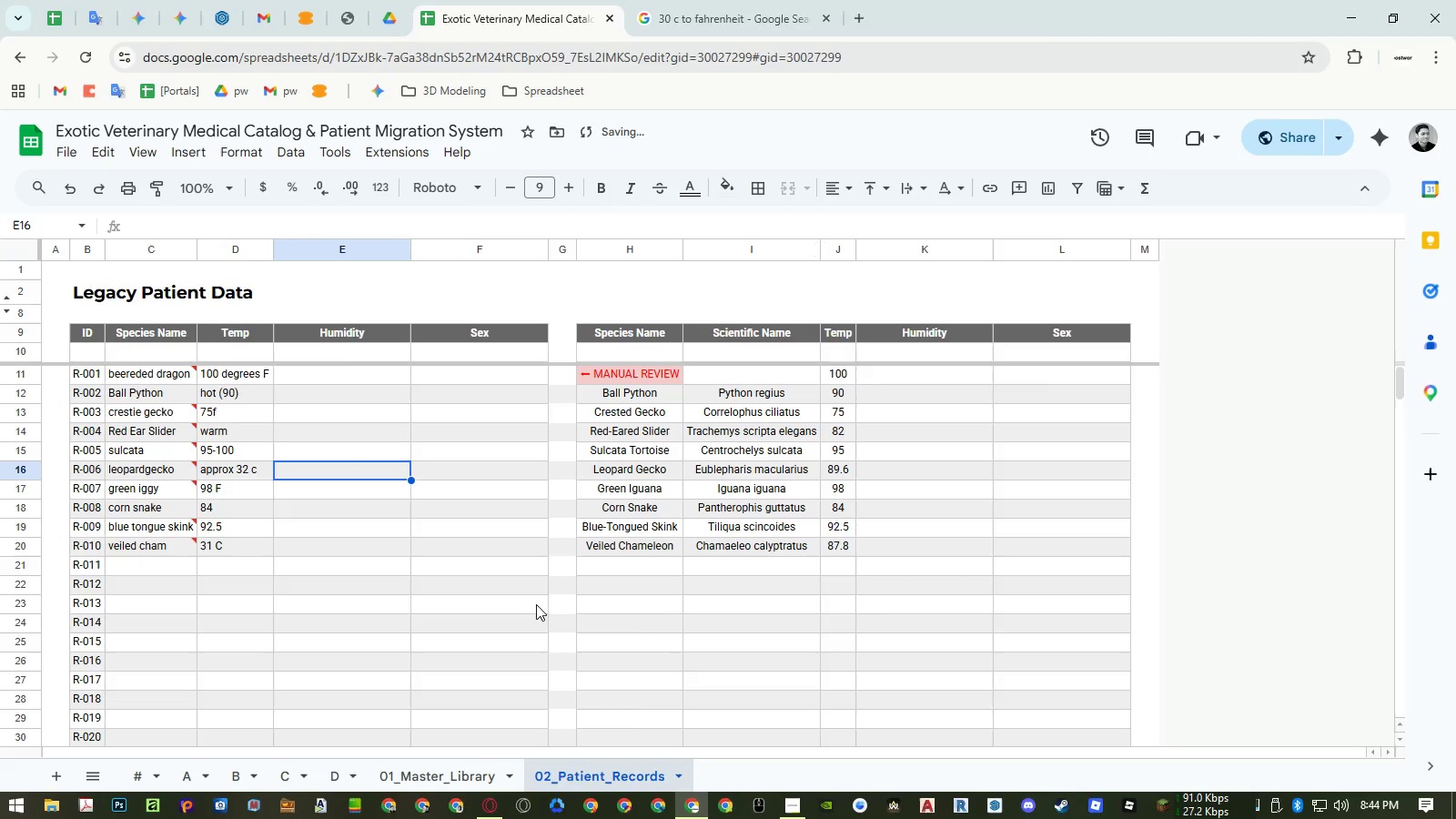 
double_click([169, 583])
 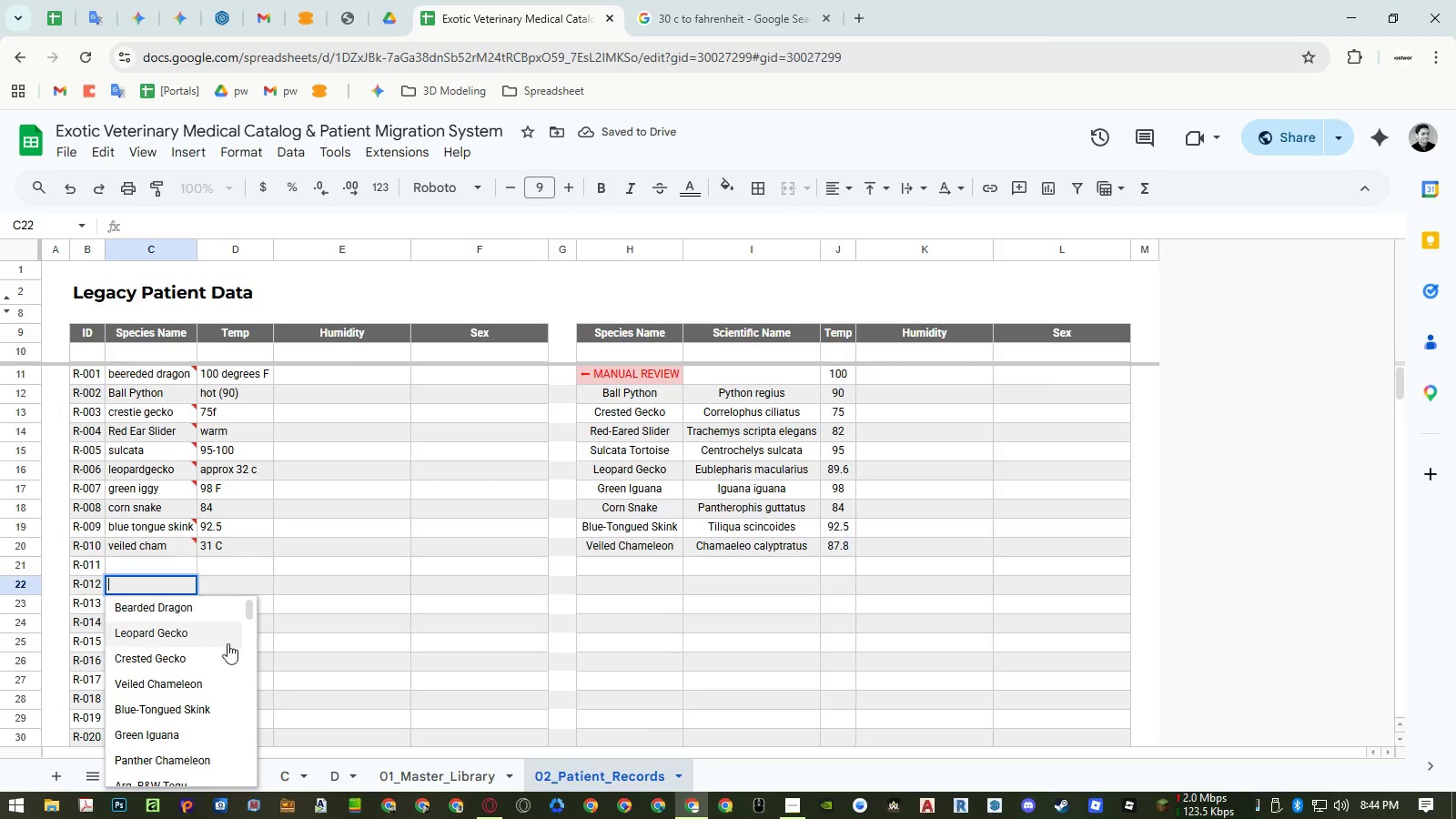 
scroll: coordinate [208, 731], scroll_direction: down, amount: 7.0
 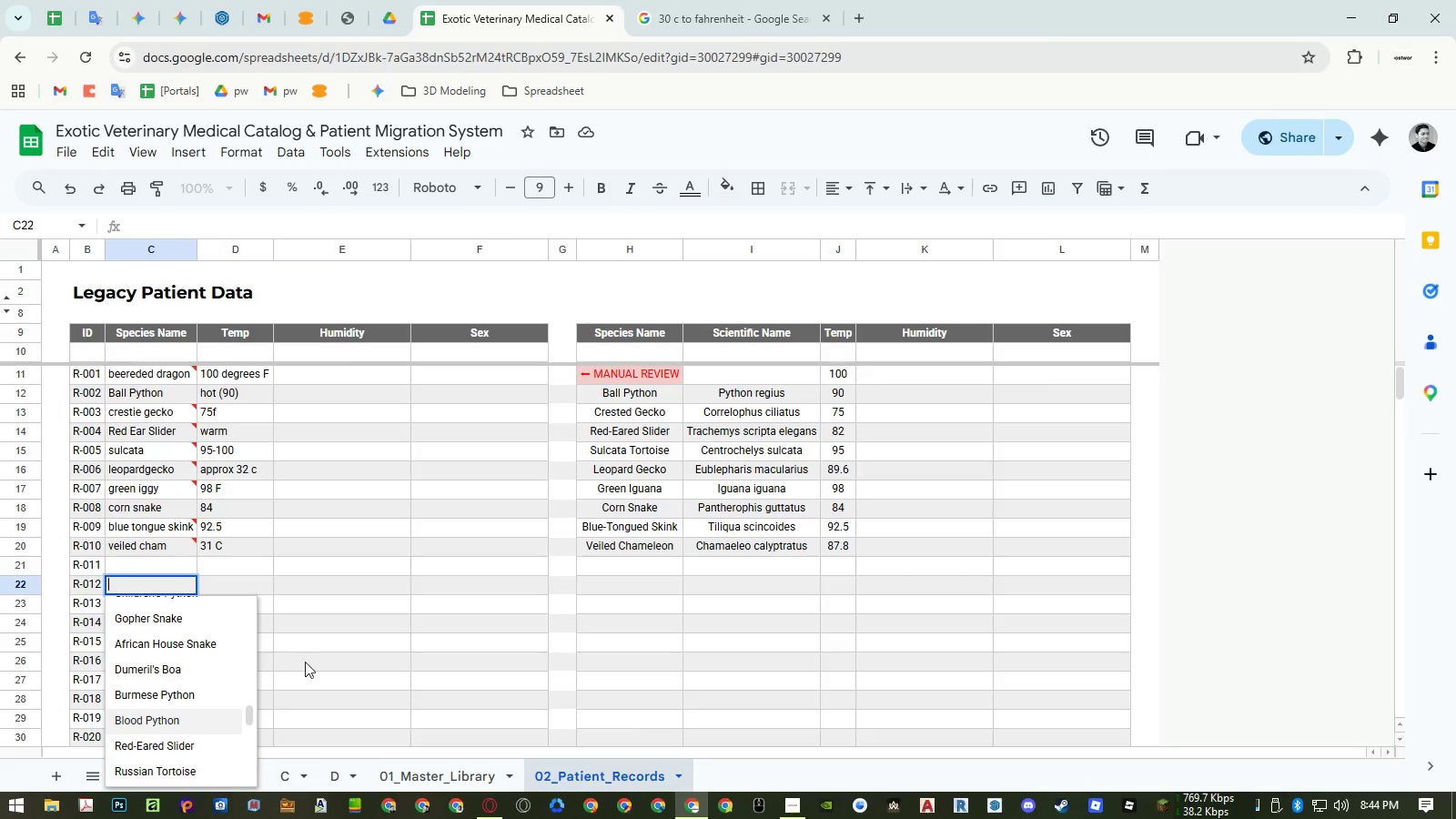 
left_click([577, 561])
 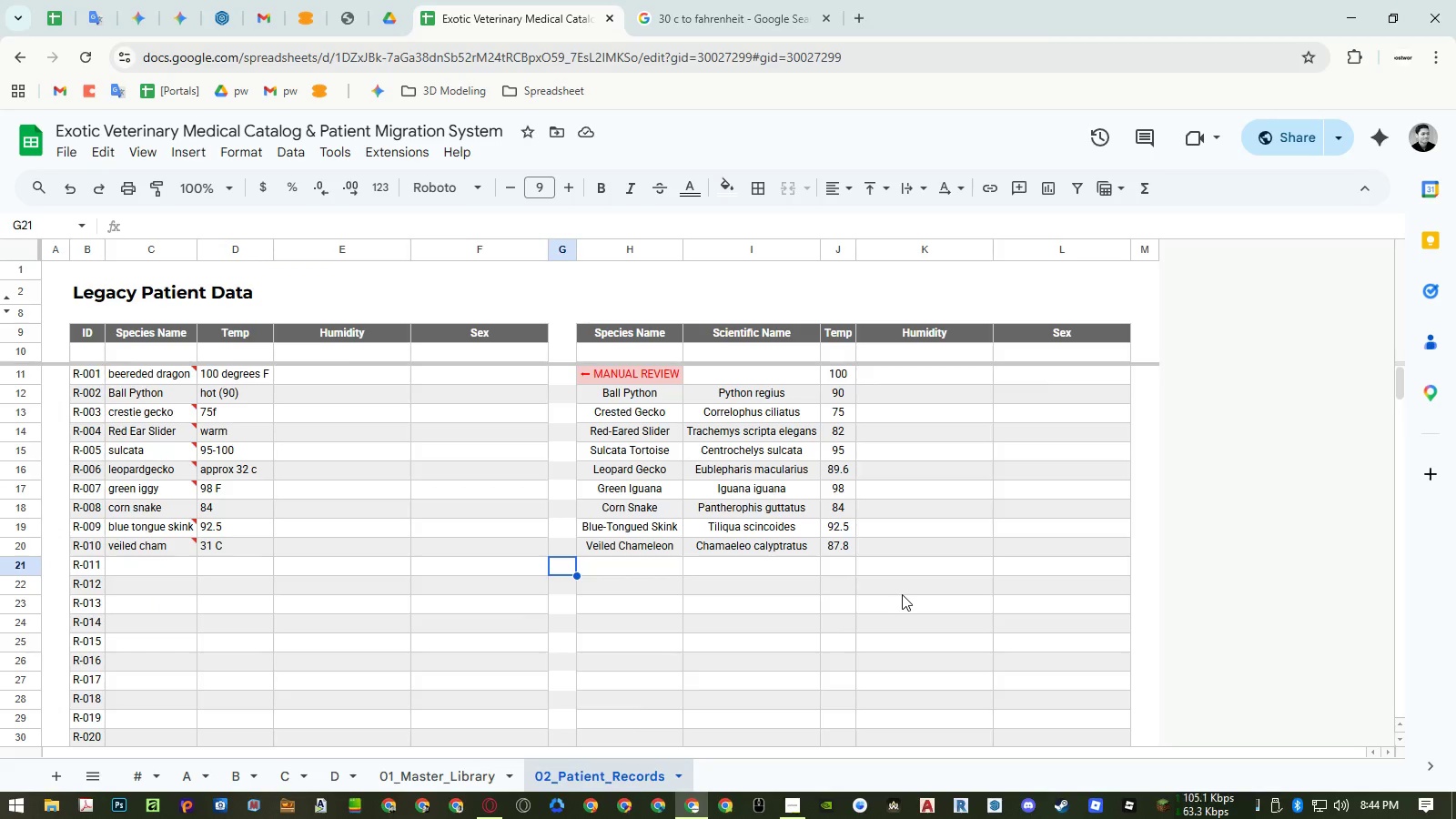 
left_click([902, 594])
 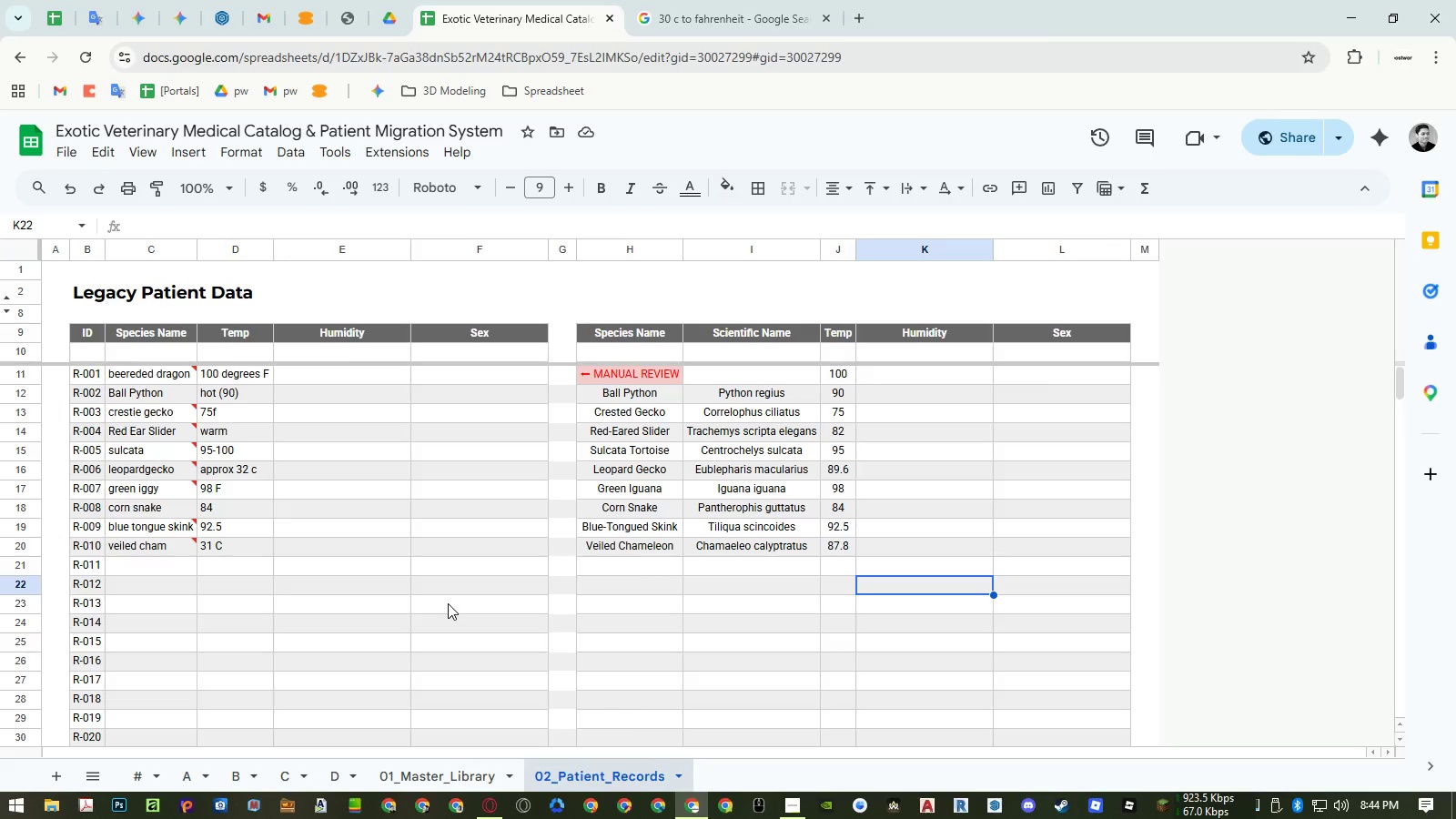 
wait(21.12)
 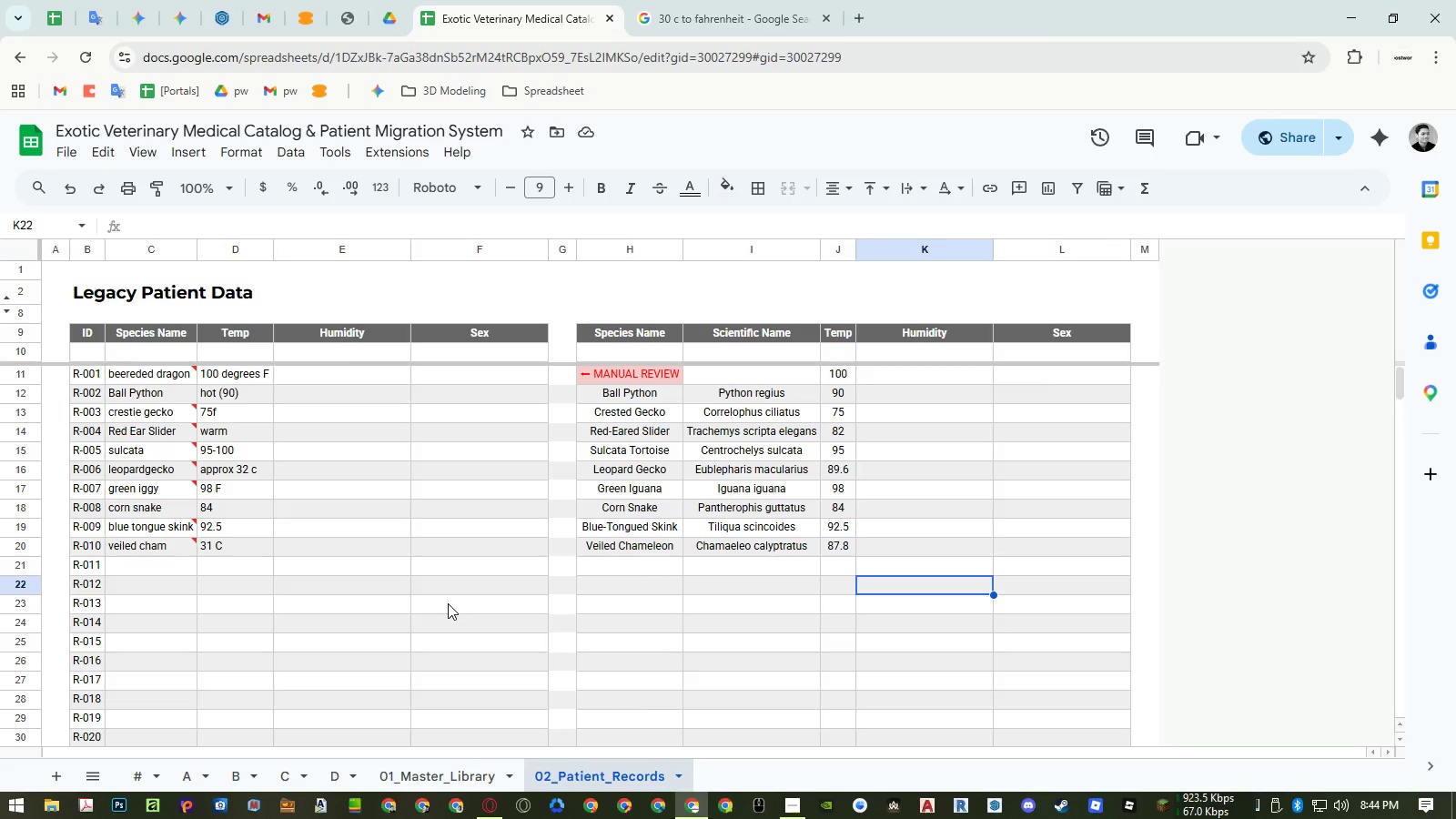 
left_click([345, 349])
 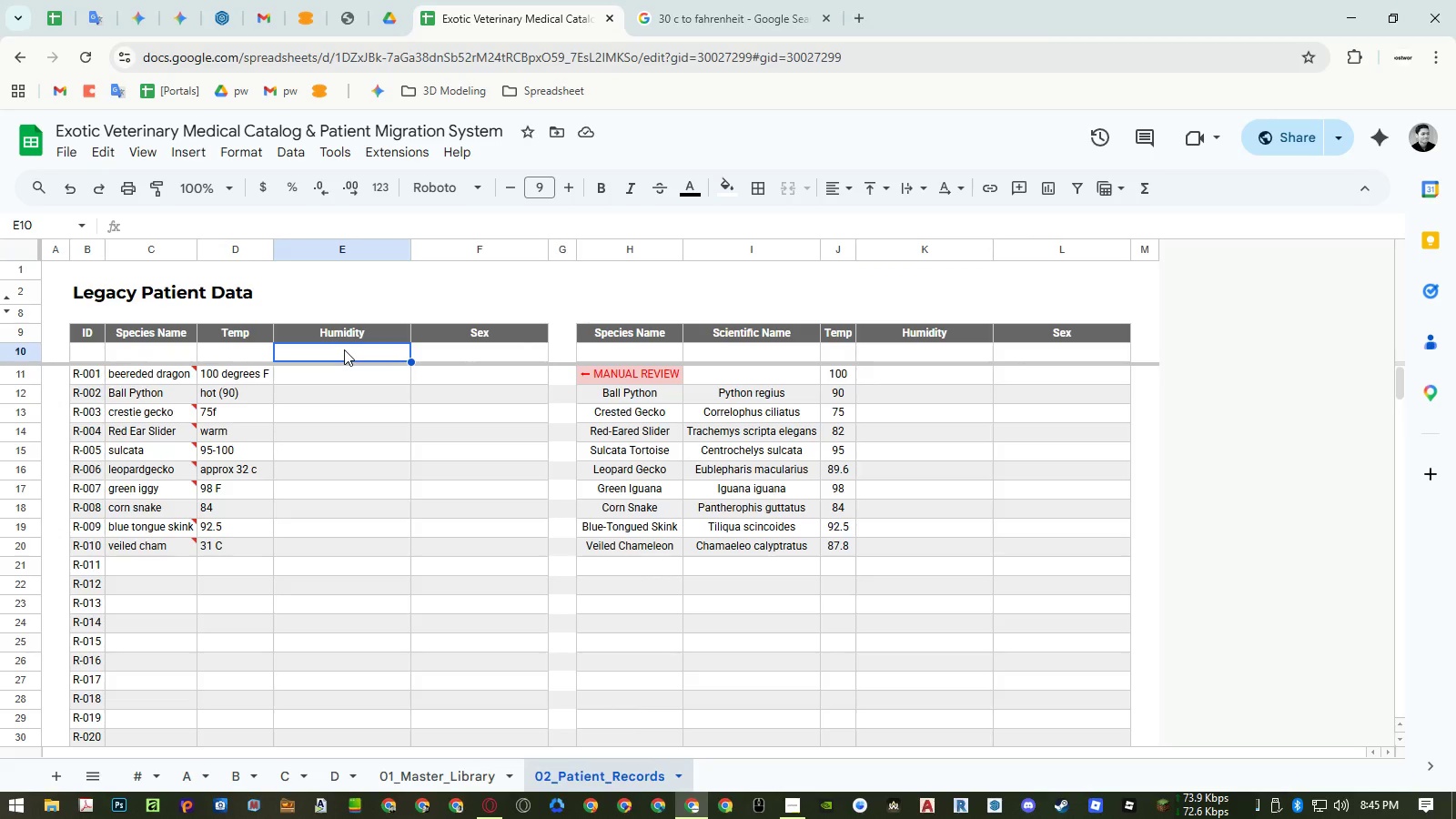 
key(ArrowDown)
 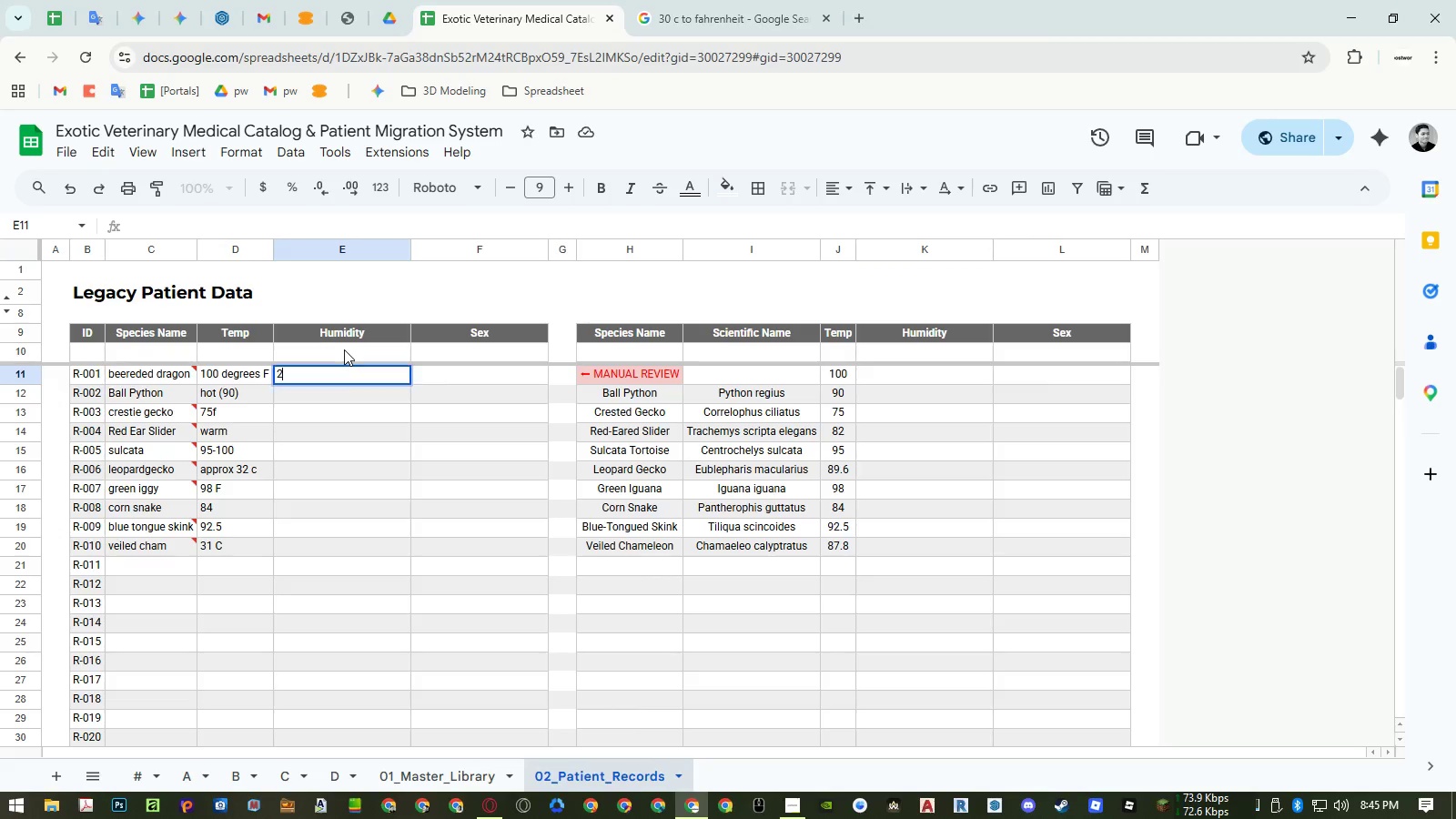 
key(Numpad2)
 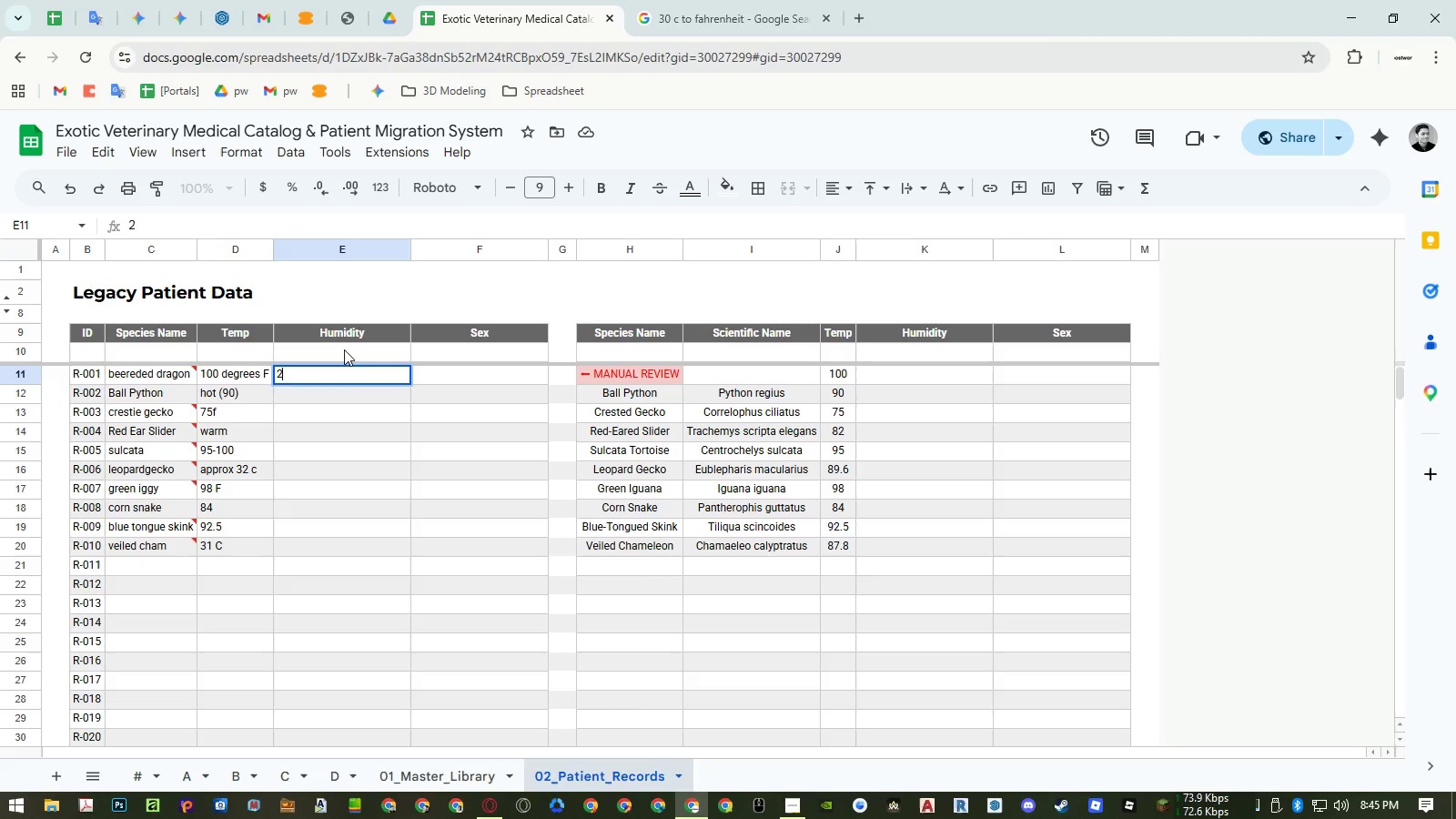 
key(Numpad5)
 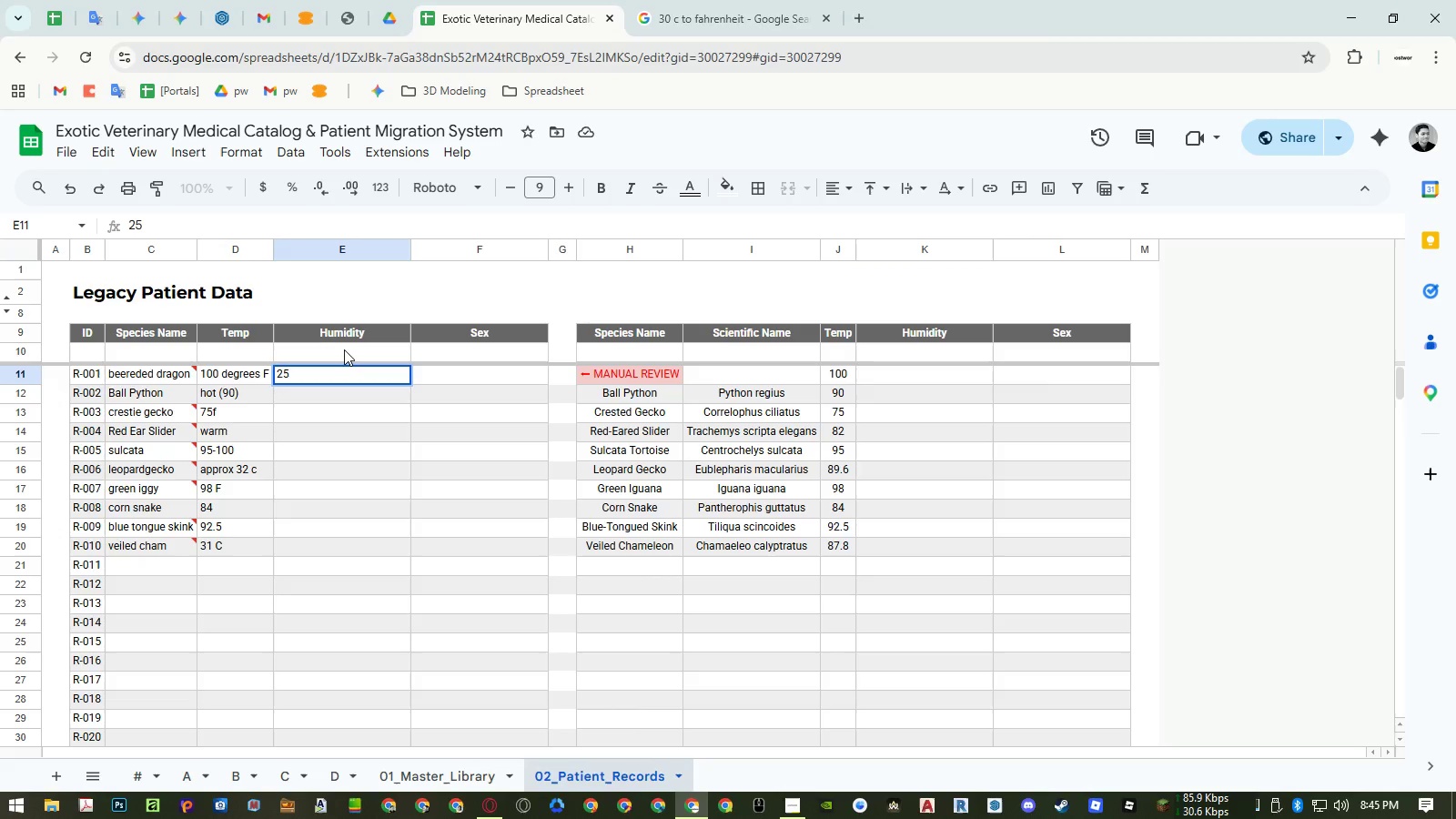 
key(Shift+5)
 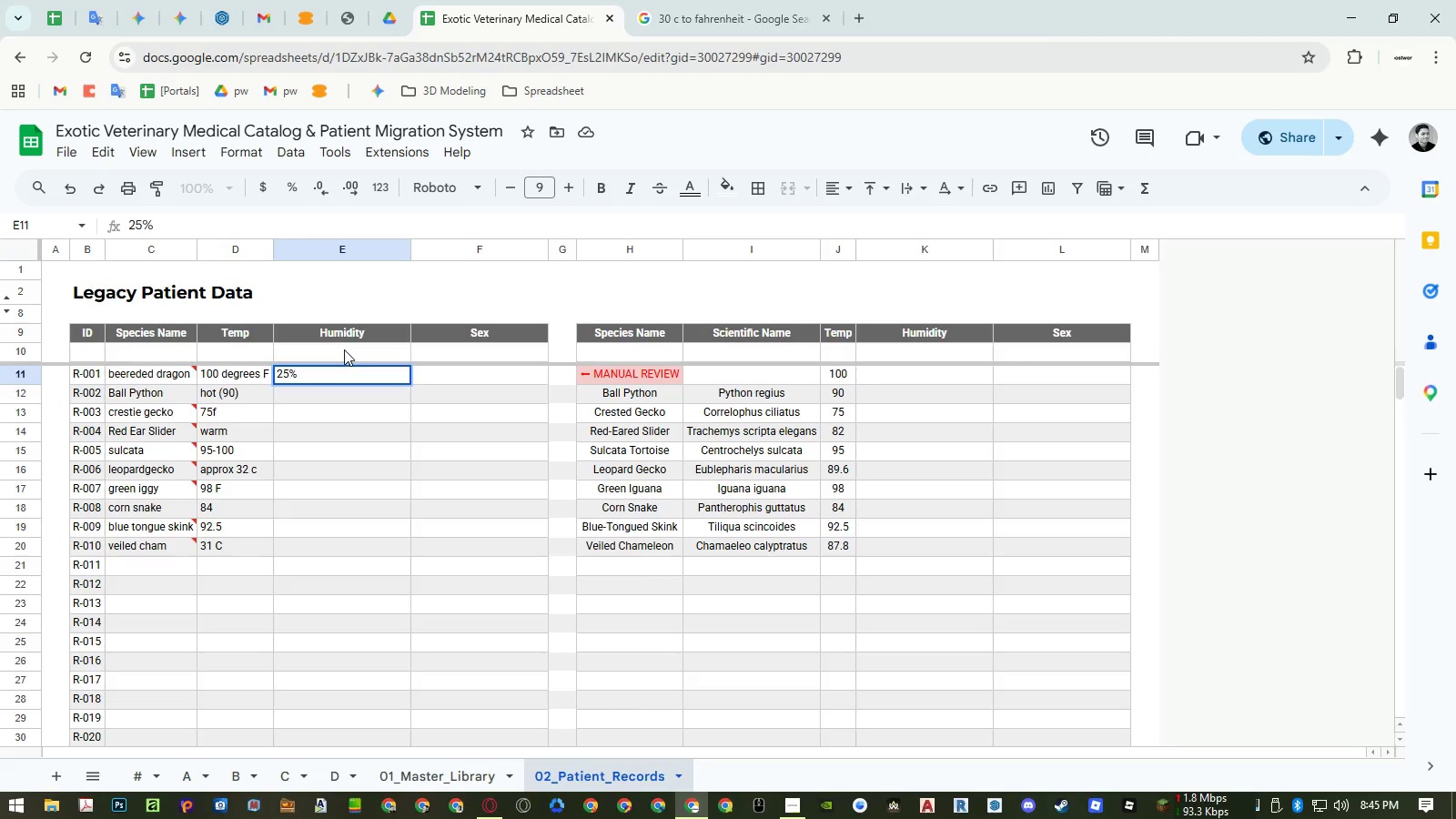 
key(NumpadEnter)
 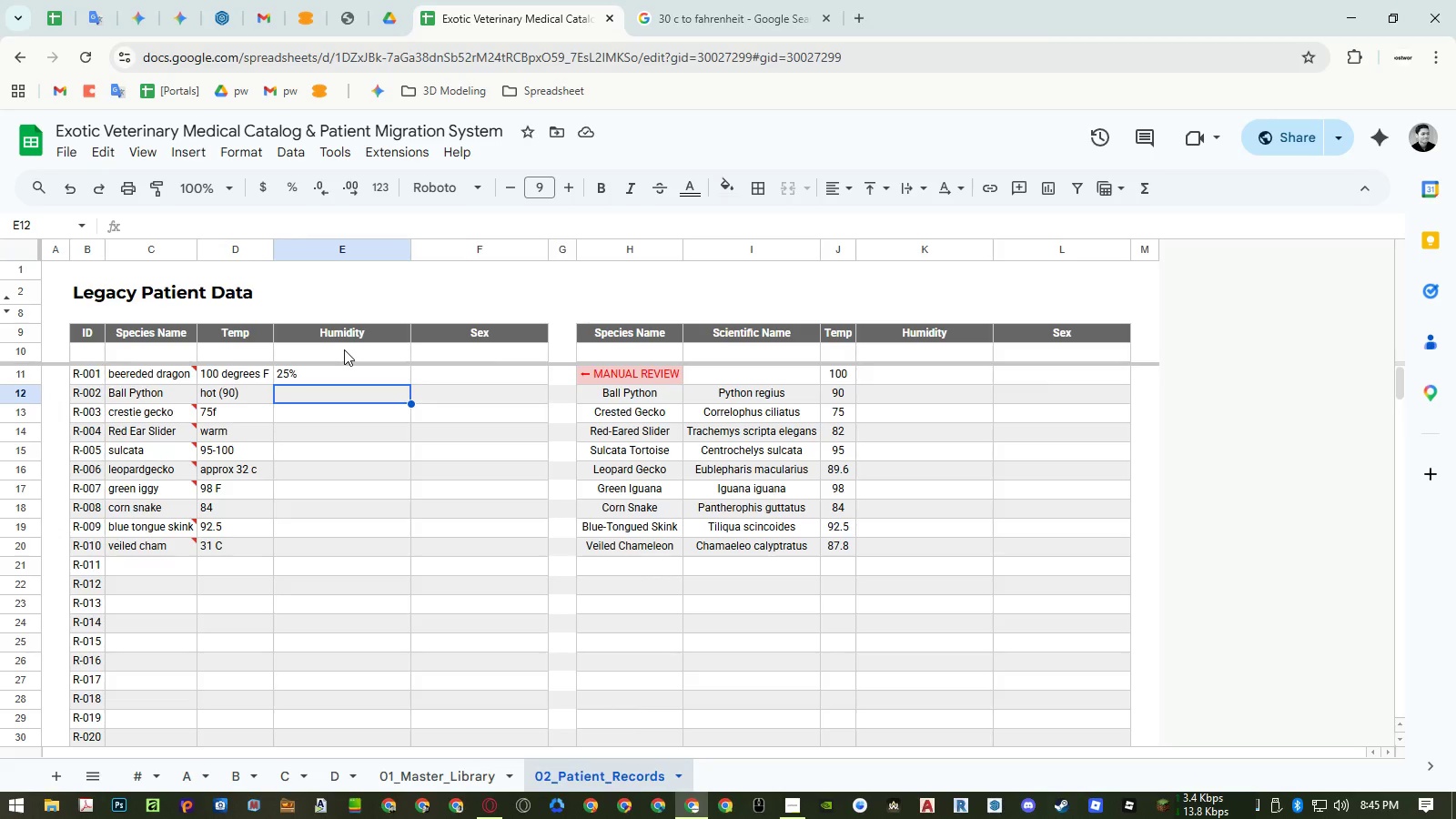 
wait(22.94)
 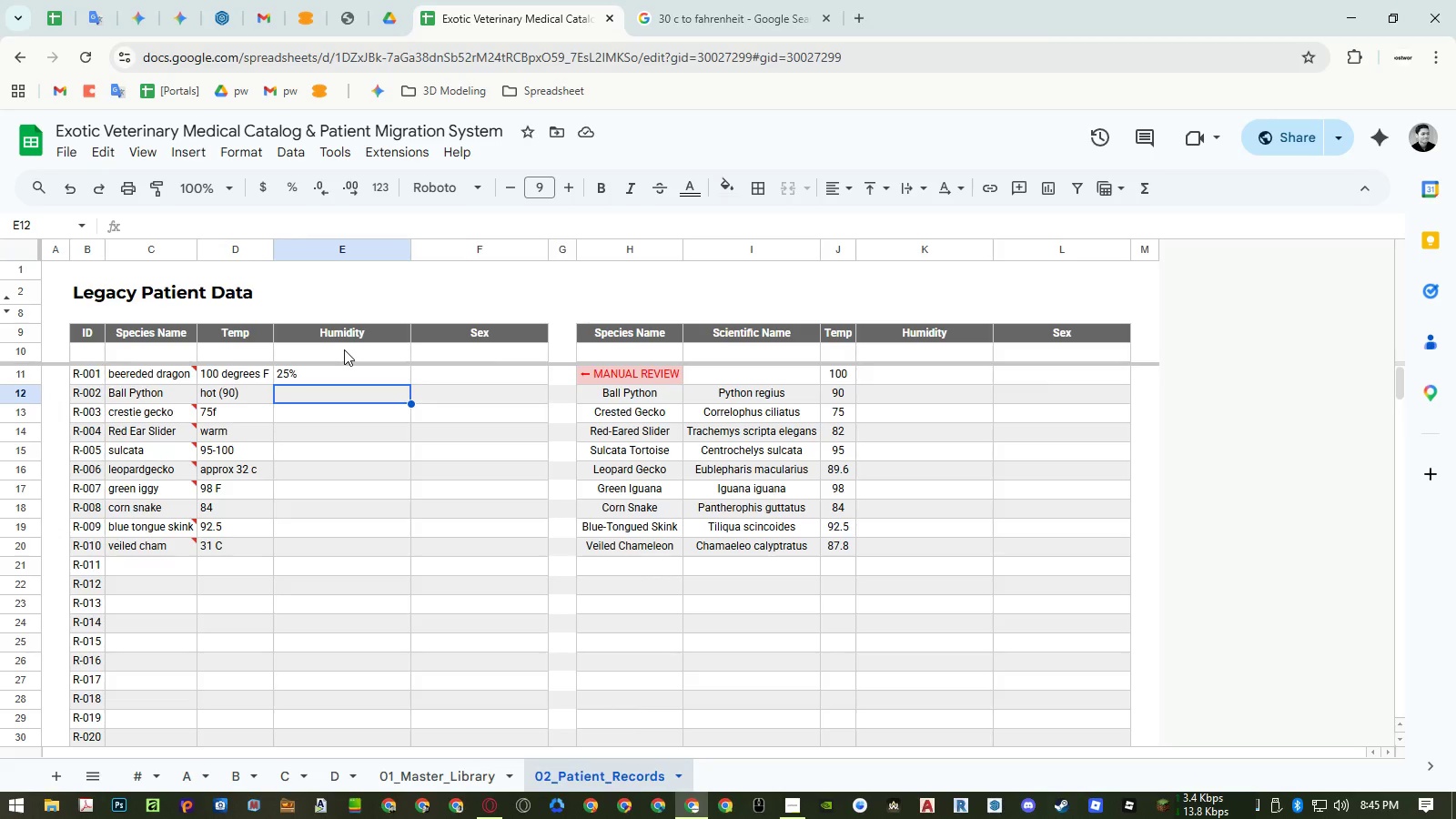 
type(65%)
key(NumpadEnter)
type(humid)
 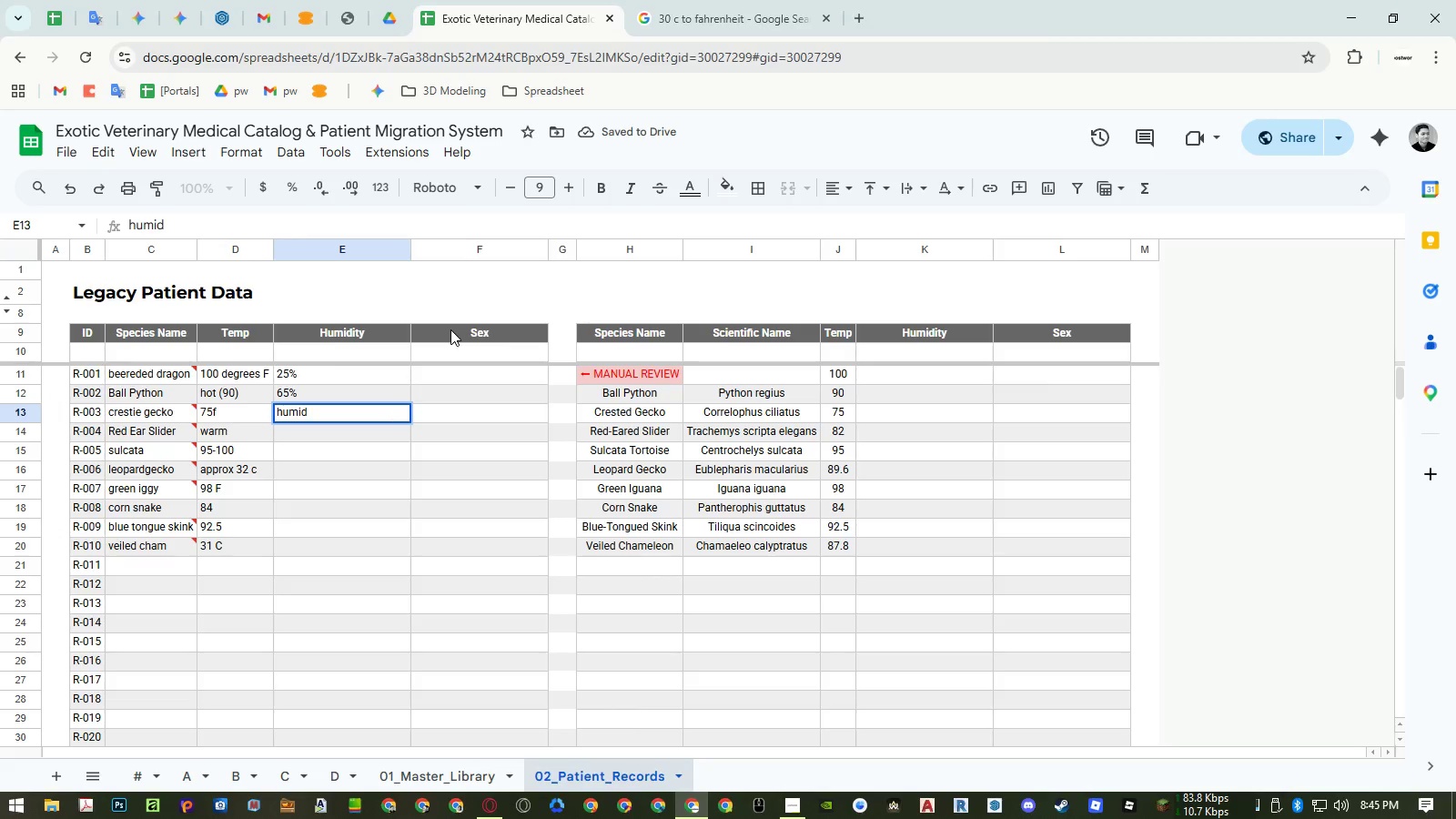 
key(Enter)
 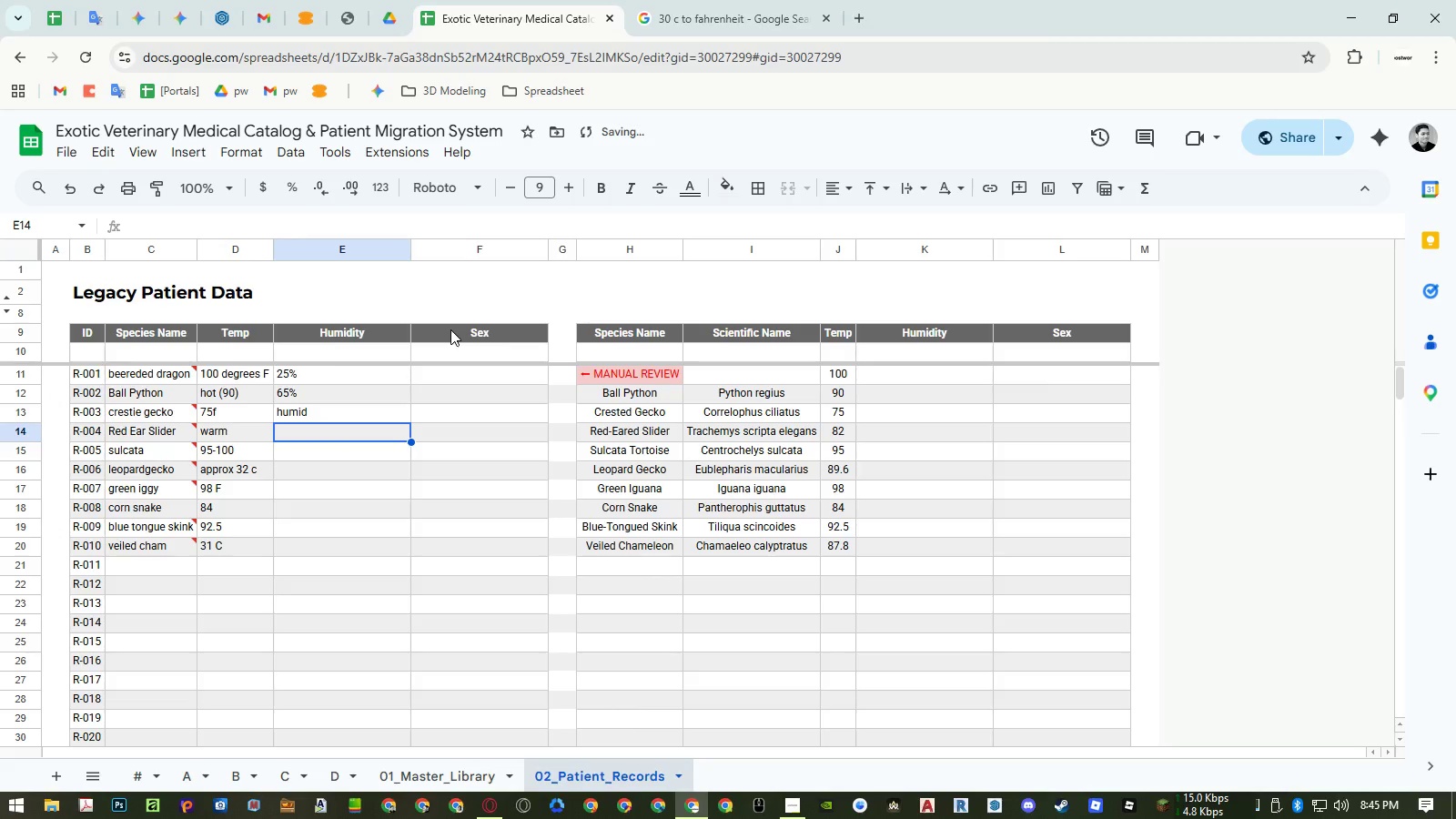 
type(wet)
 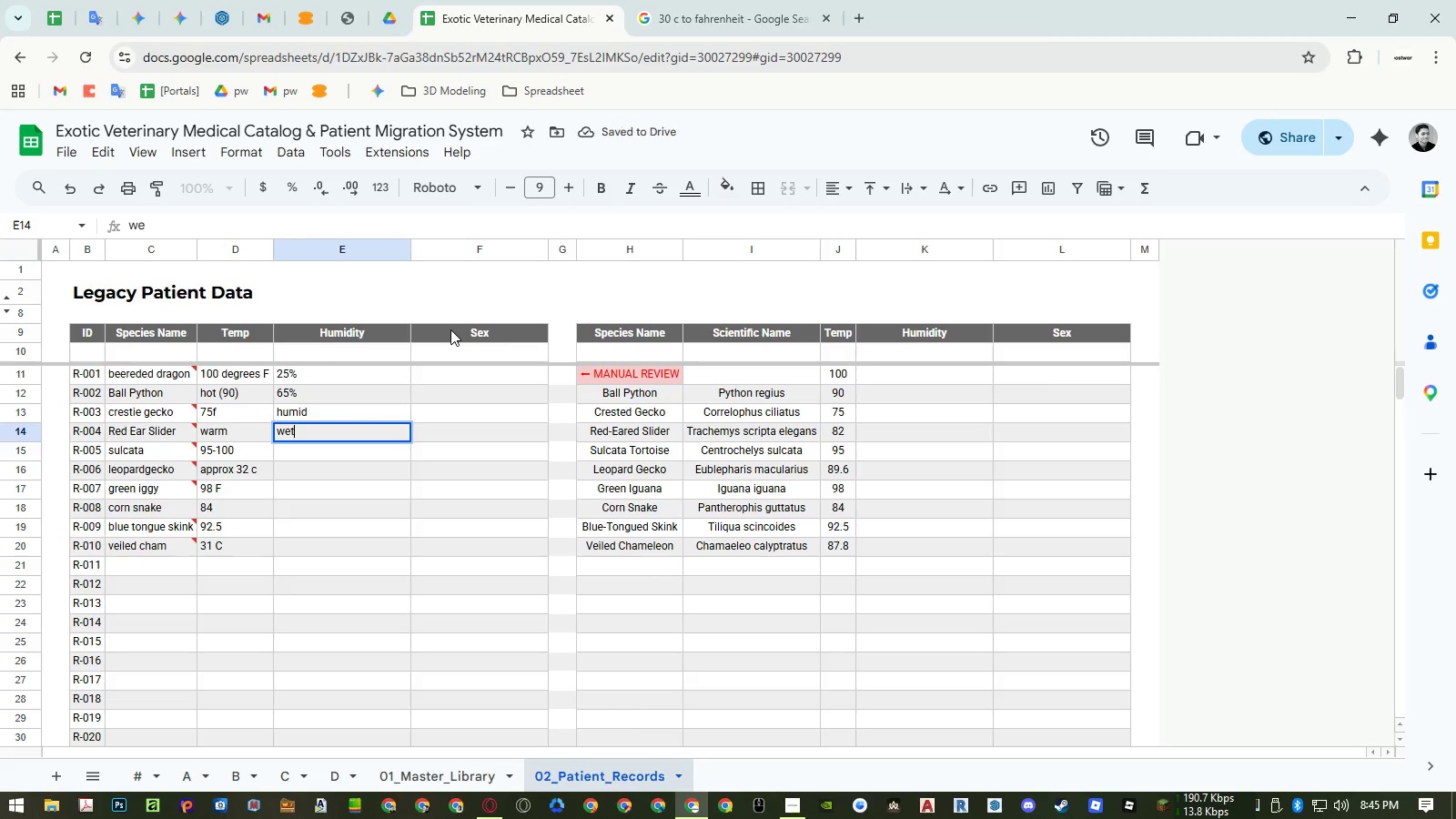 
key(Enter)
 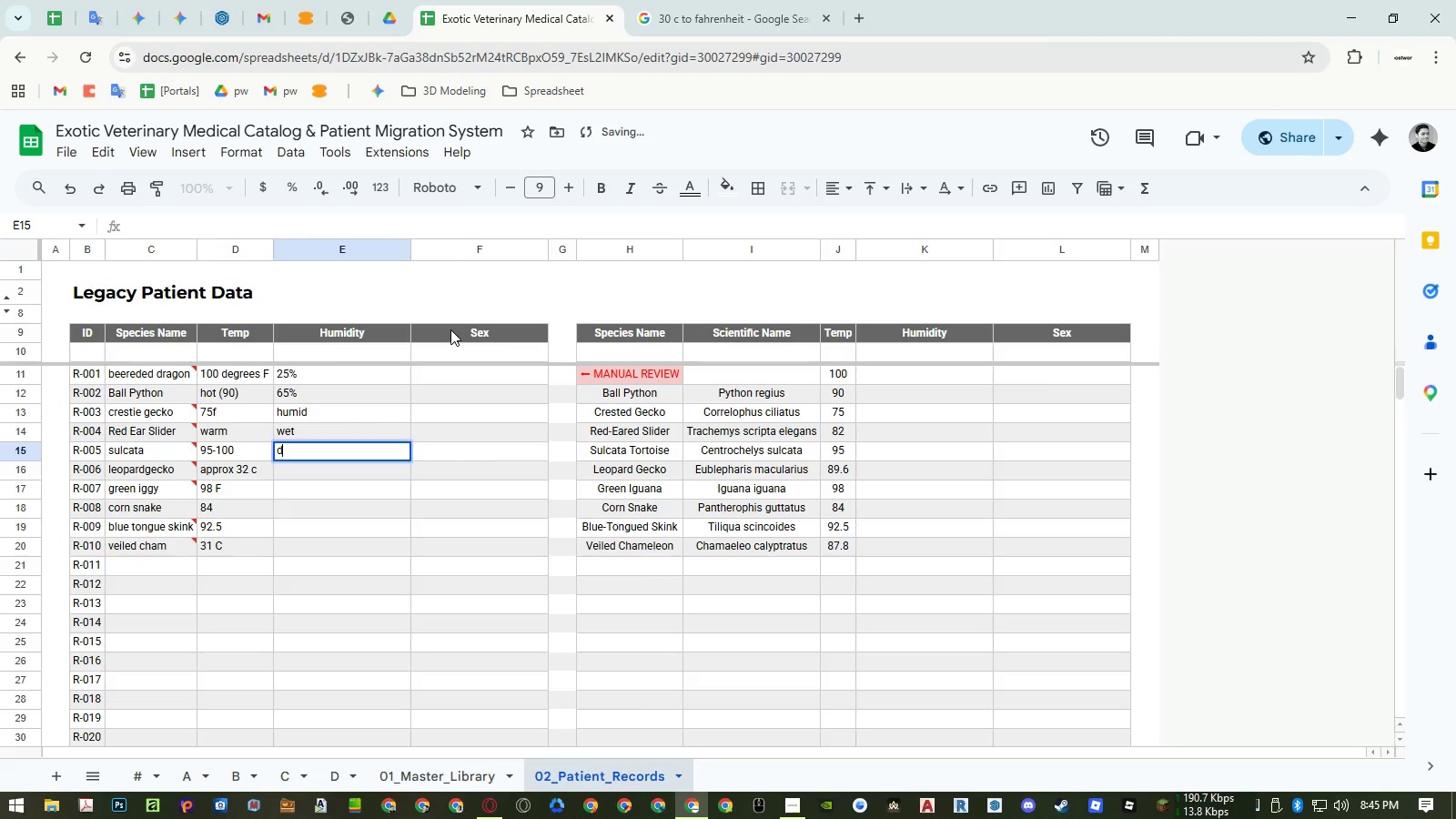 
type(dry)
 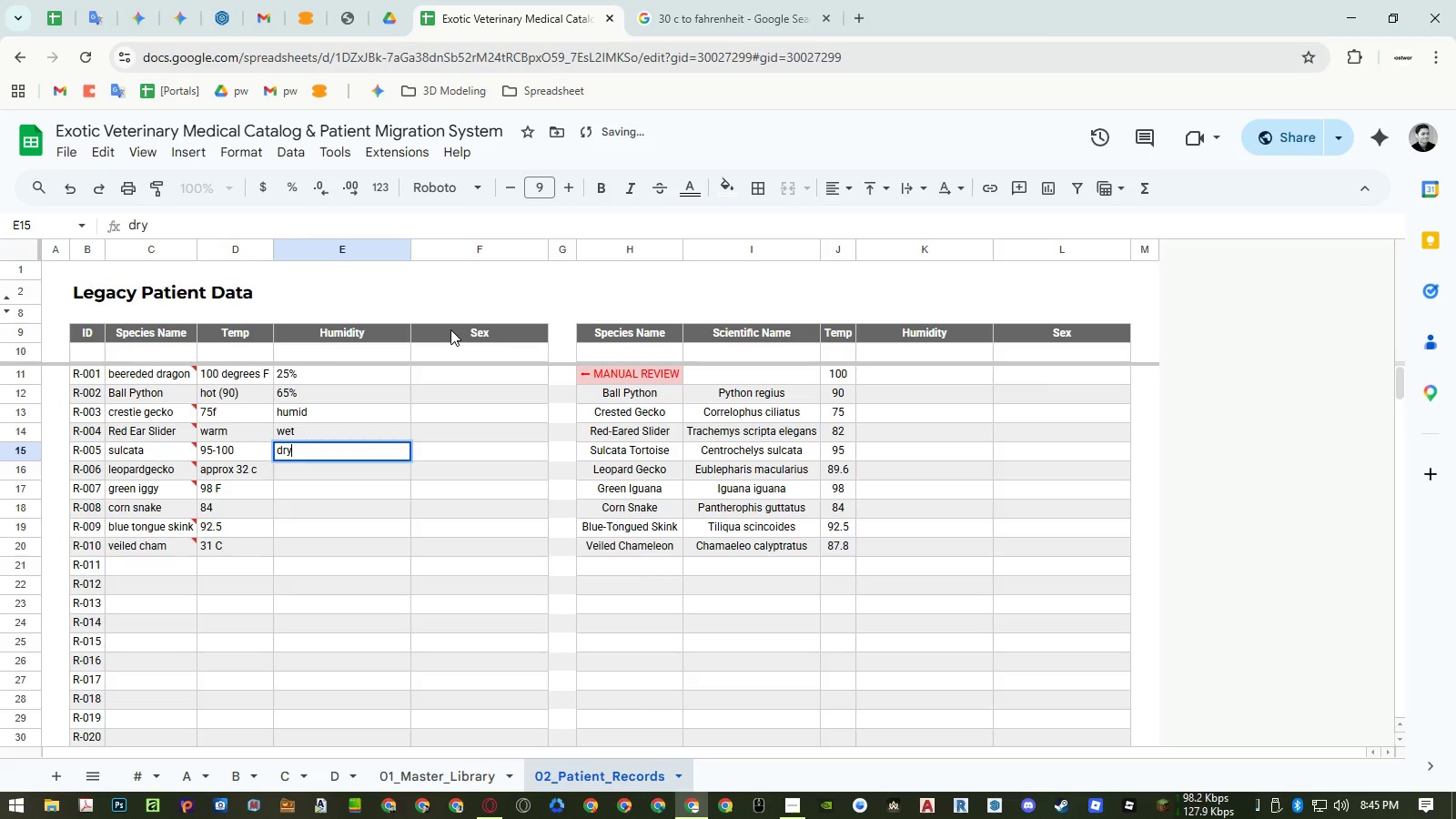 
key(Enter)
 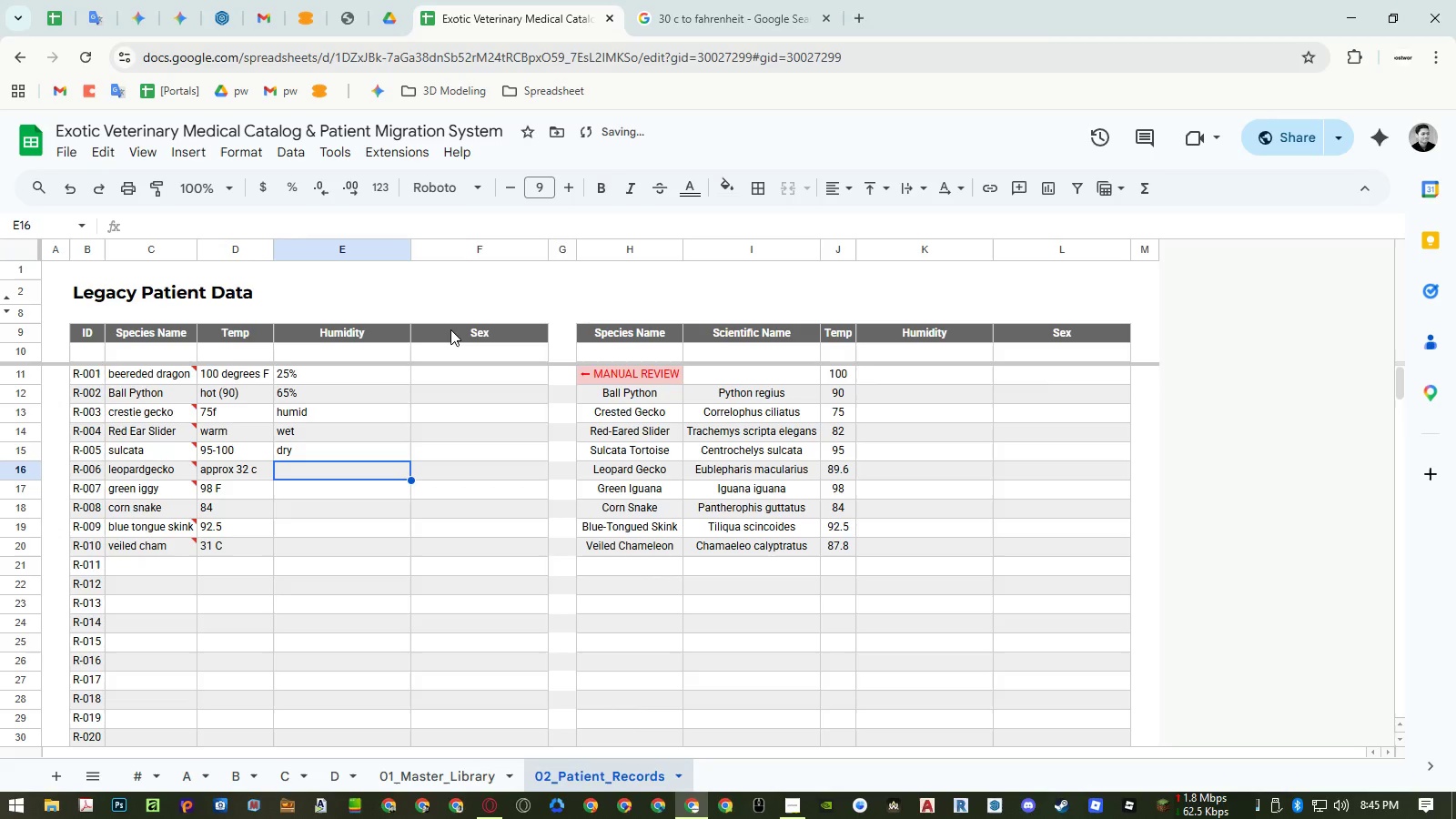 
key(Numpad3)
 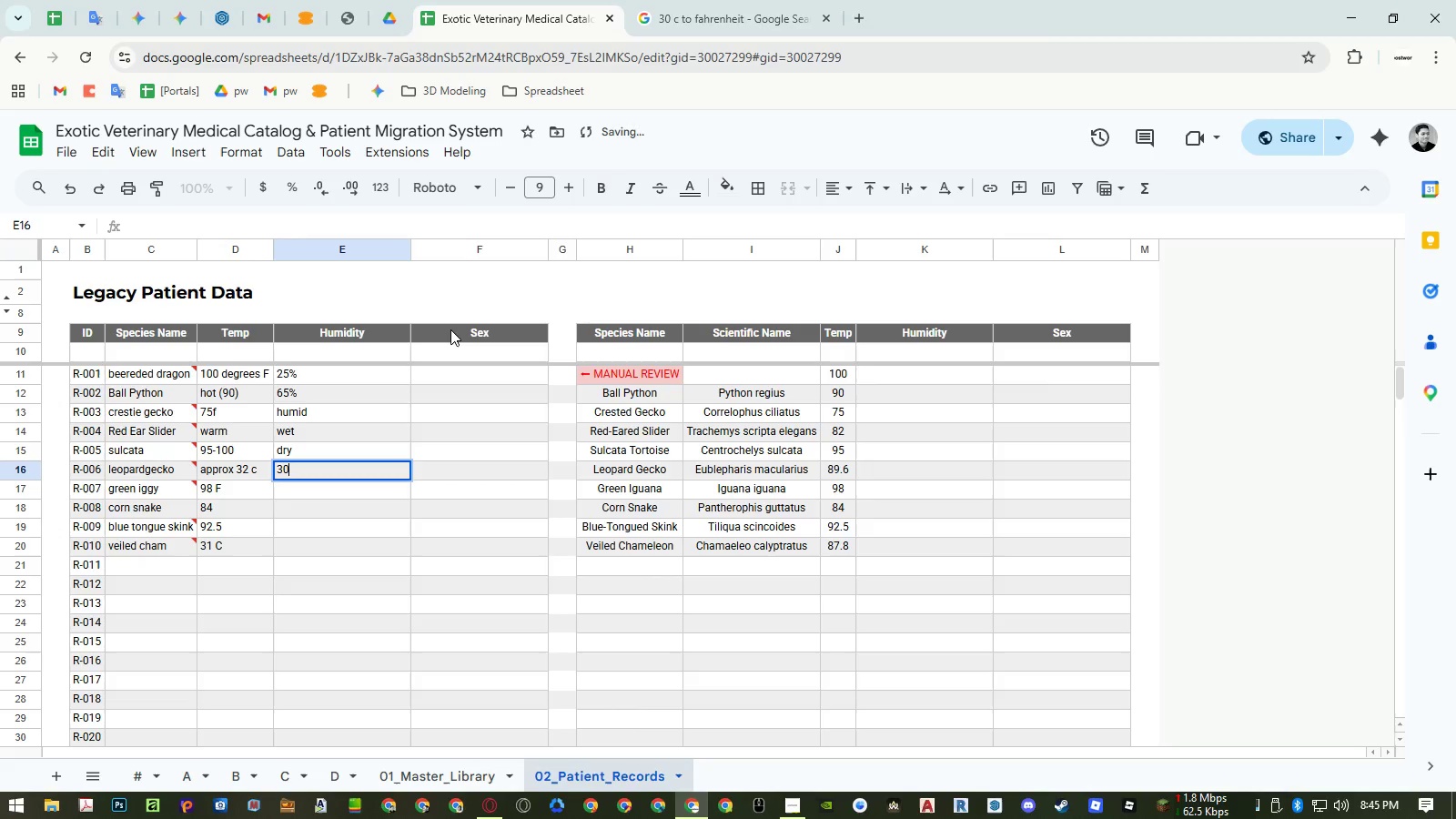 
key(Numpad0)
 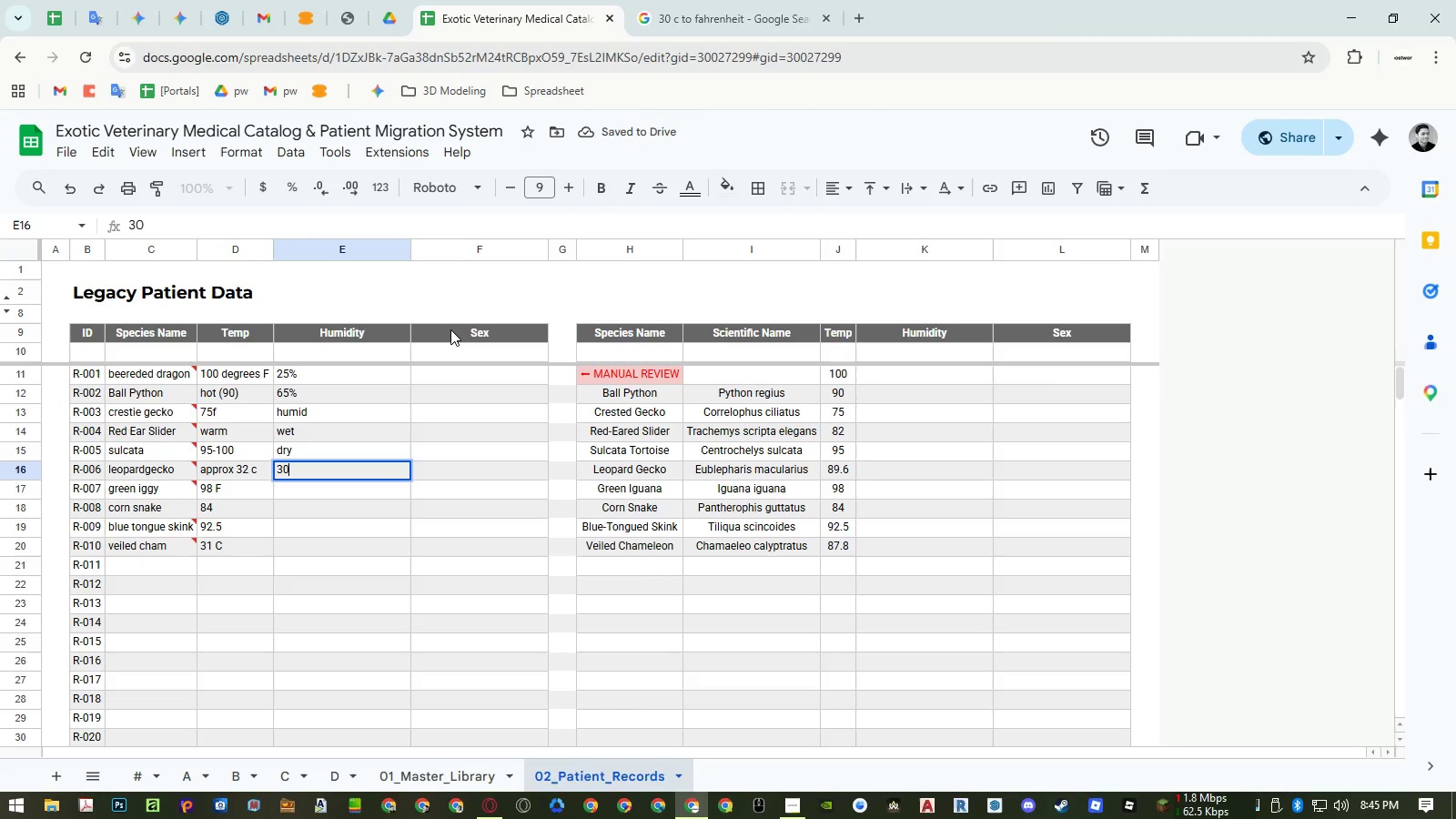 
key(NumpadEnter)
 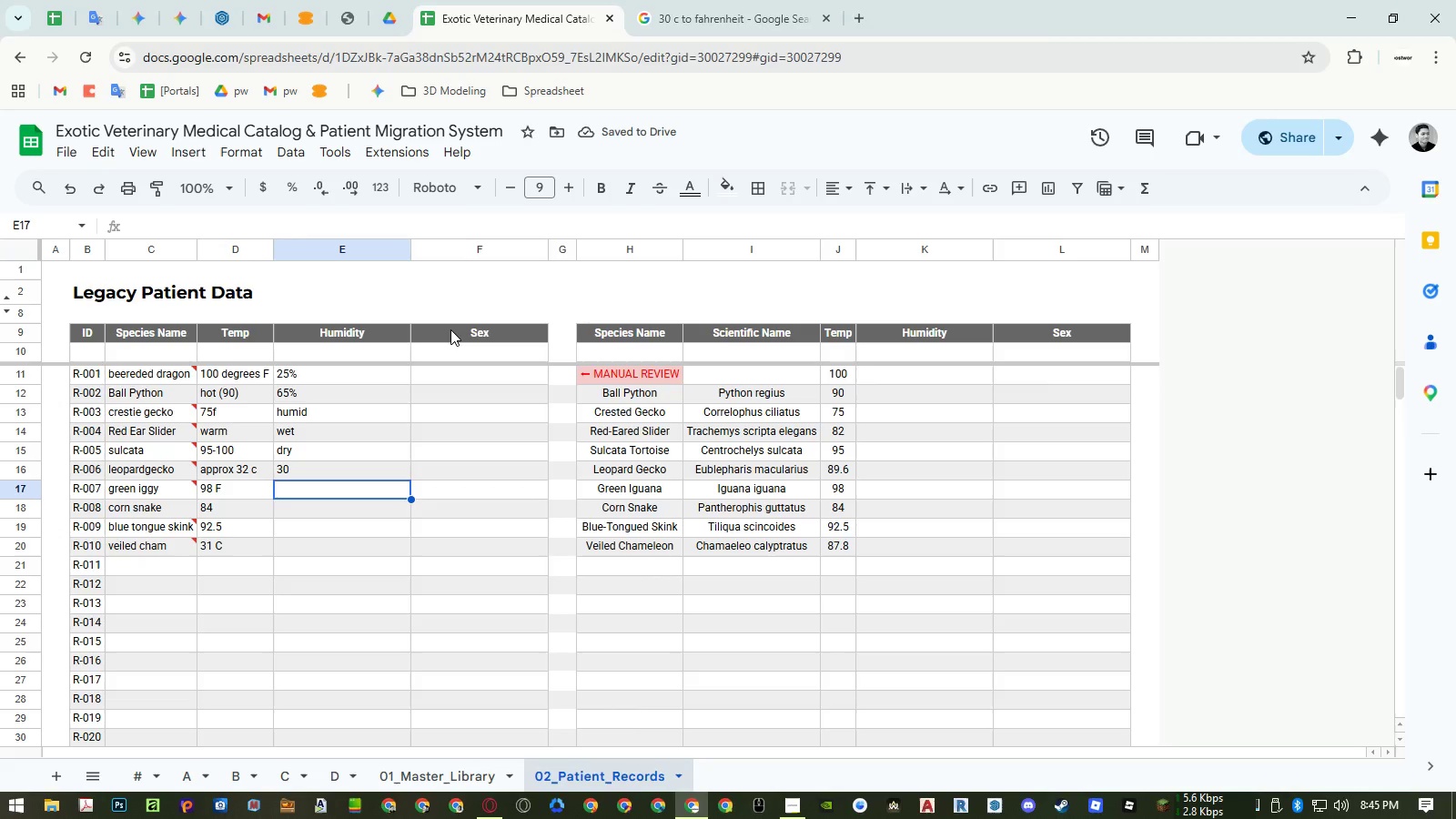 
wait(8.72)
 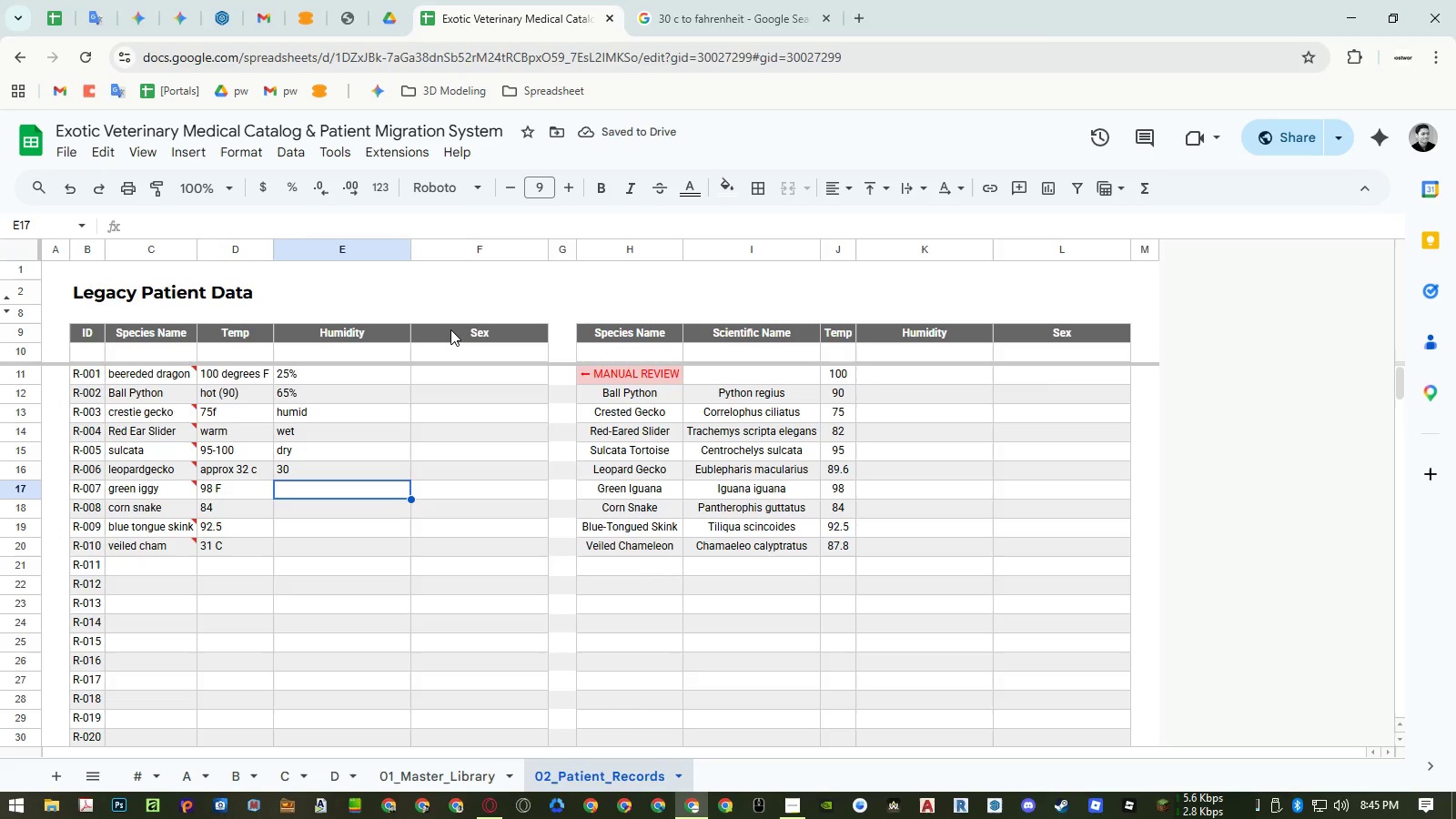 
type(80%)
key(NumpadEnter)
type(med)
 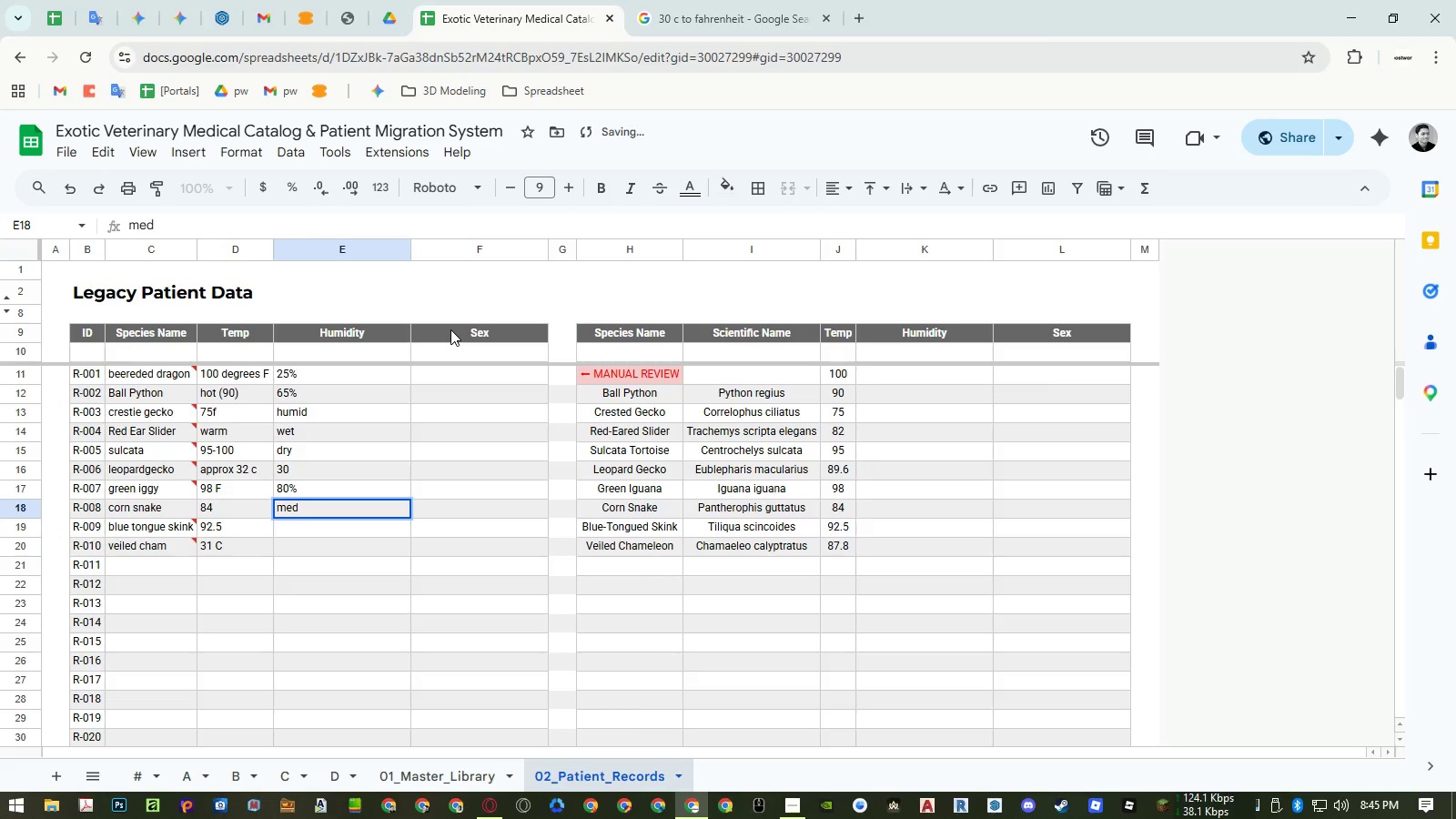 
key(Enter)
 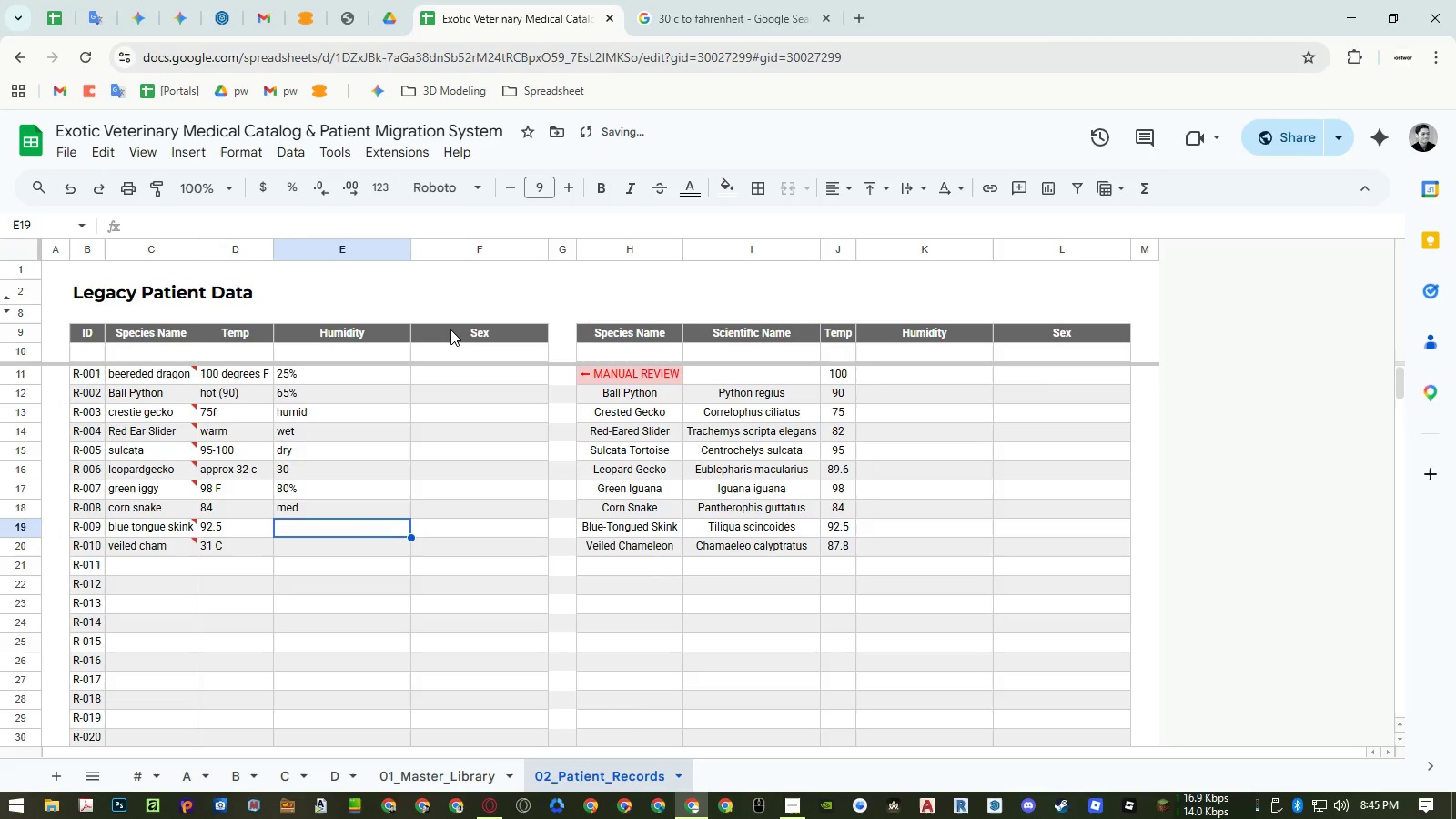 
key(Numpad4)
 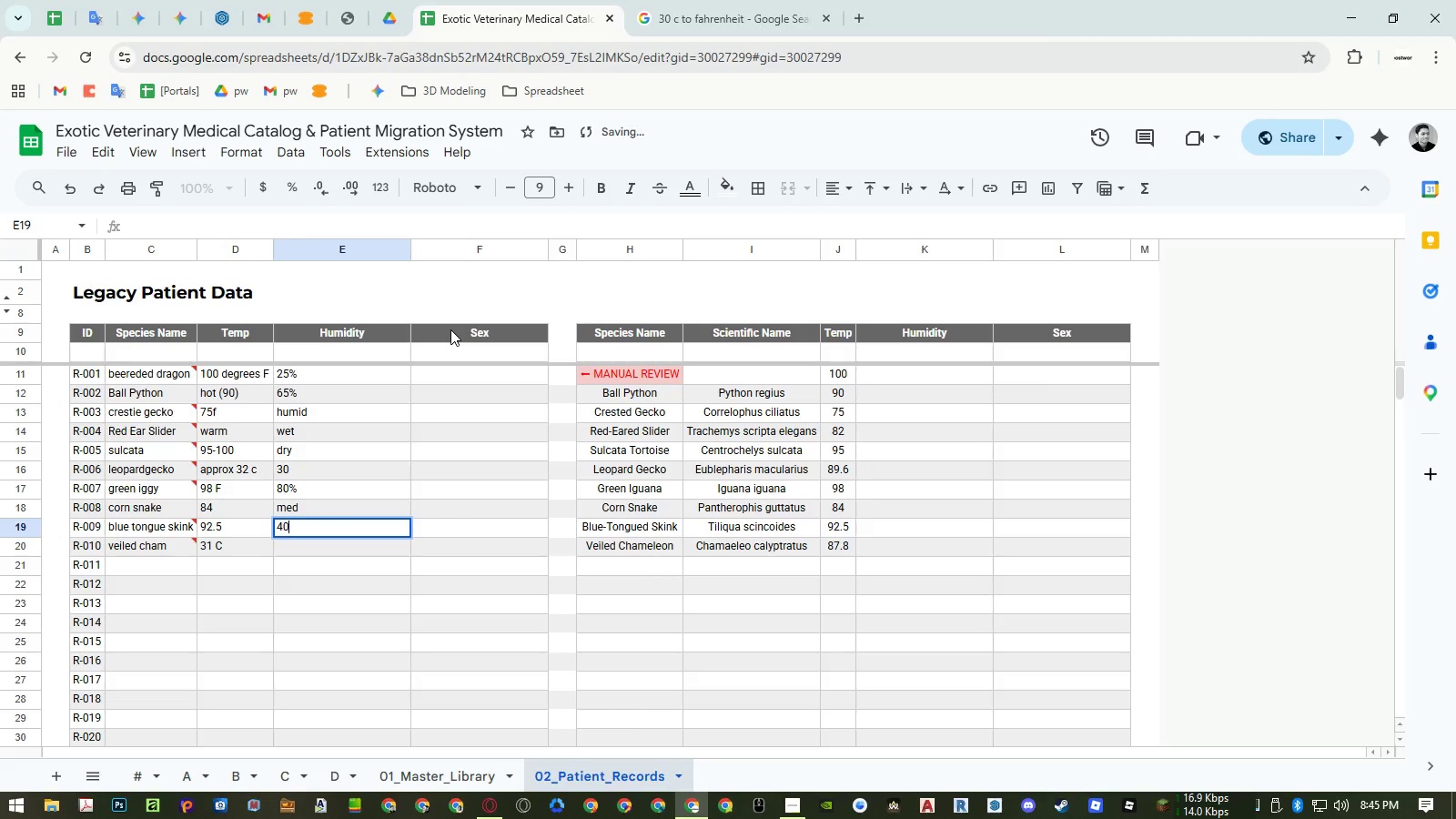 
key(Numpad0)
 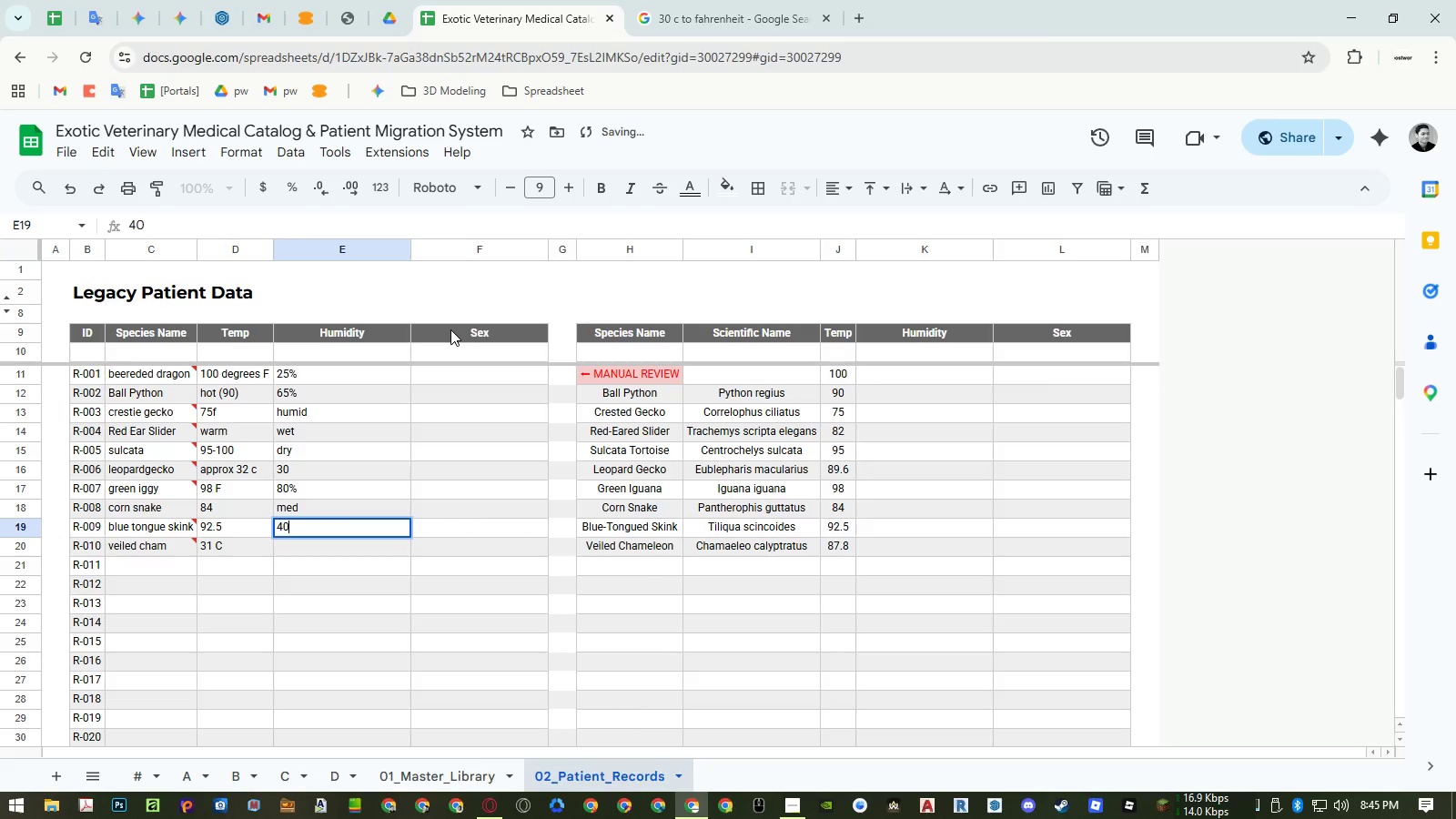 
key(NumpadSubtract)
 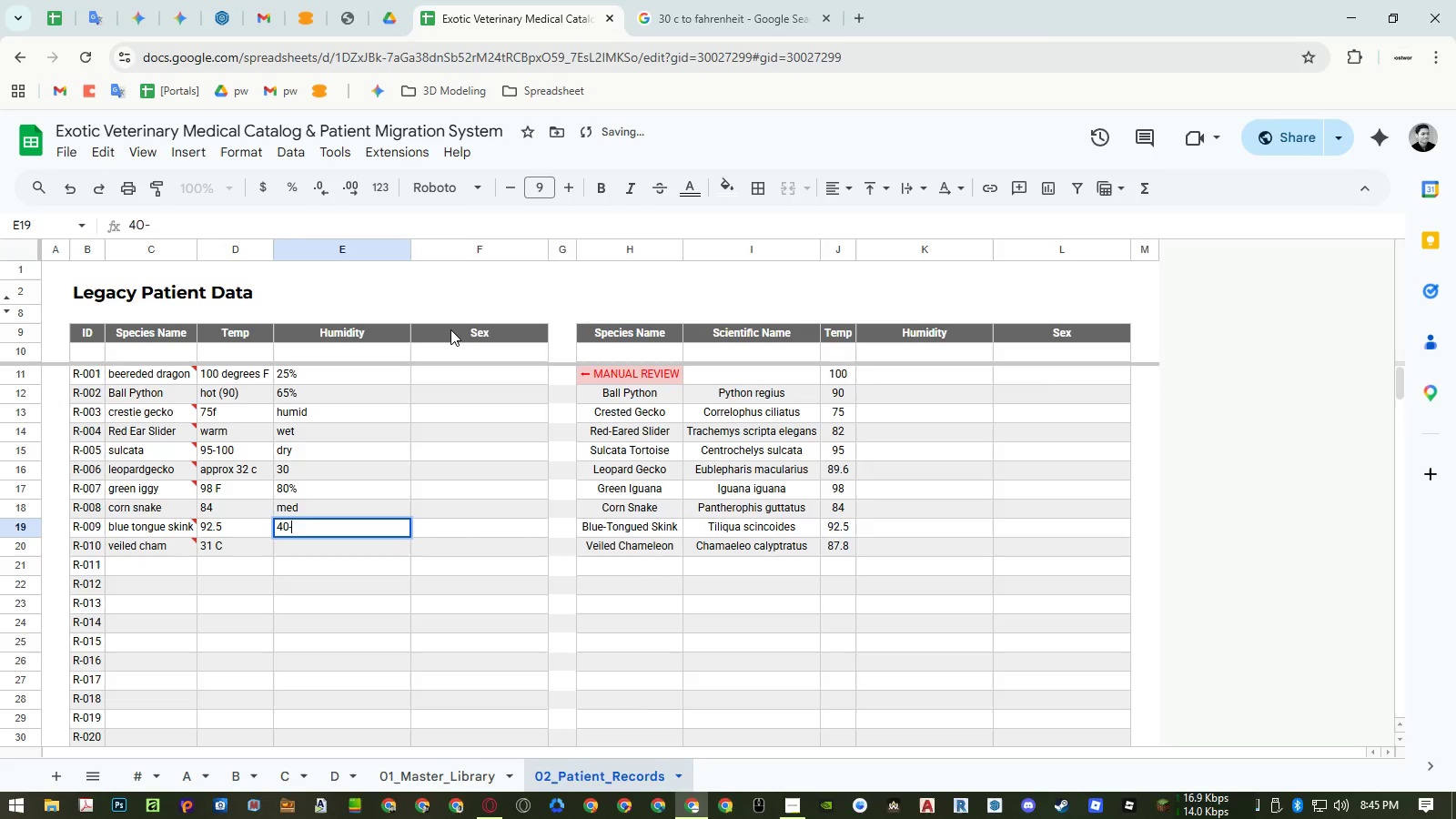 
key(Numpad5)
 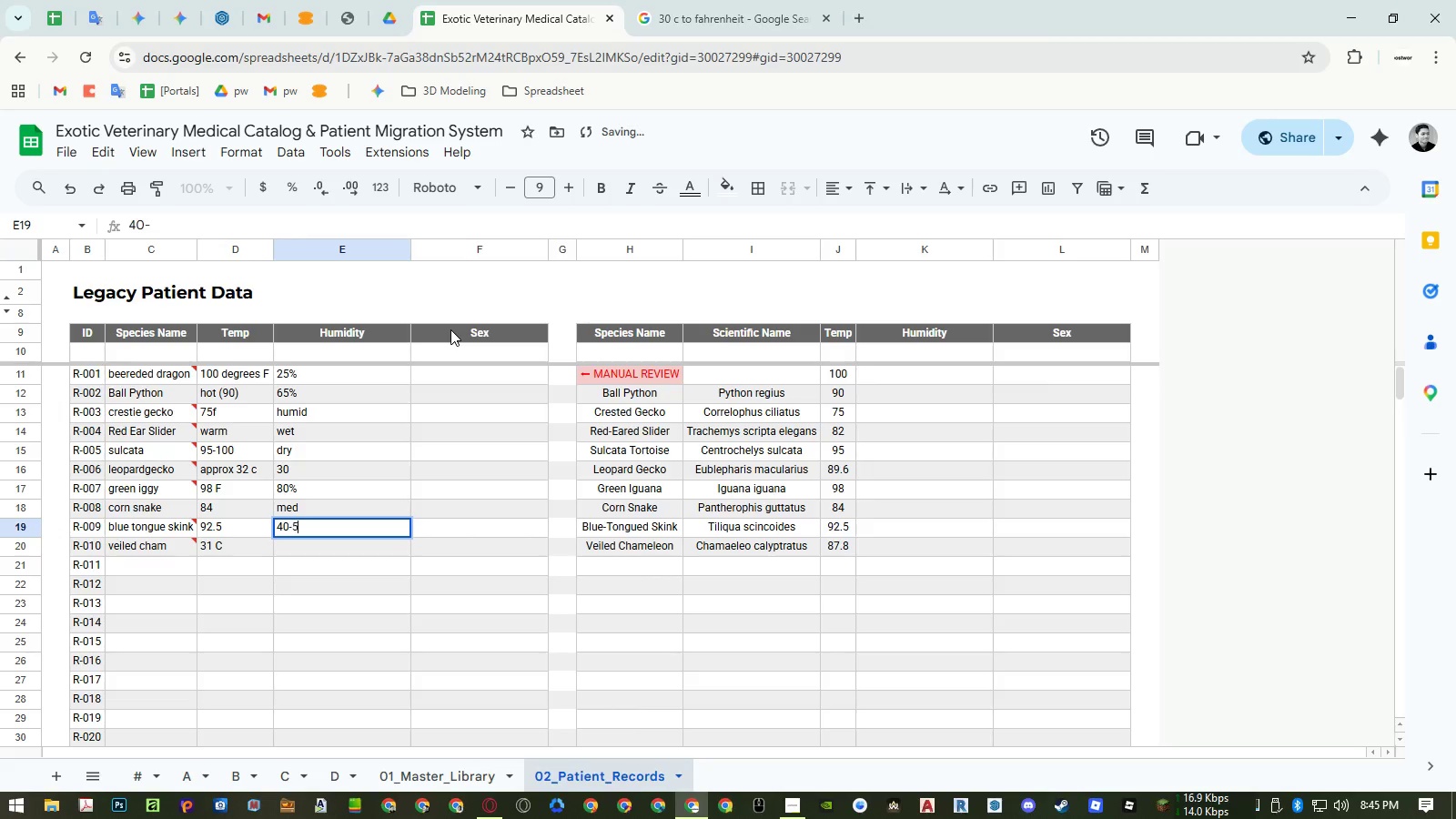 
key(Numpad0)
 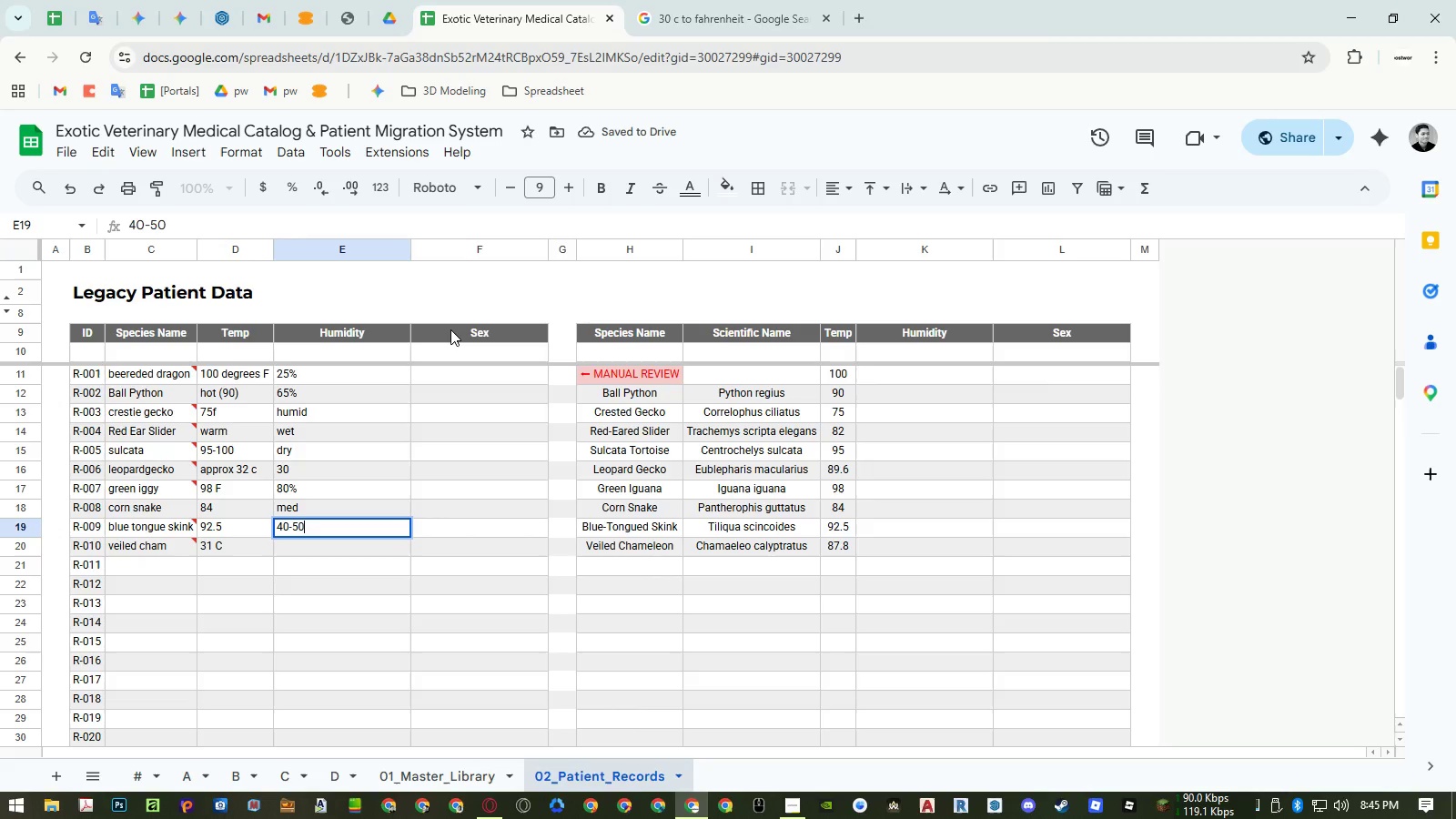 
key(NumpadEnter)
 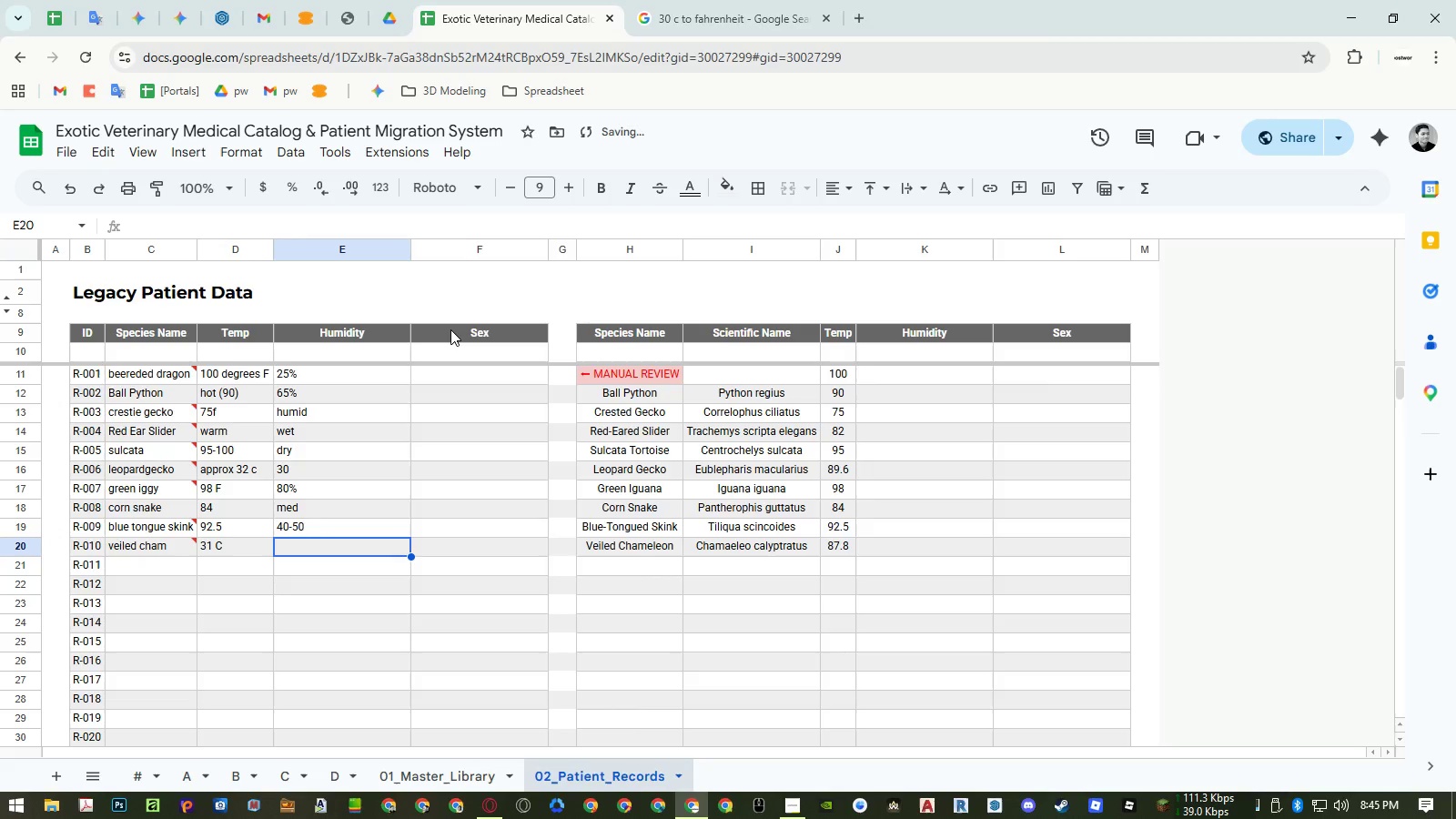 
key(Numpad5)
 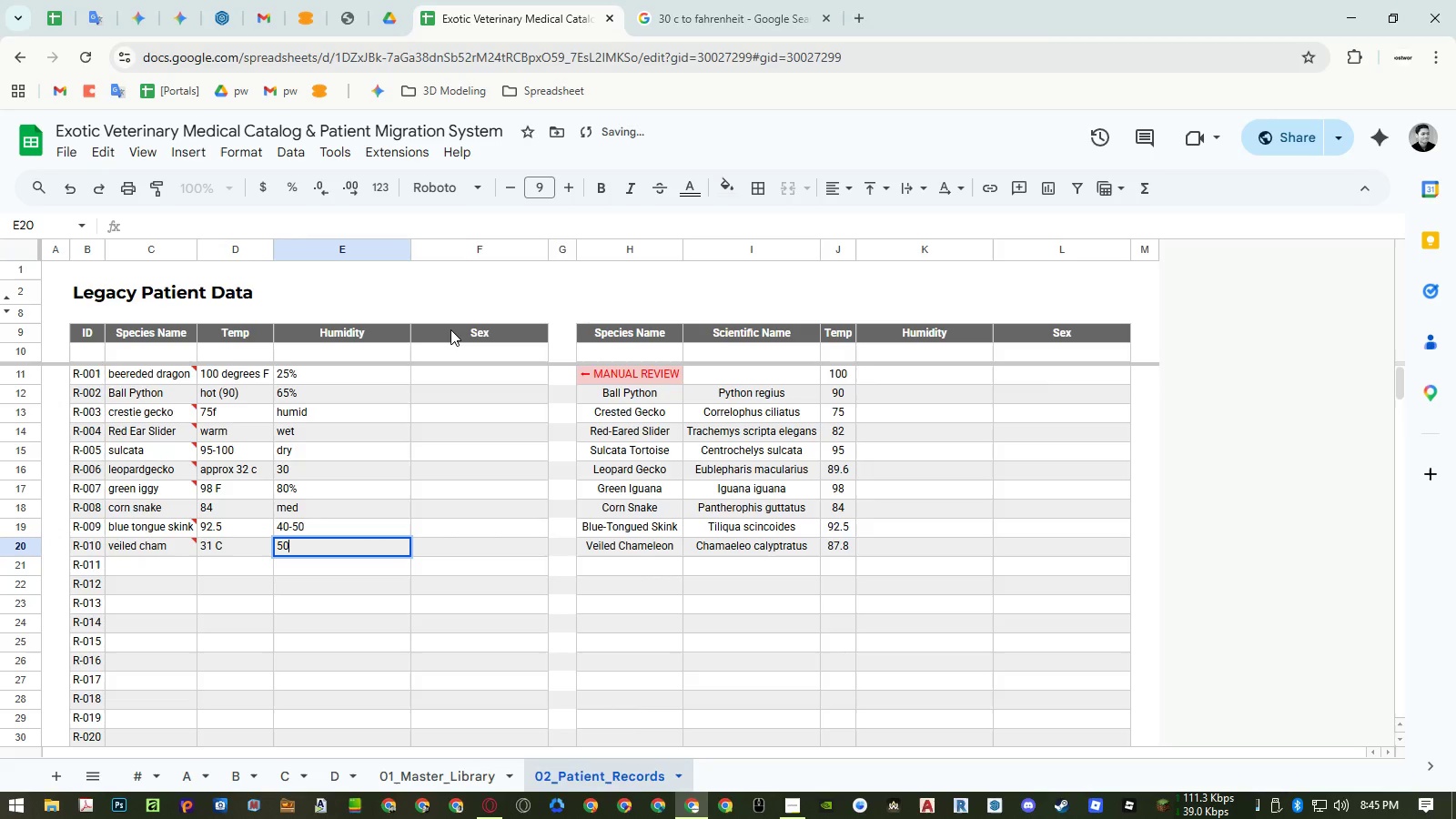 
key(Numpad0)
 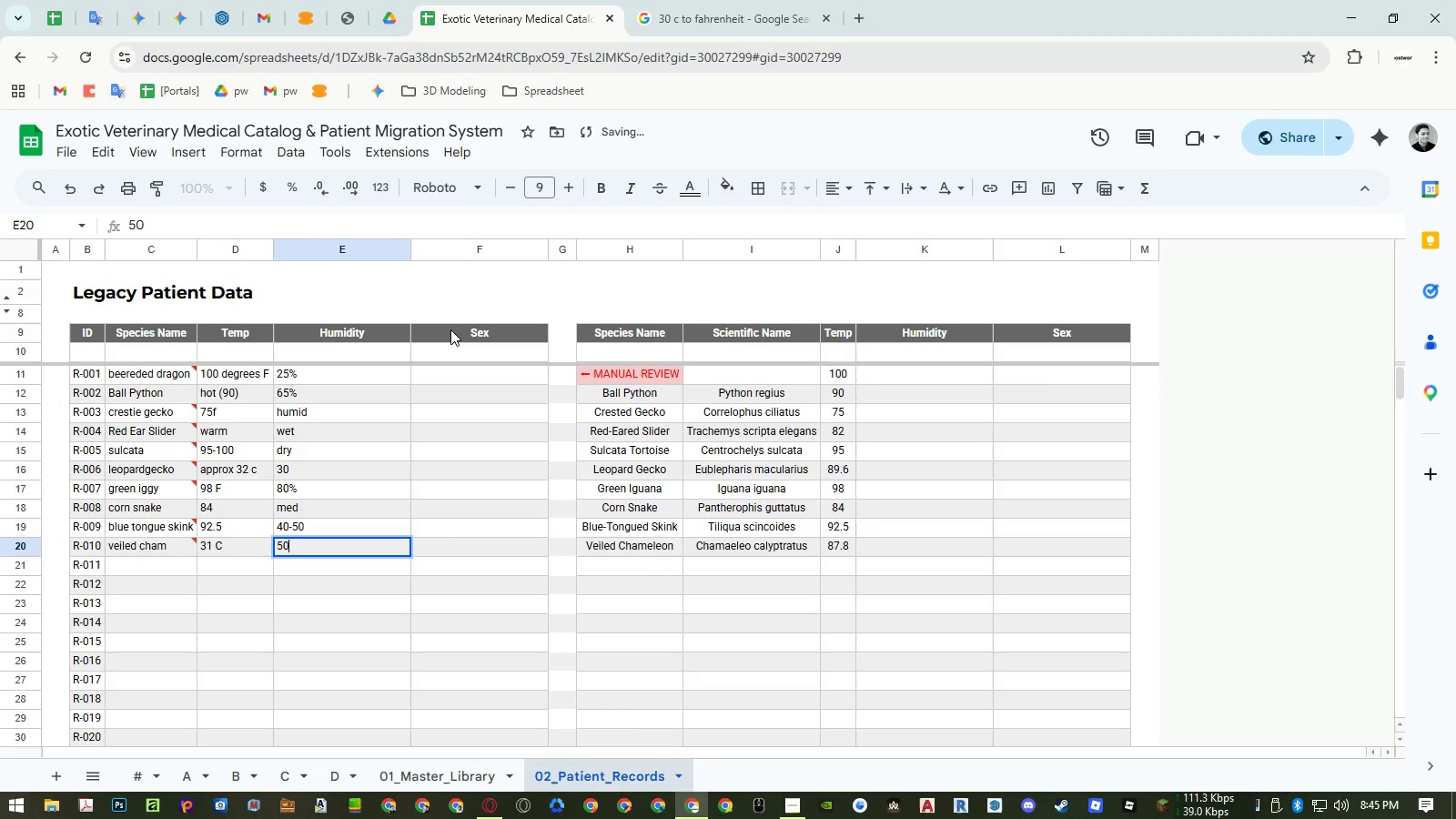 
key(Shift+5)
 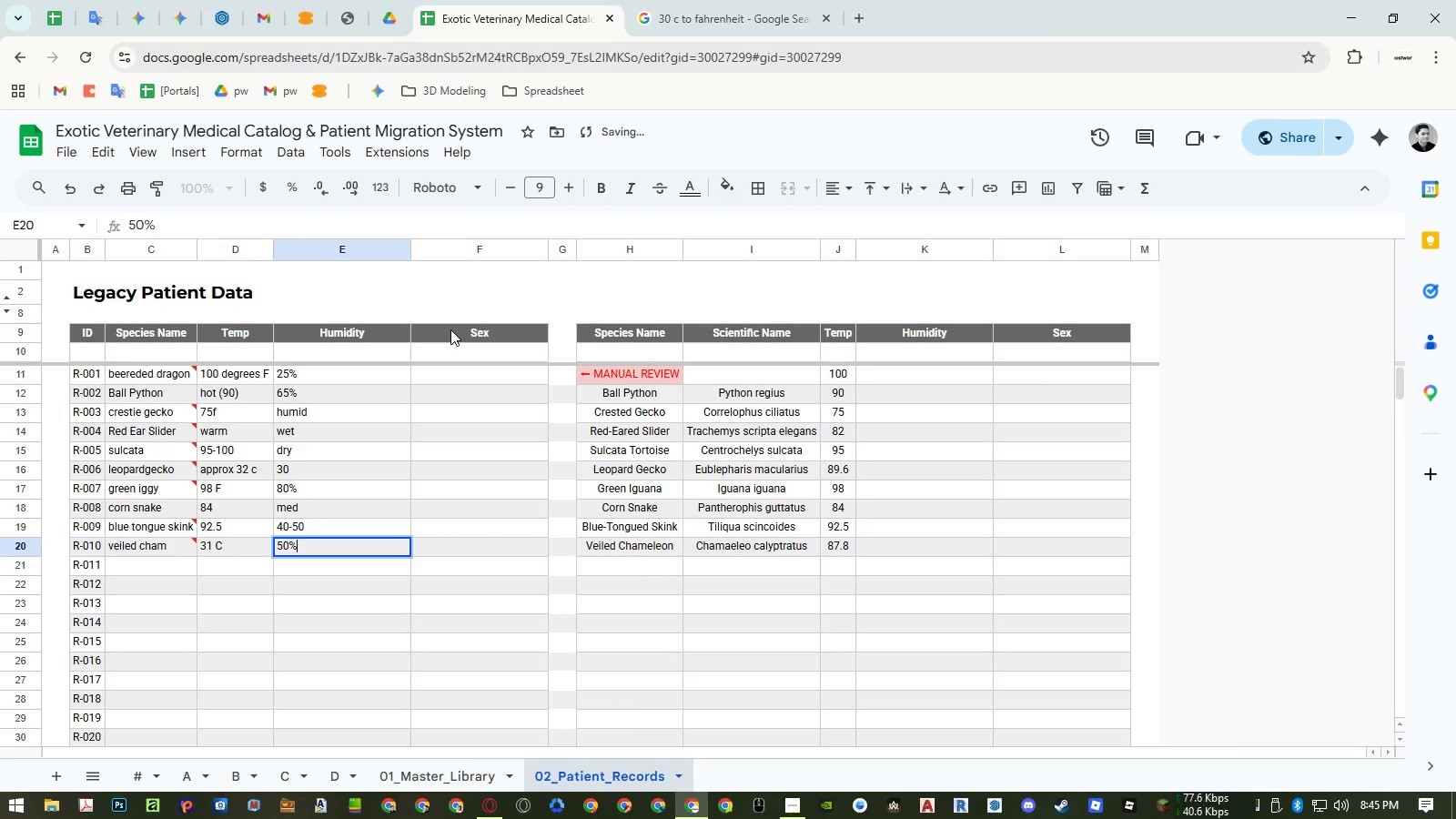 
key(NumpadEnter)
 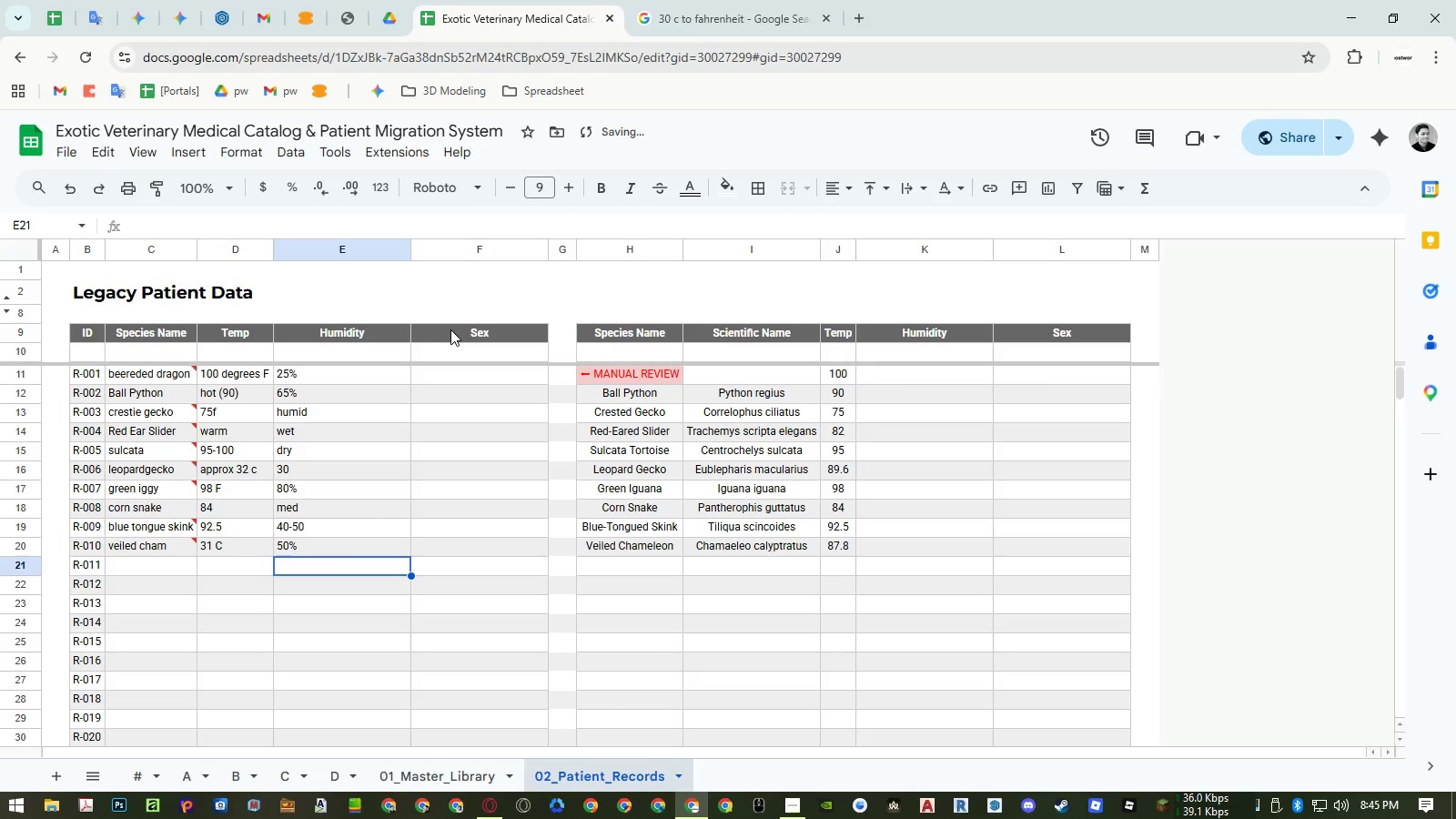 
key(Numpad3)
 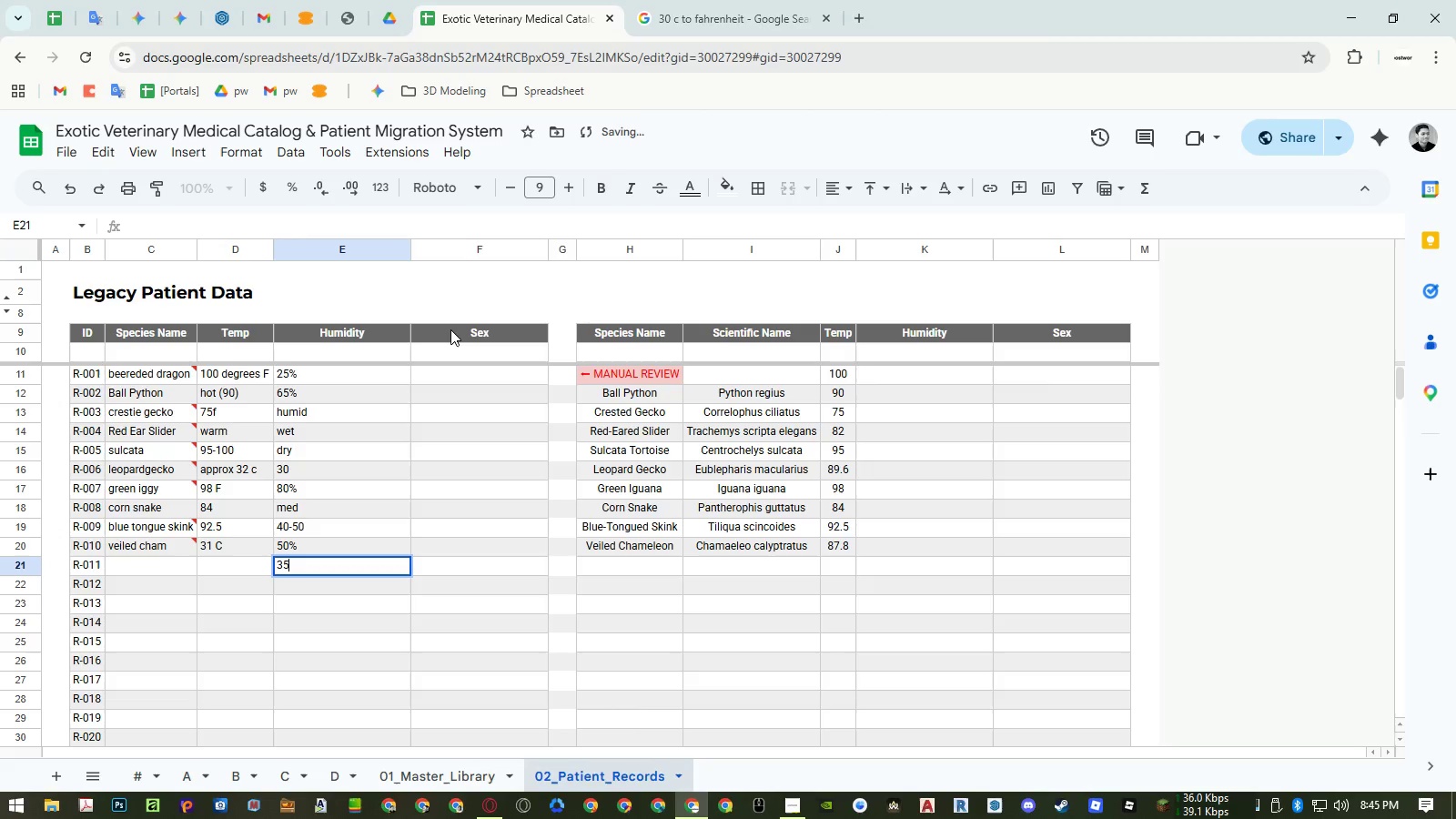 
key(Numpad5)
 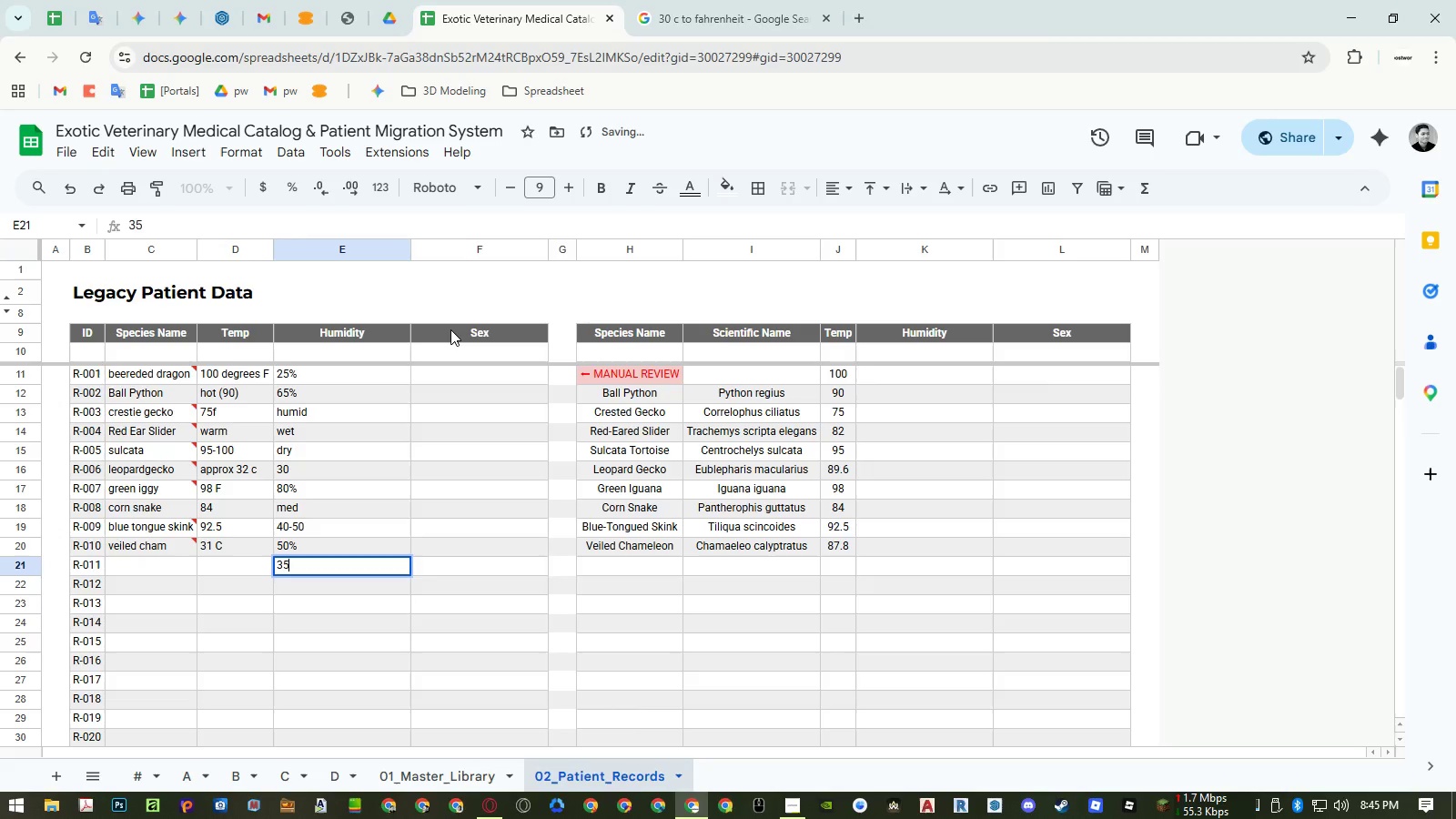 
key(NumpadEnter)
 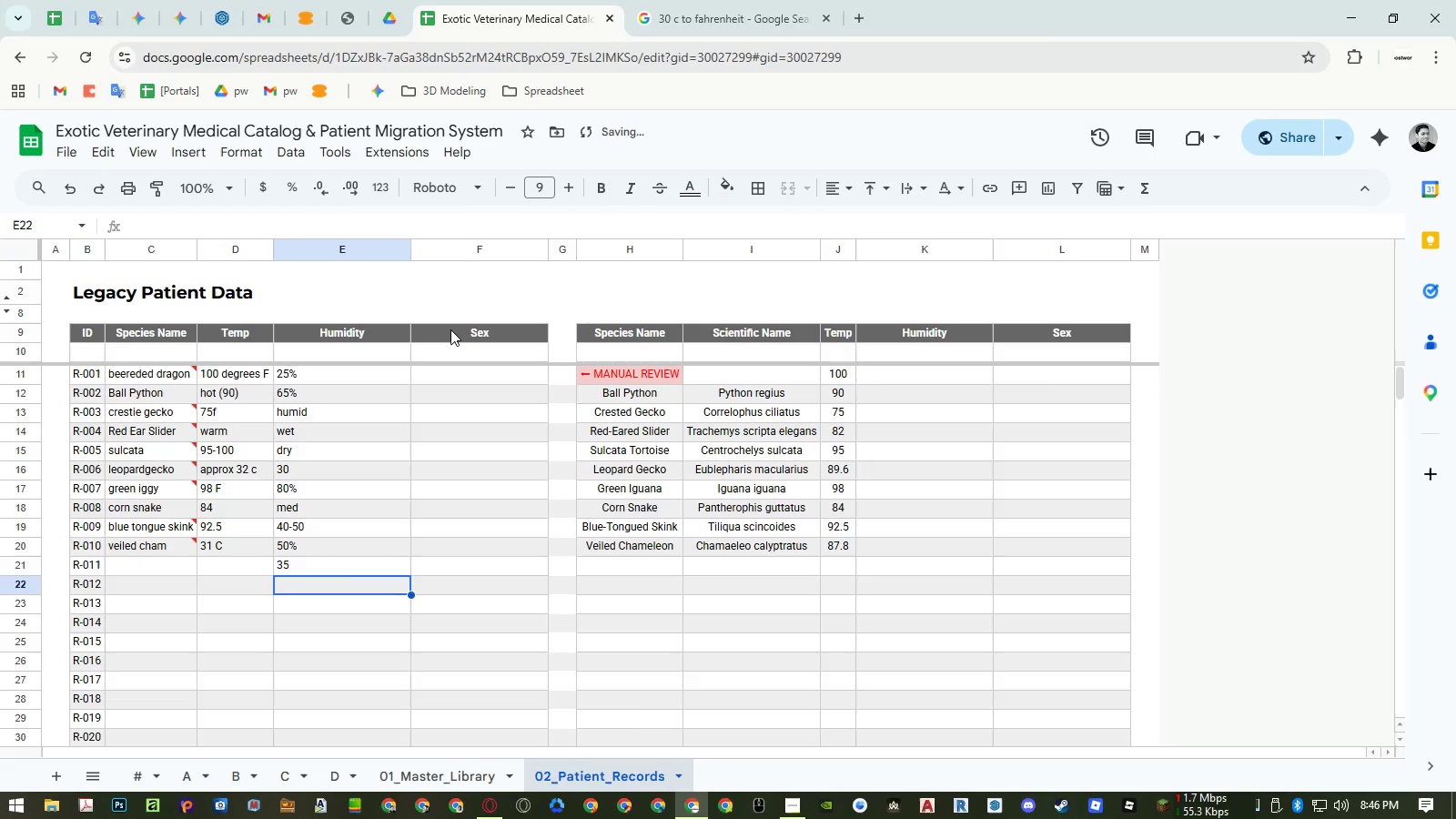 
key(Numpad7)
 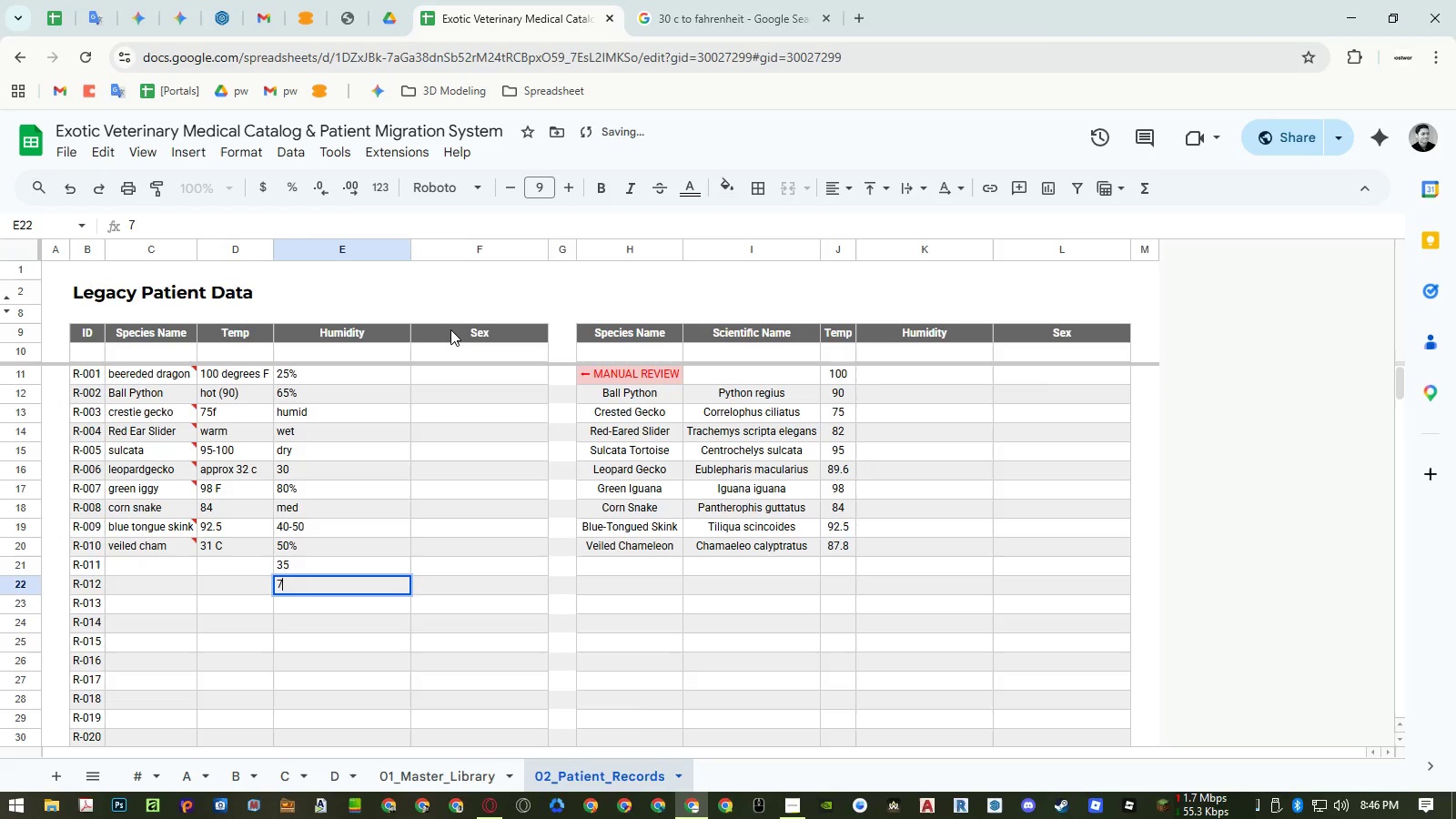 
key(Numpad0)
 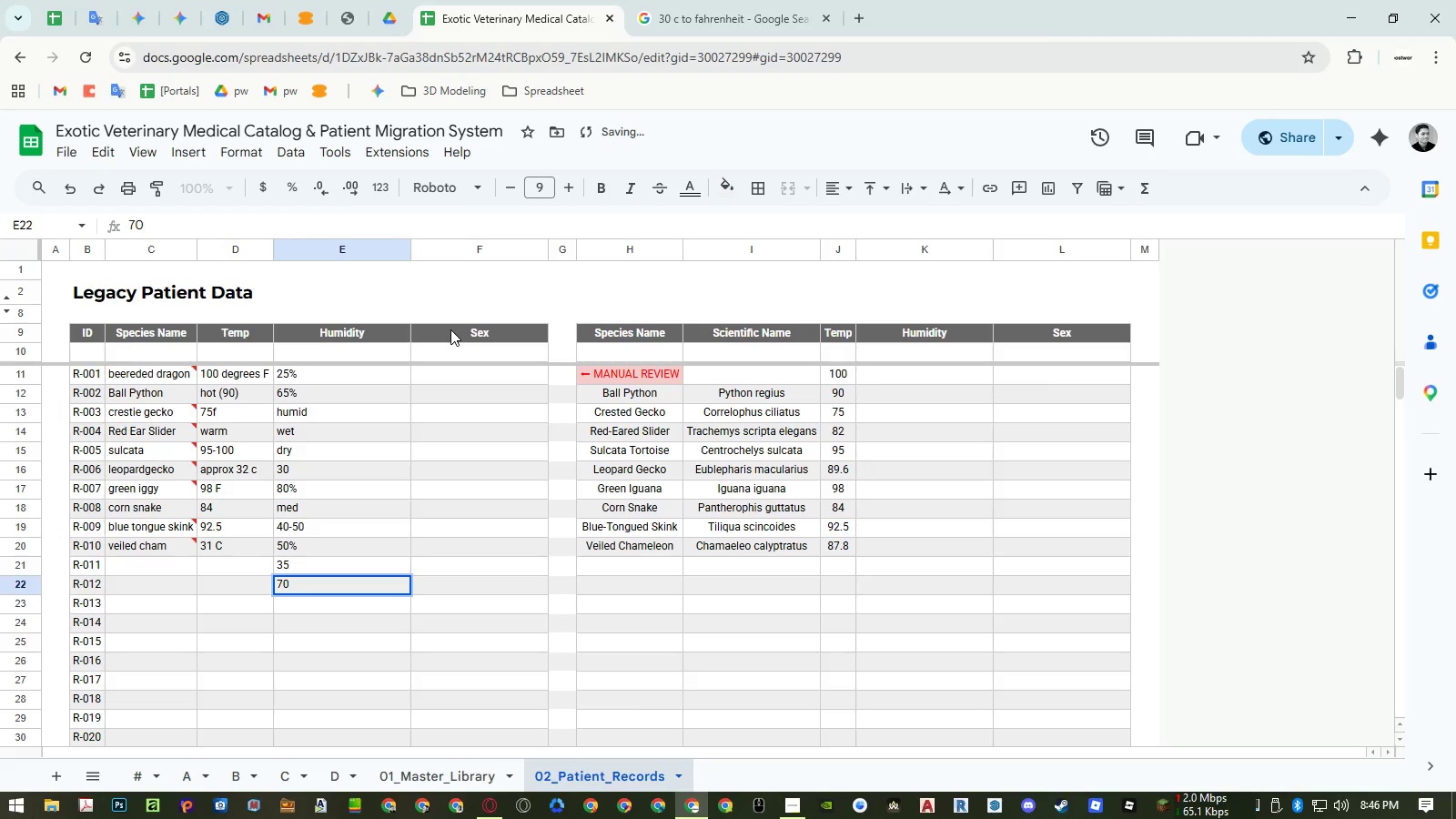 
key(NumpadEnter)
 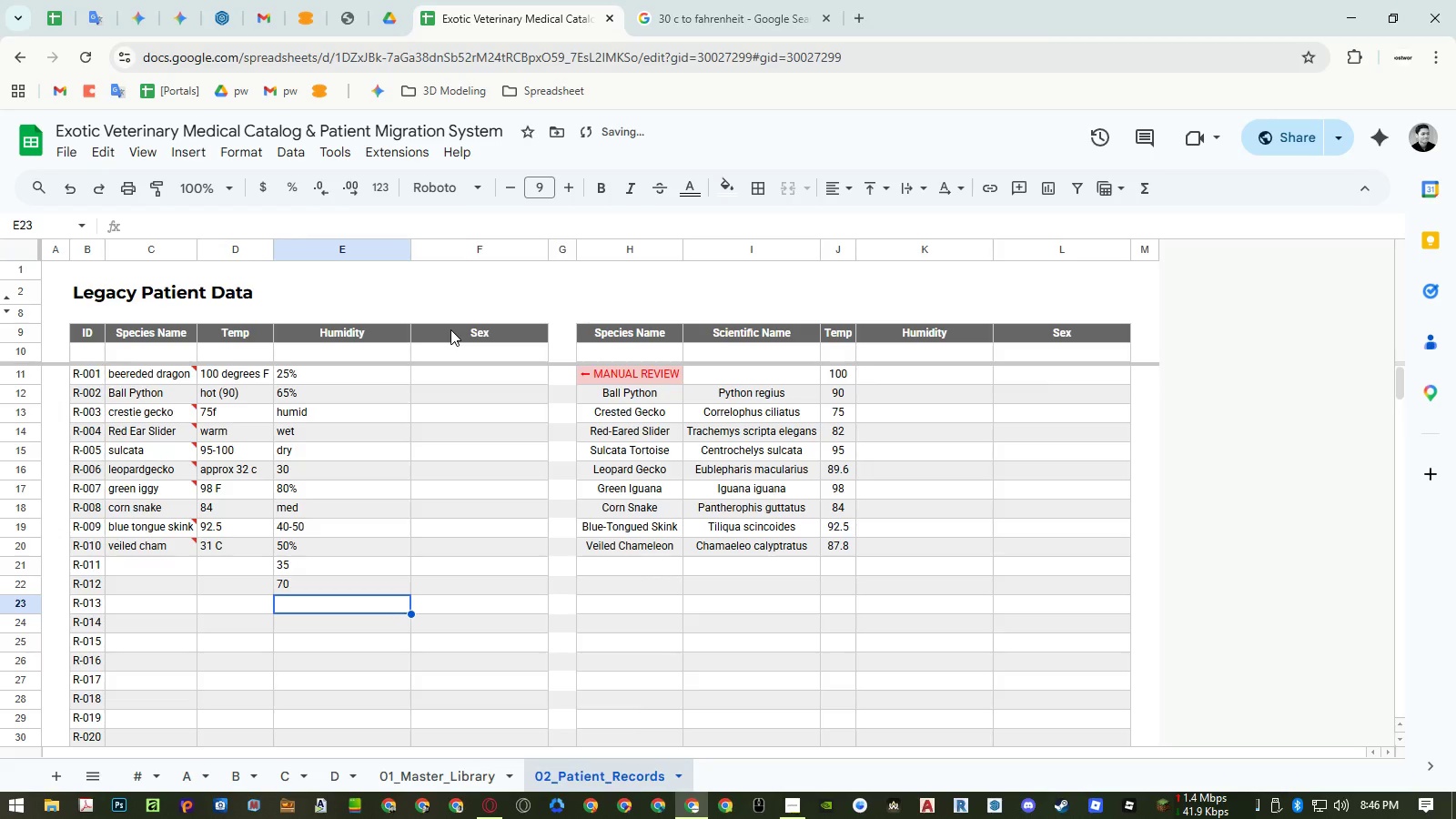 
key(Shift+ShiftLeft)
 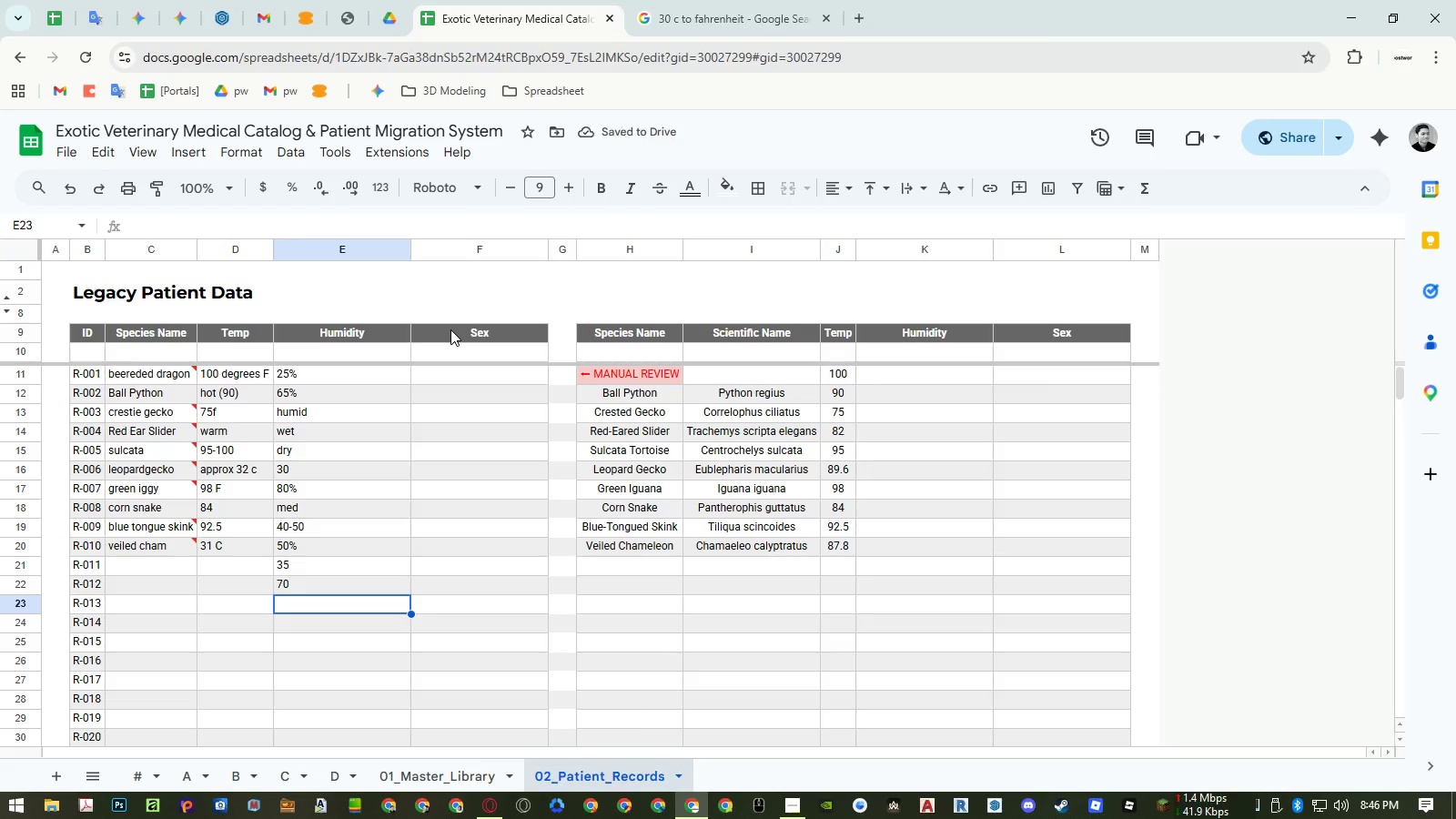 
key(ArrowUp)
 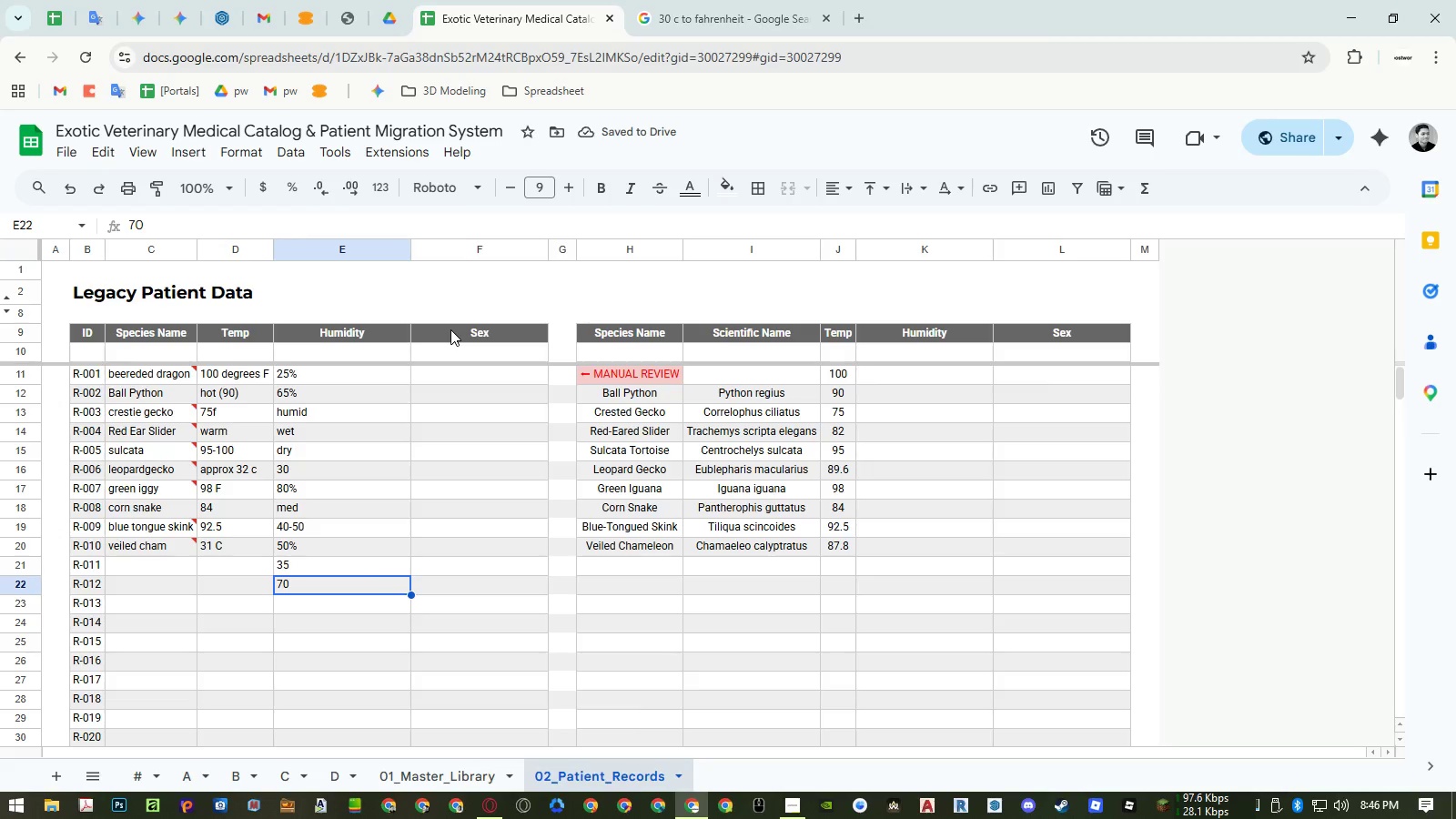 
key(Shift+ArrowUp)
 